 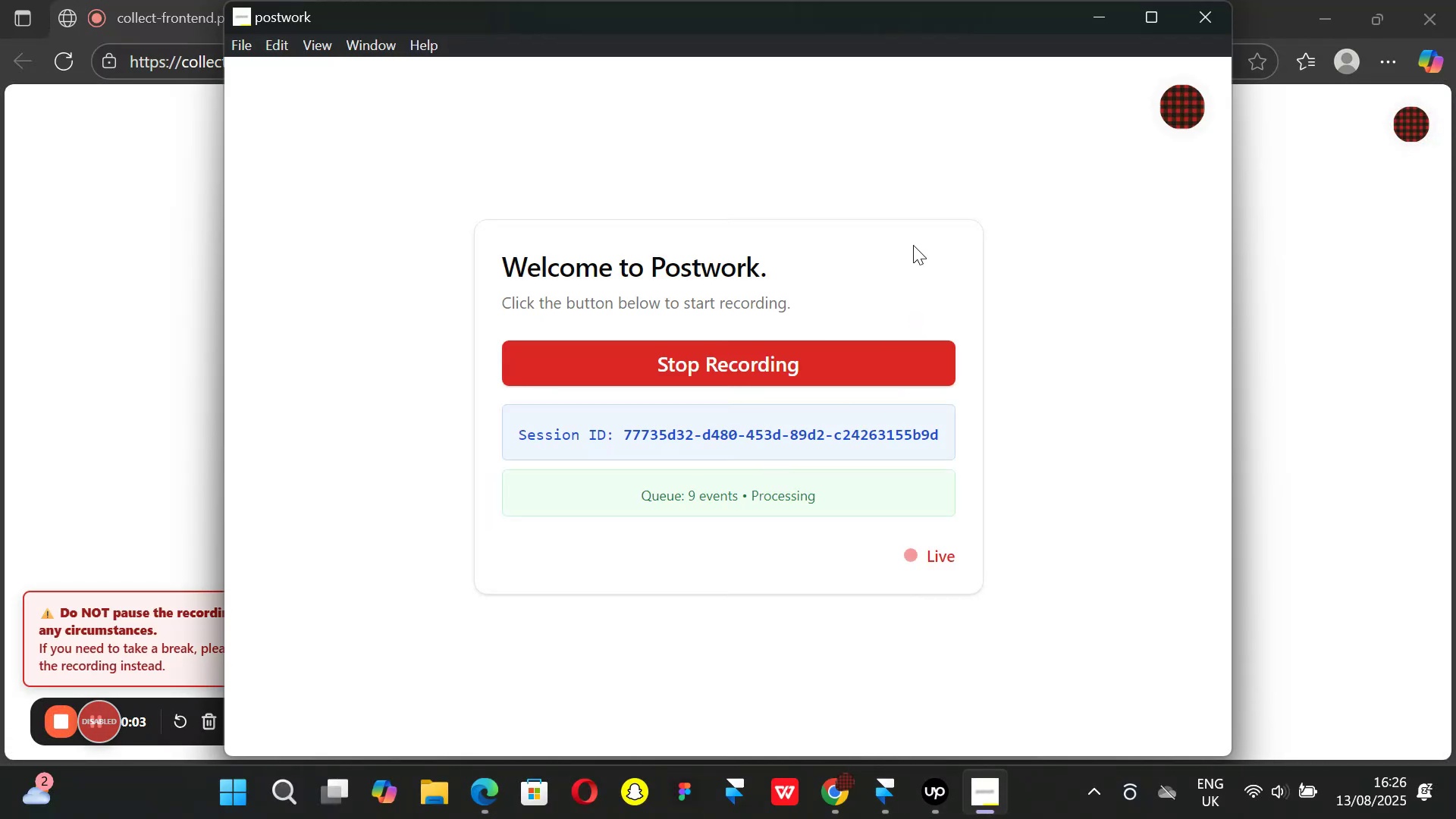 
left_click([1104, 17])
 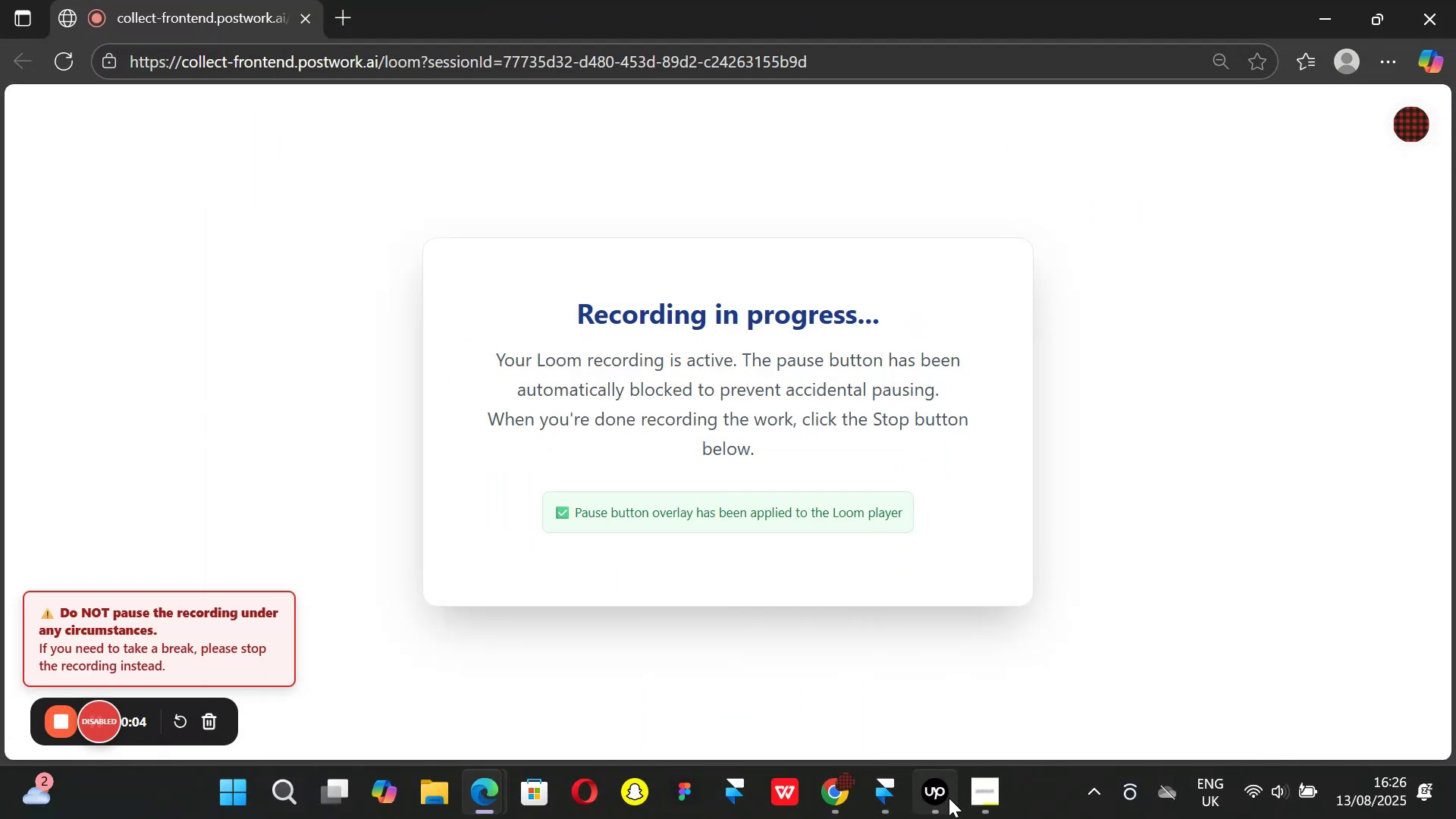 
left_click([947, 802])
 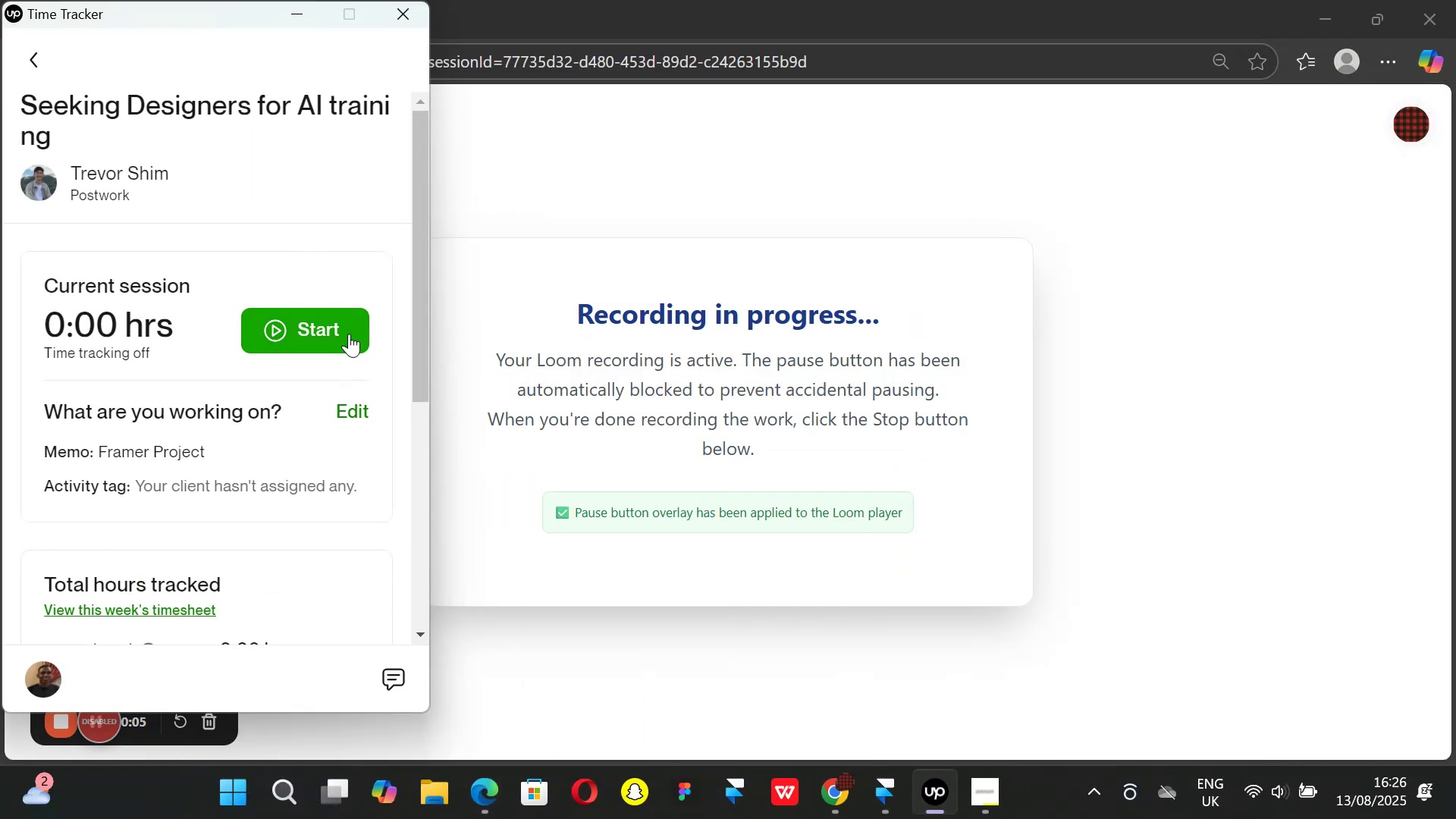 
left_click([328, 328])
 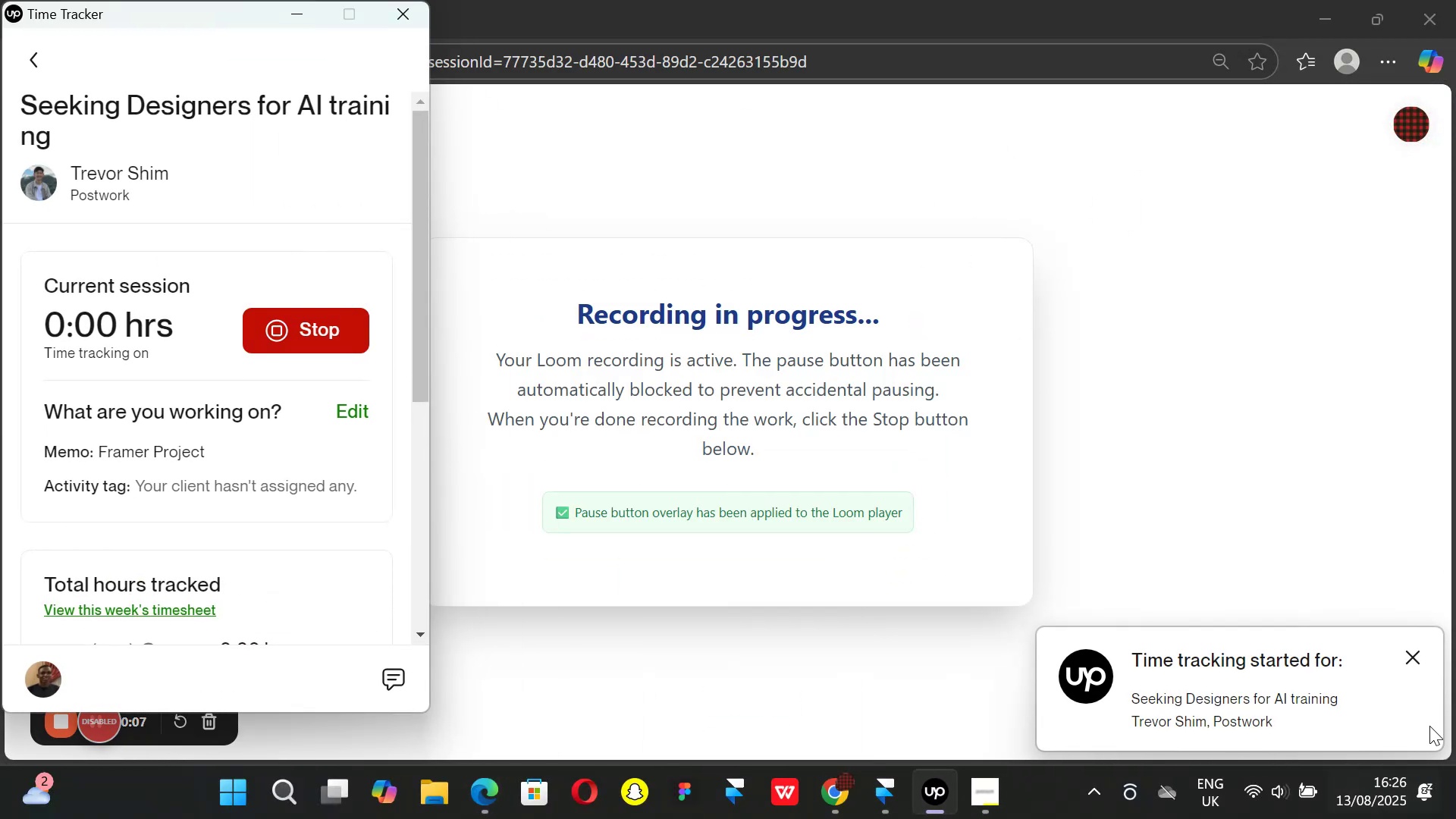 
left_click([1414, 654])
 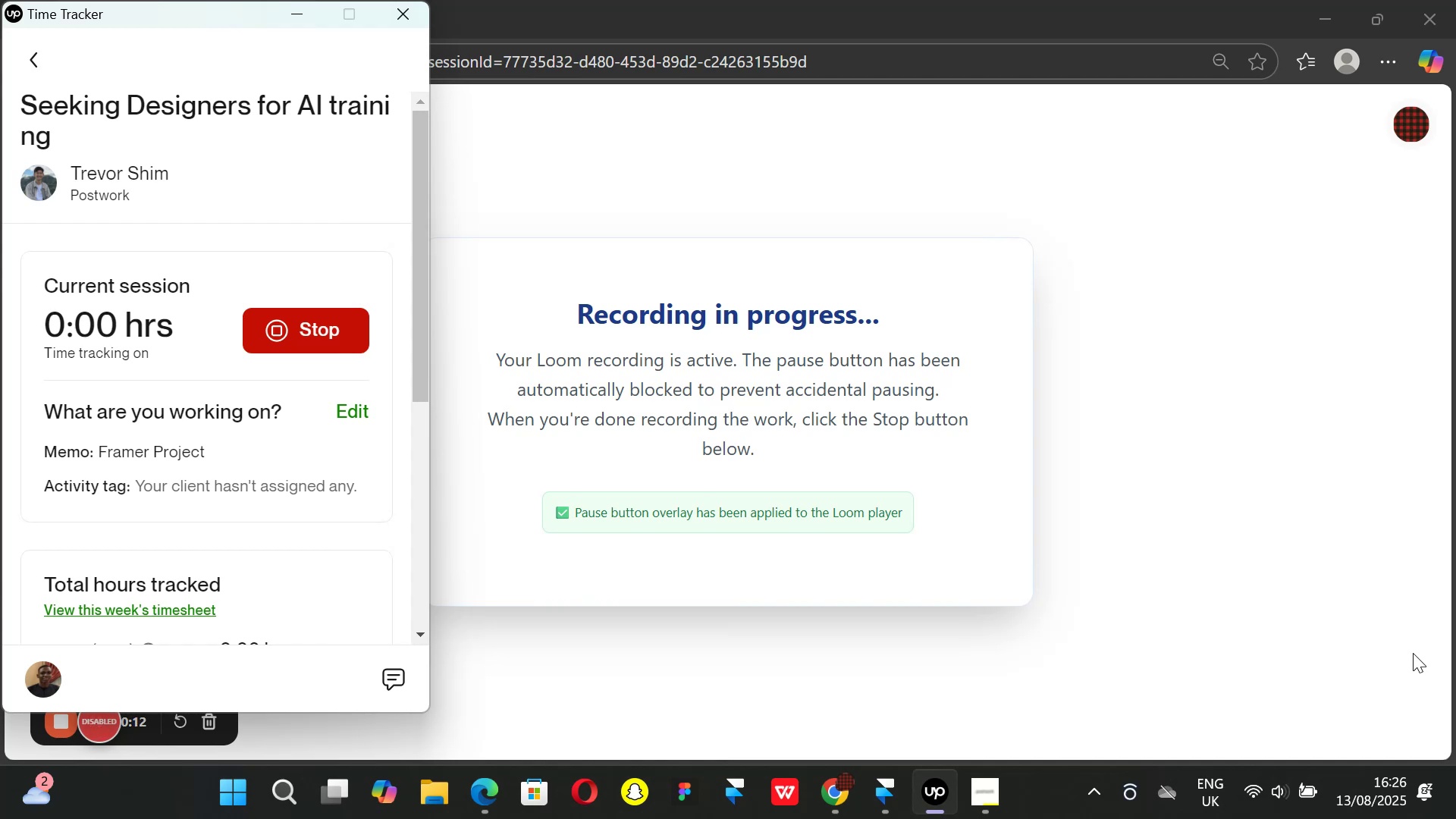 
wait(5.25)
 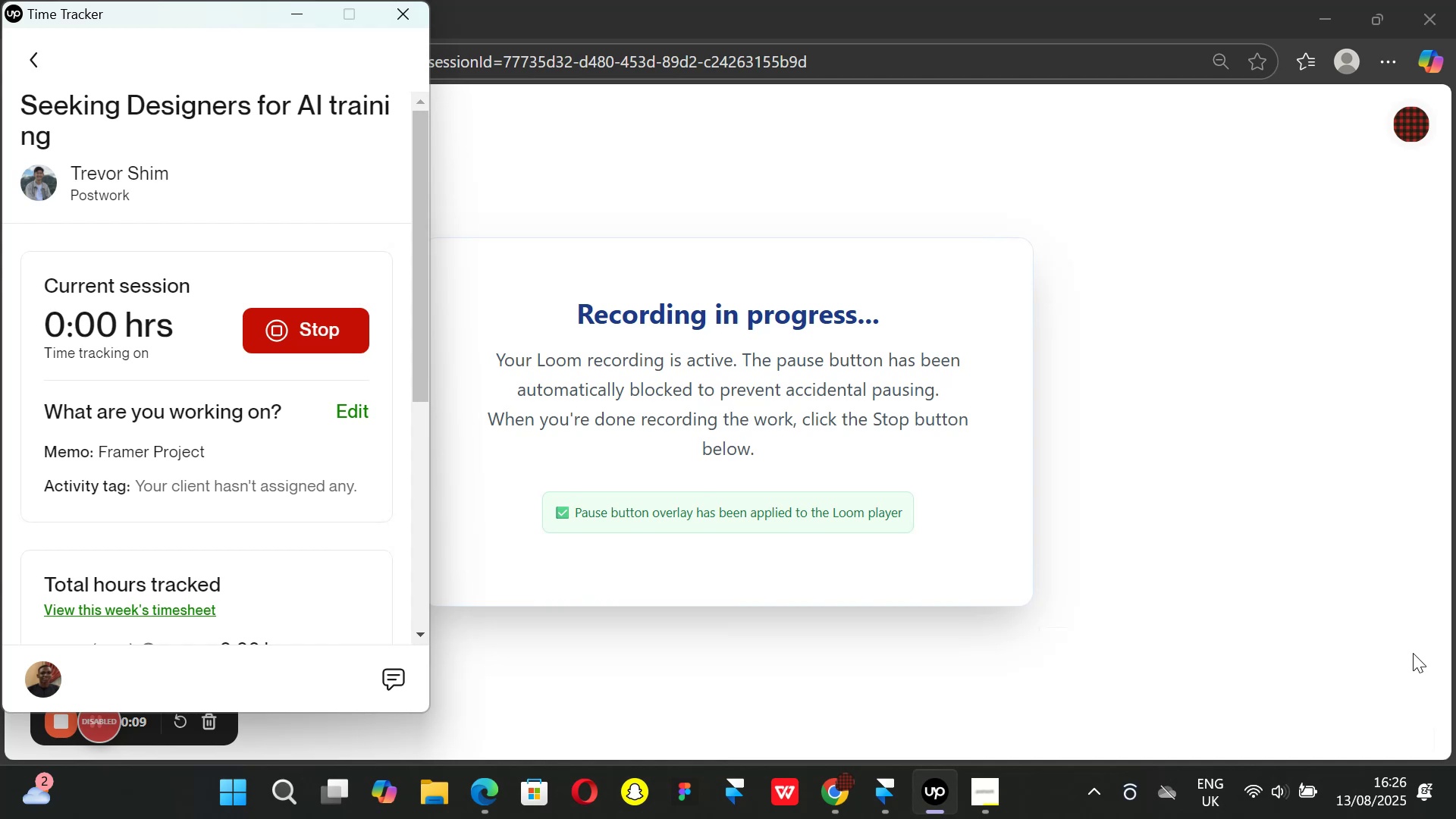 
scroll: coordinate [210, 287], scroll_direction: down, amount: 3.0
 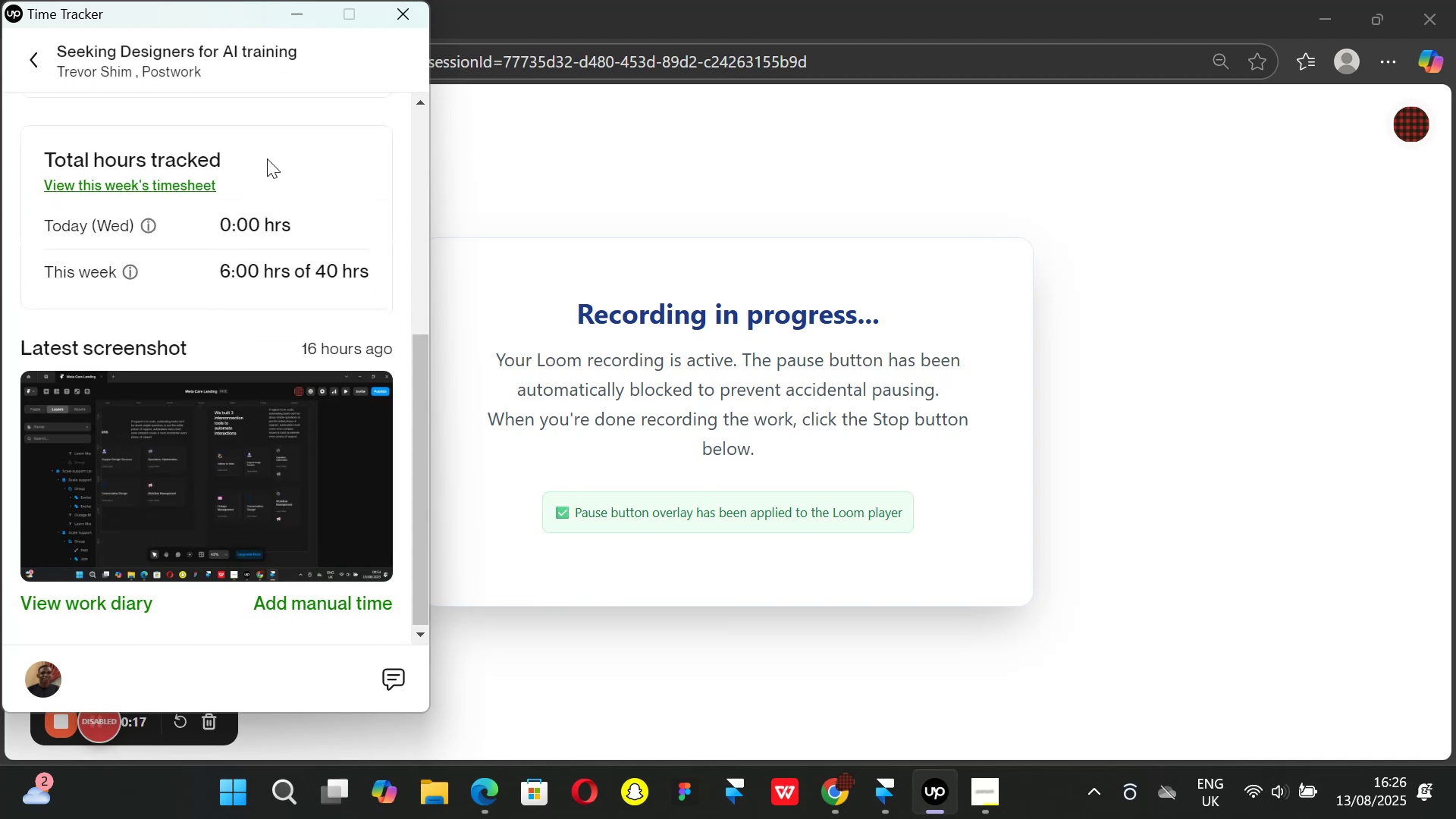 
scroll: coordinate [178, 350], scroll_direction: up, amount: 4.0
 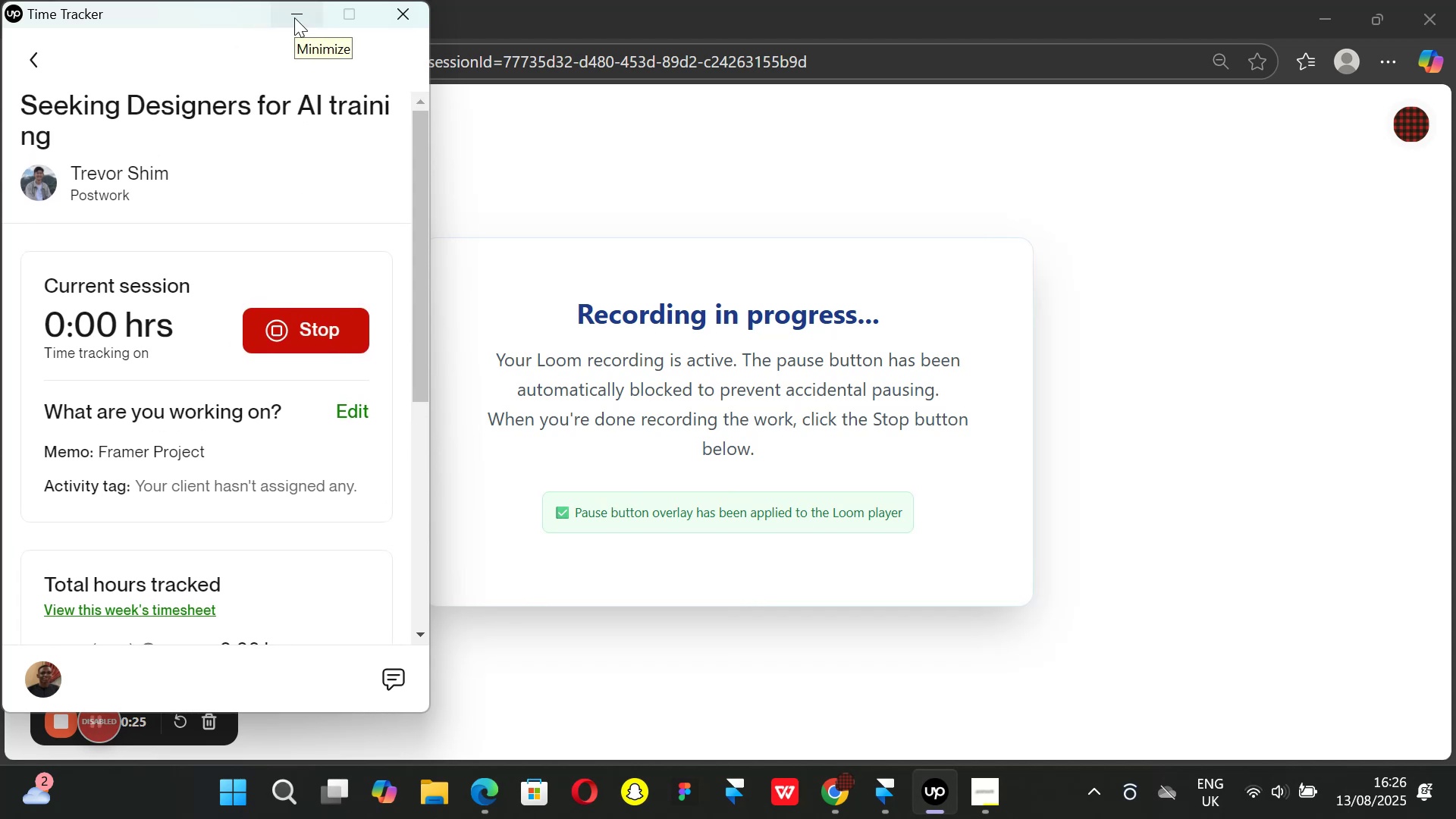 
wait(5.35)
 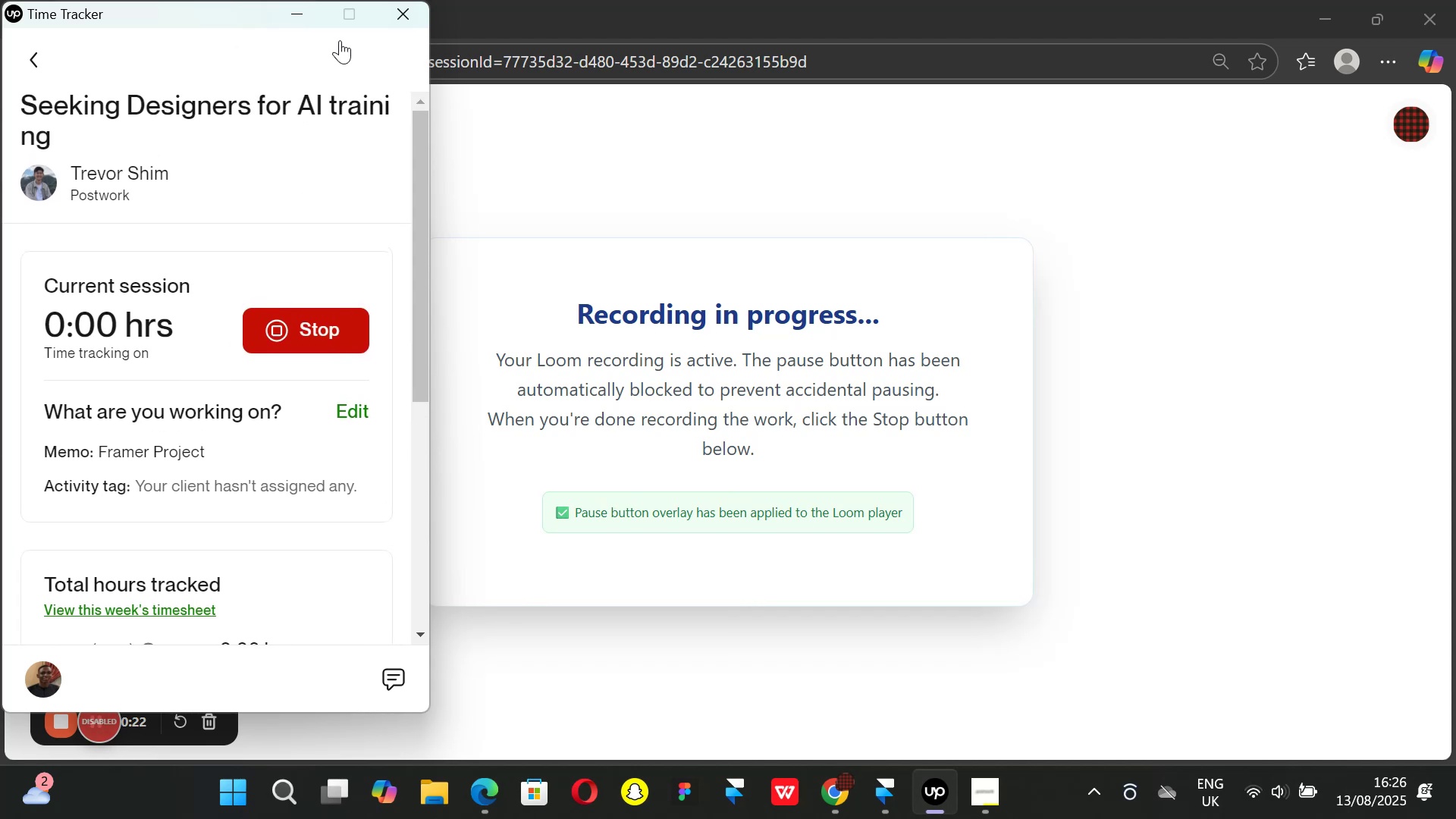 
left_click([294, 17])
 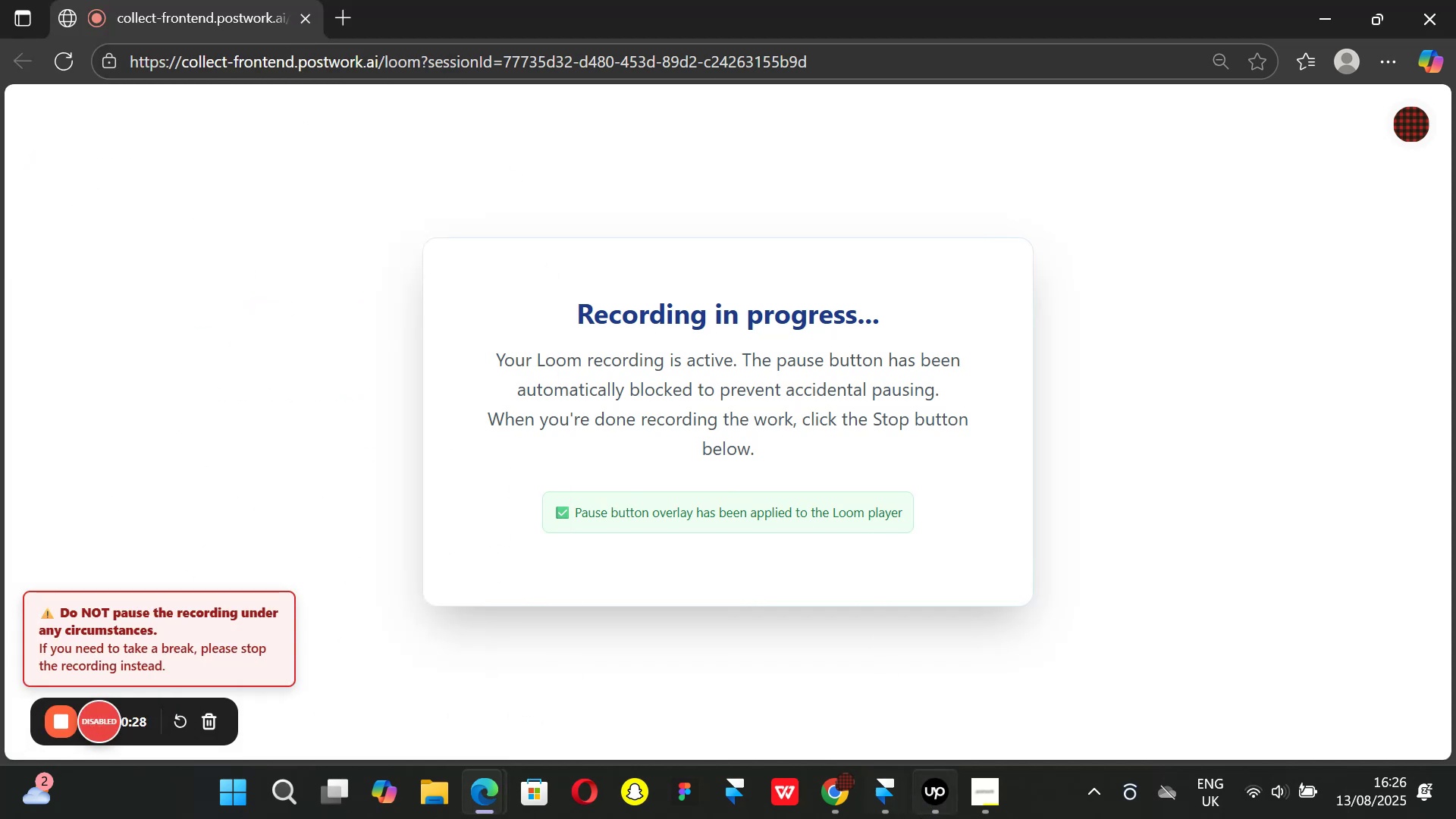 
left_click([891, 807])
 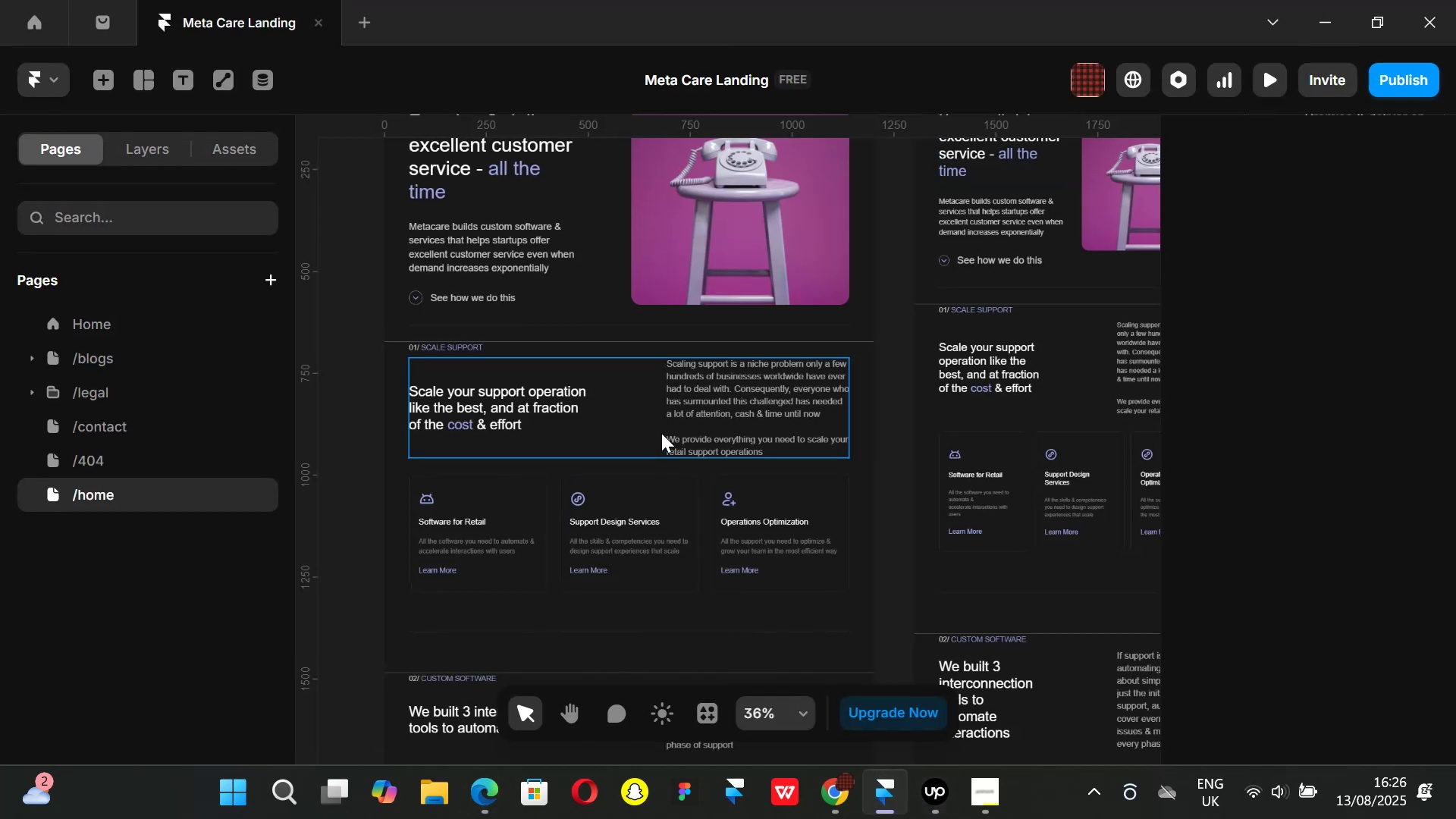 
scroll: coordinate [639, 415], scroll_direction: down, amount: 2.0
 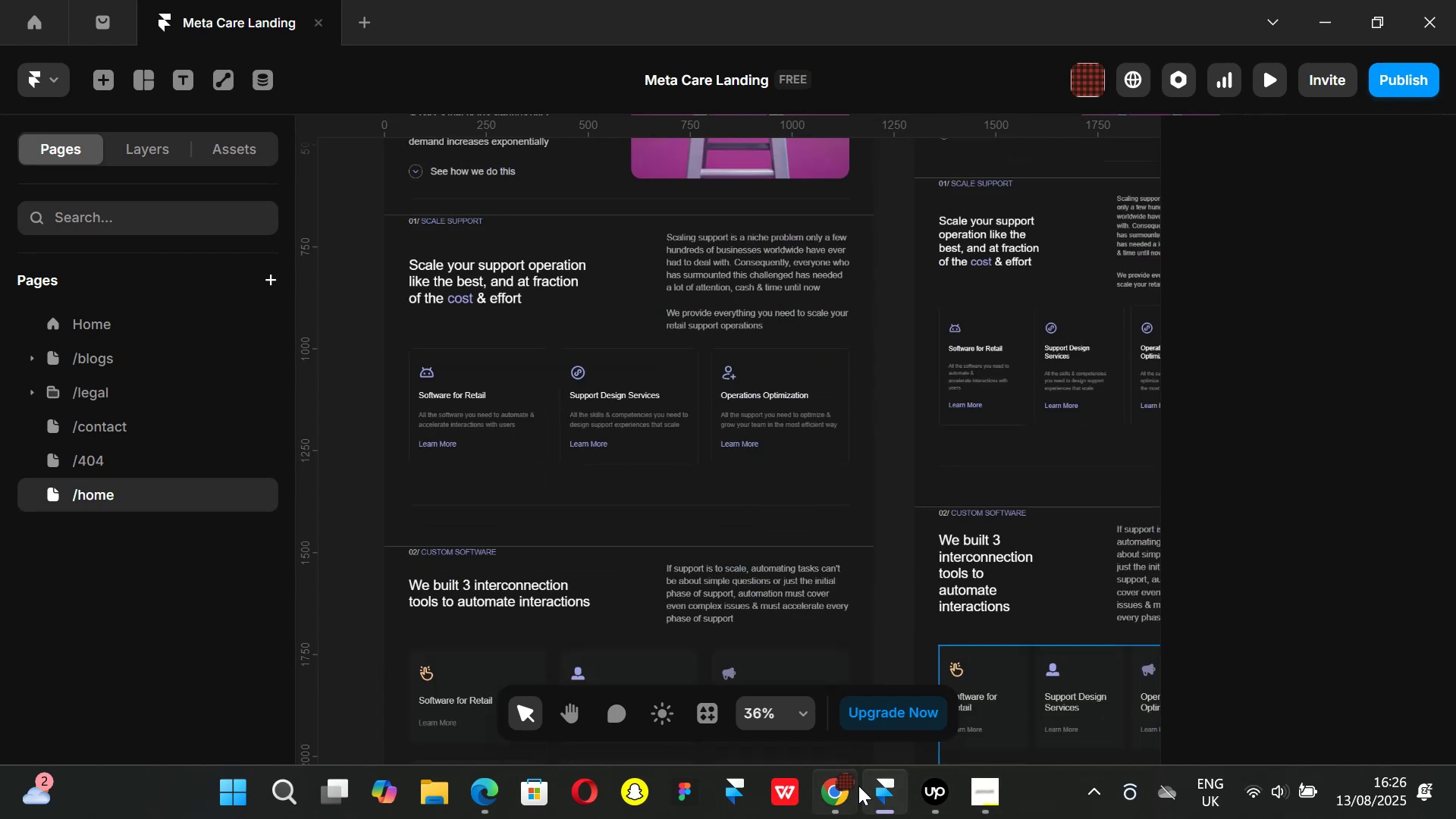 
left_click_drag(start_coordinate=[841, 792], to_coordinate=[989, 817])
 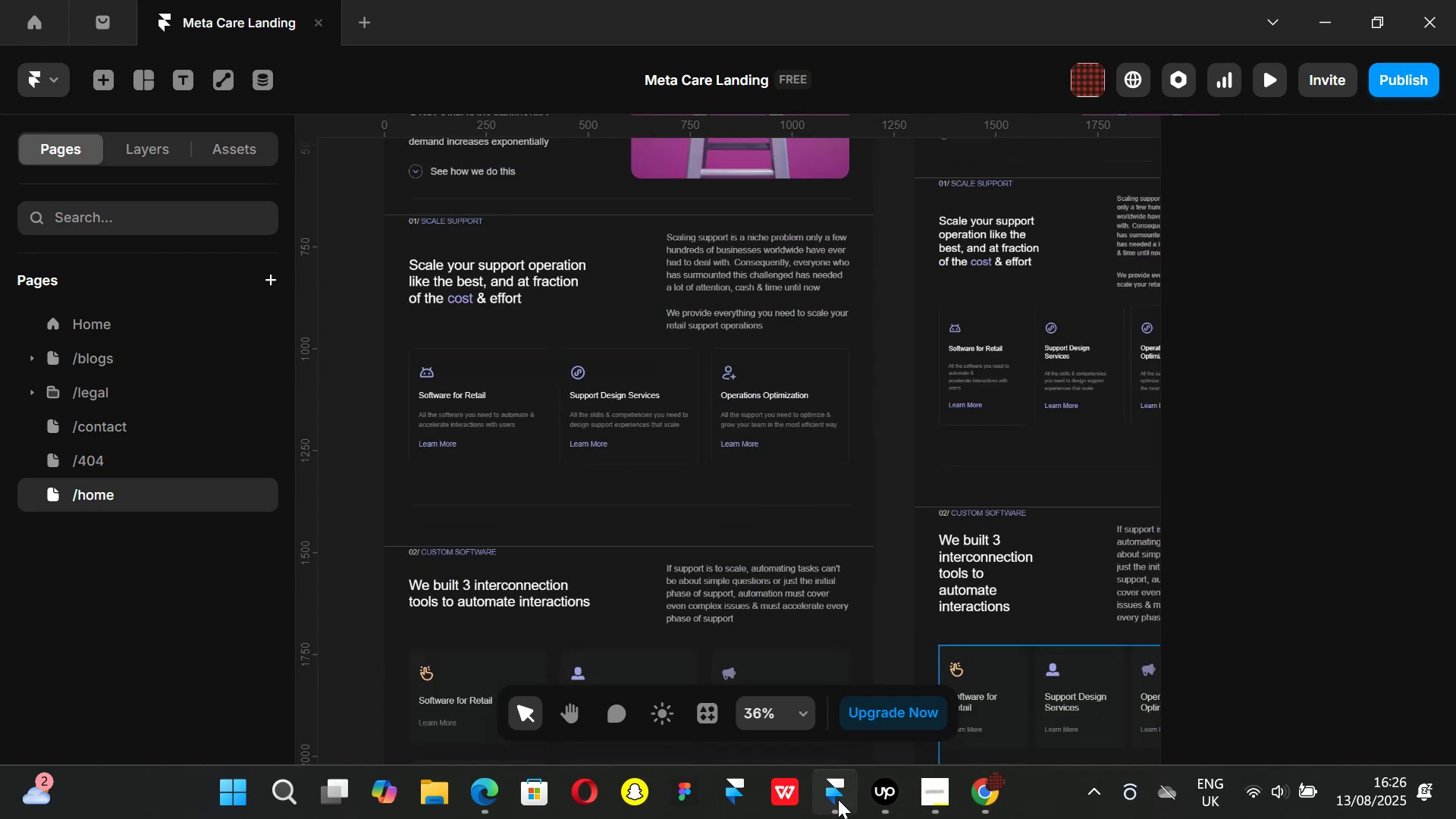 
left_click_drag(start_coordinate=[838, 799], to_coordinate=[949, 814])
 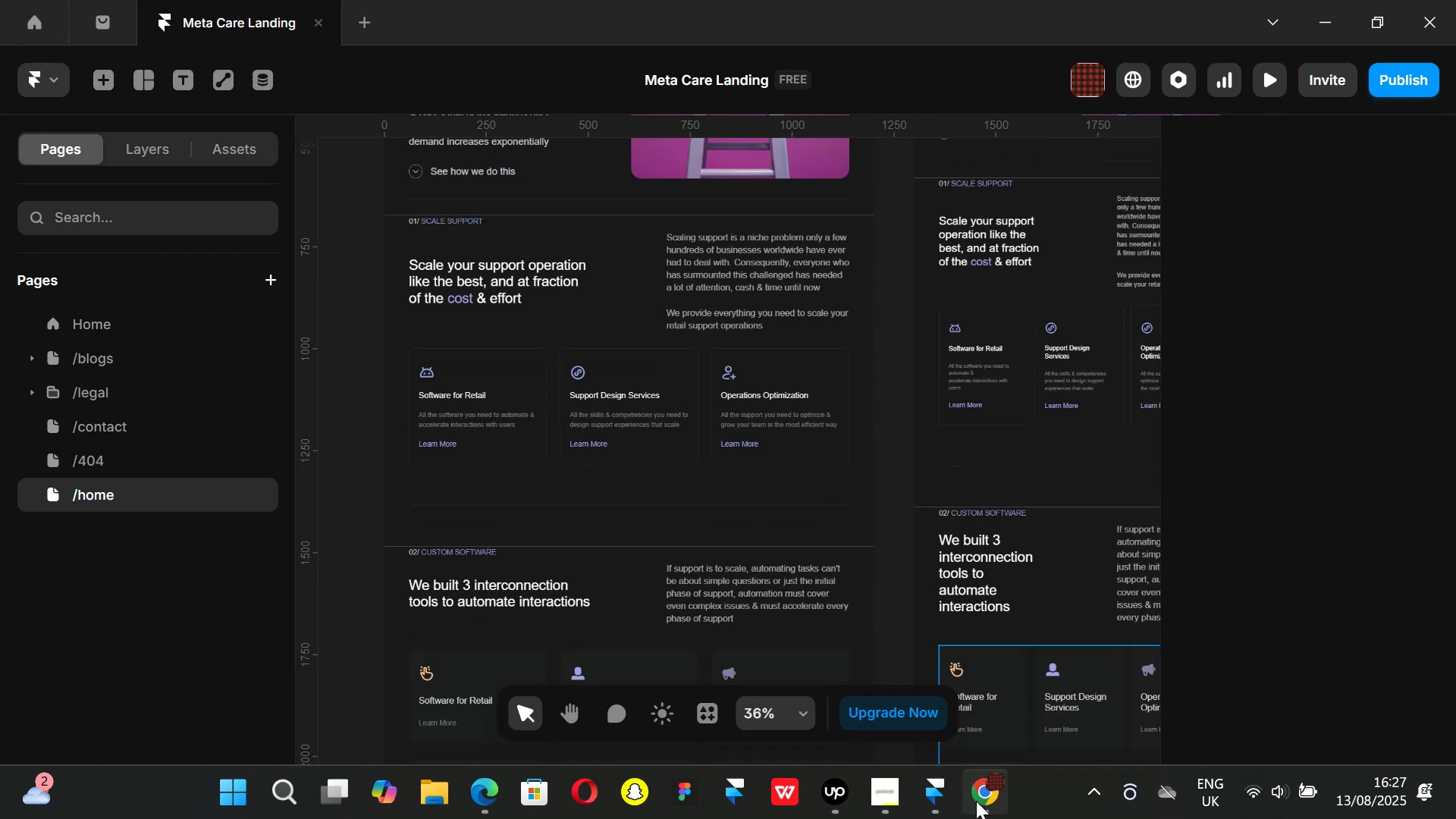 
left_click([976, 801])
 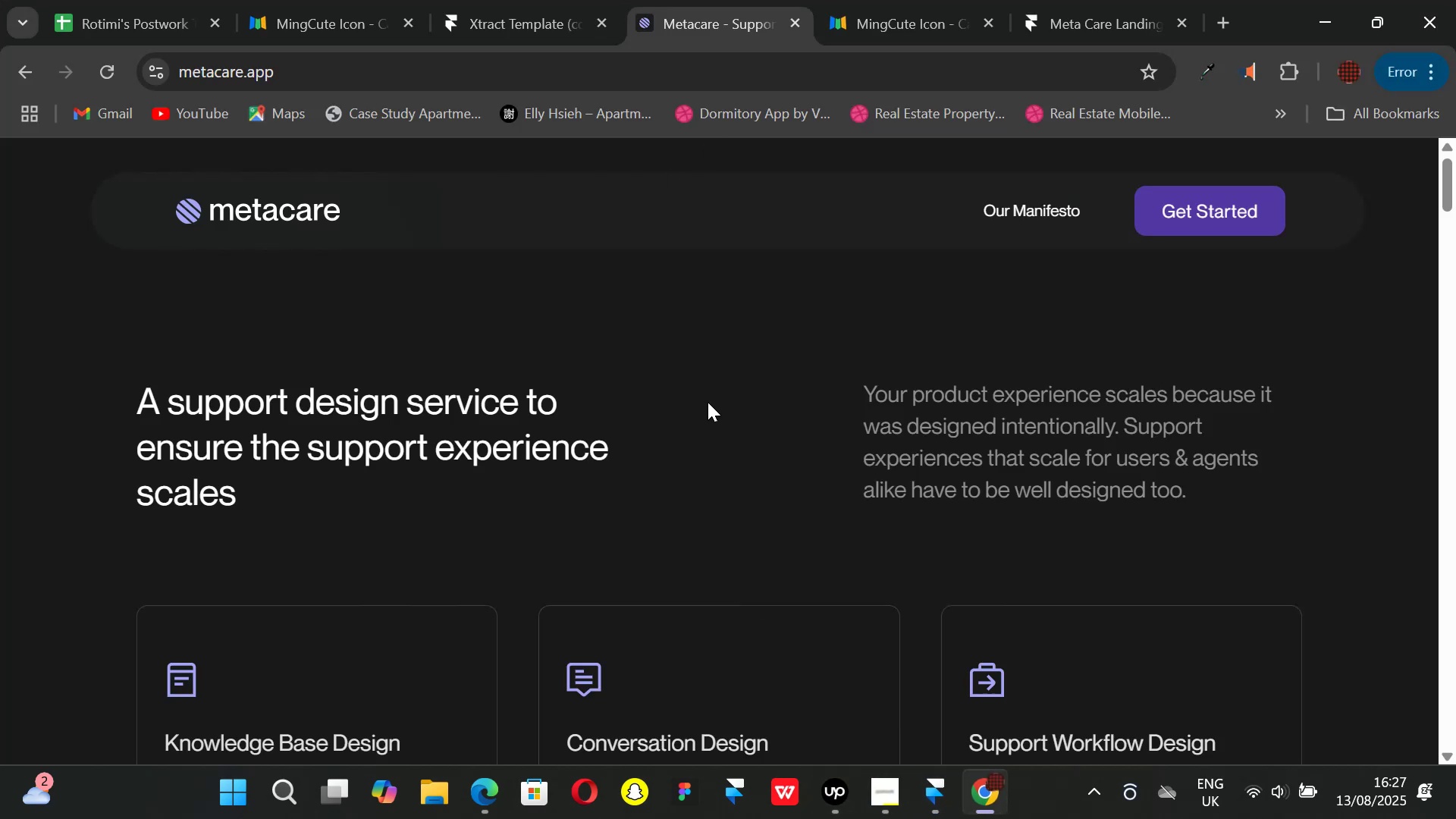 
scroll: coordinate [708, 410], scroll_direction: up, amount: 1.0
 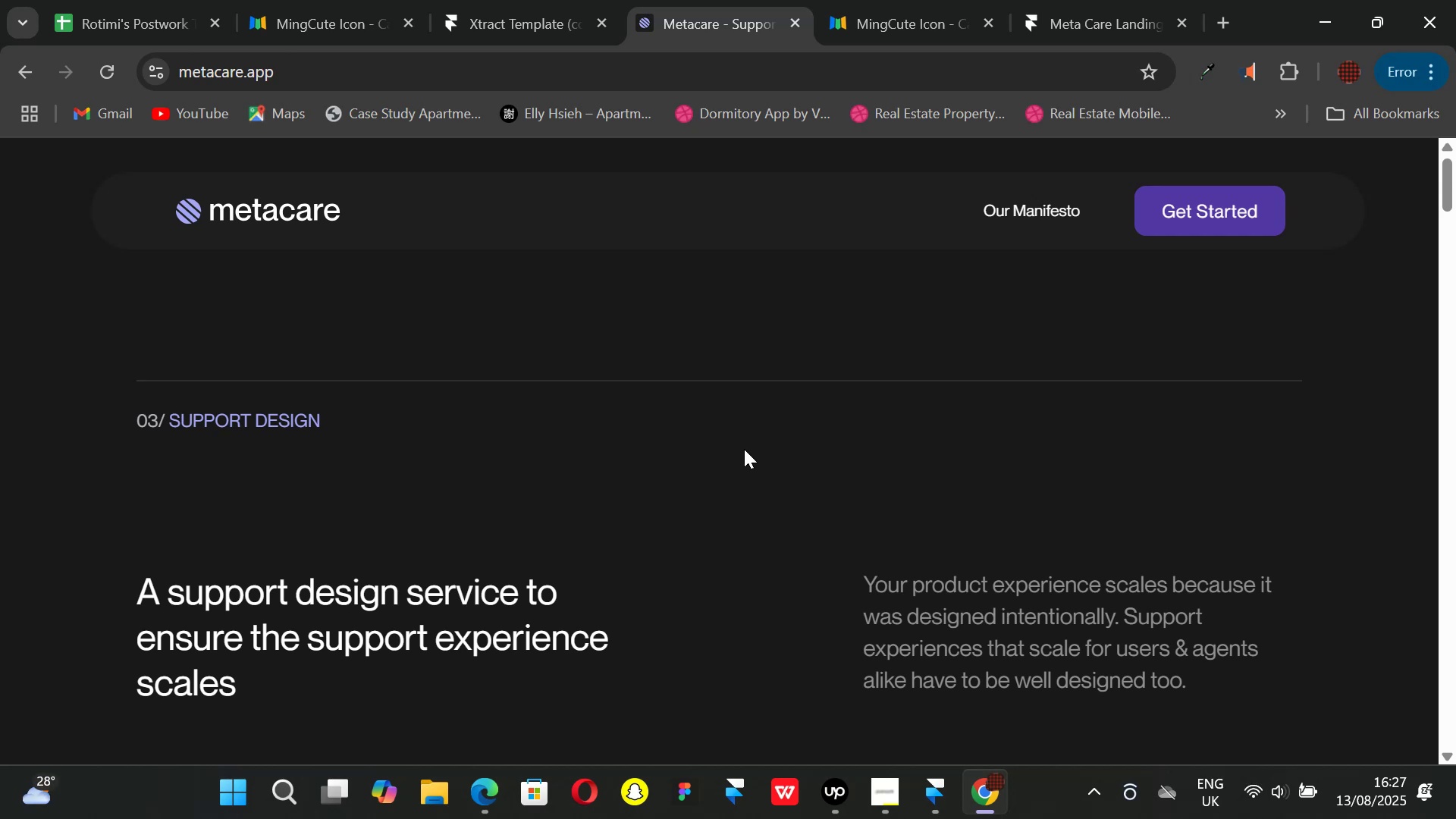 
wait(16.91)
 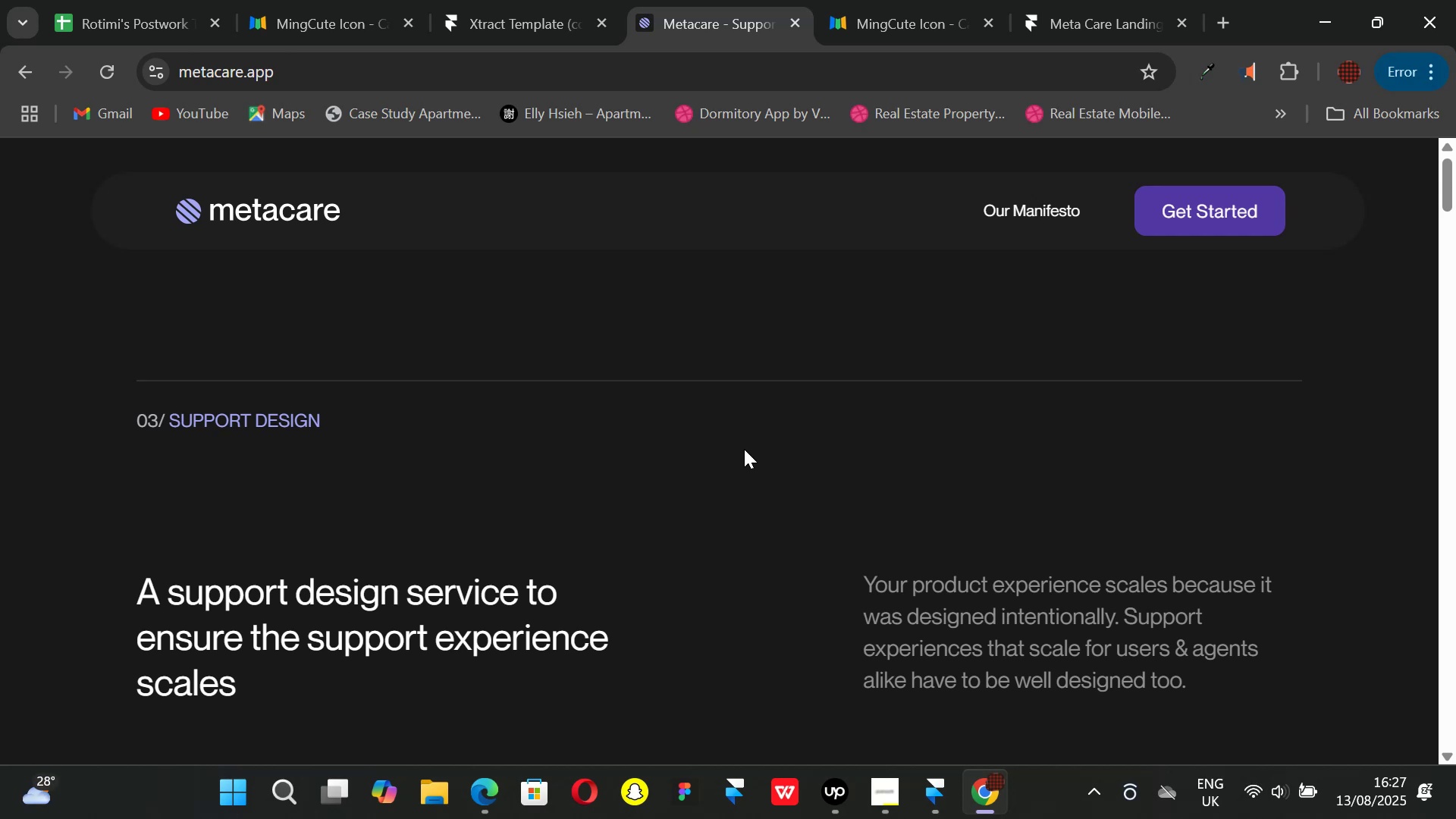 
scroll: coordinate [665, 442], scroll_direction: up, amount: 3.0
 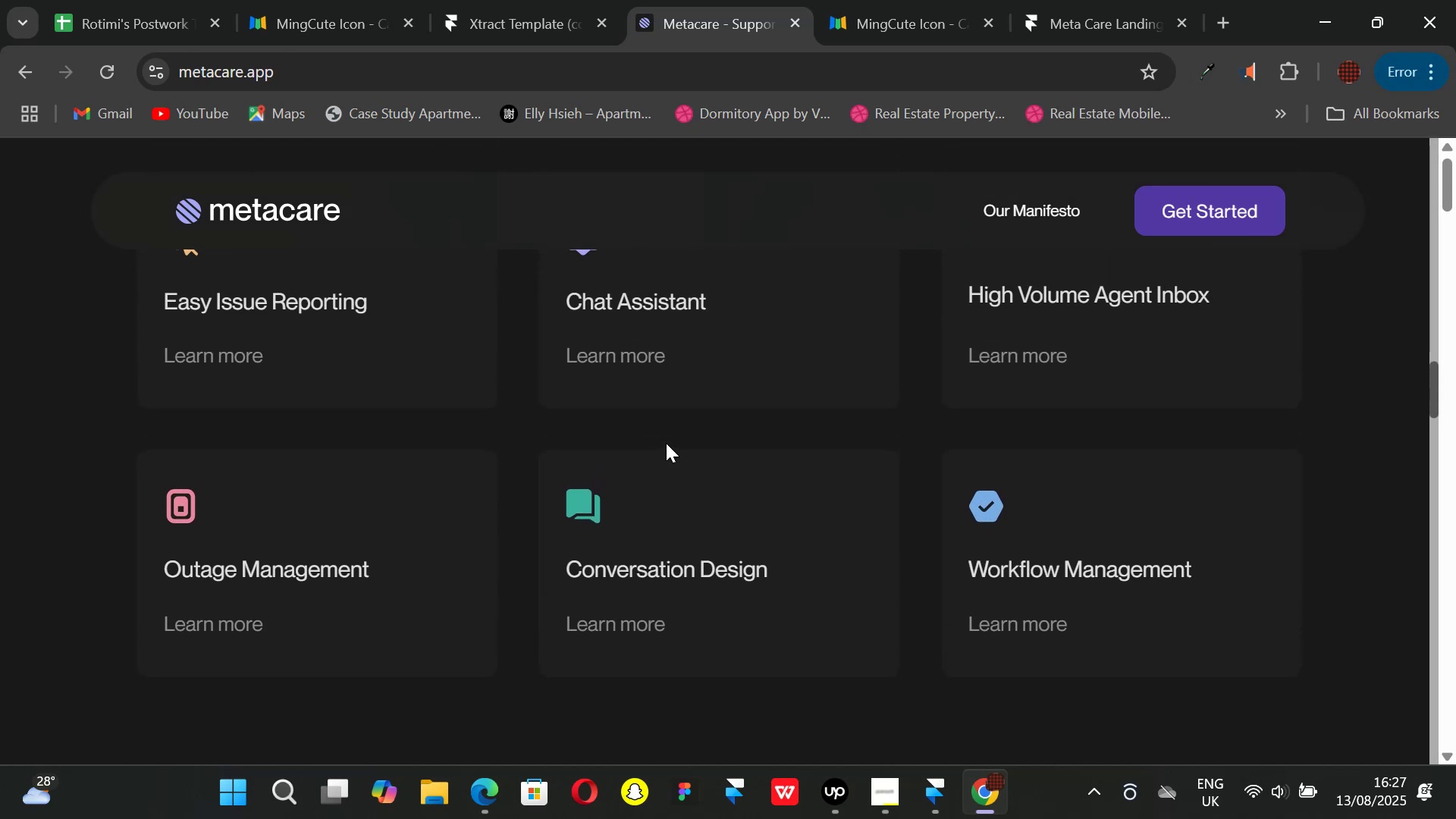 
scroll: coordinate [666, 443], scroll_direction: down, amount: 3.0
 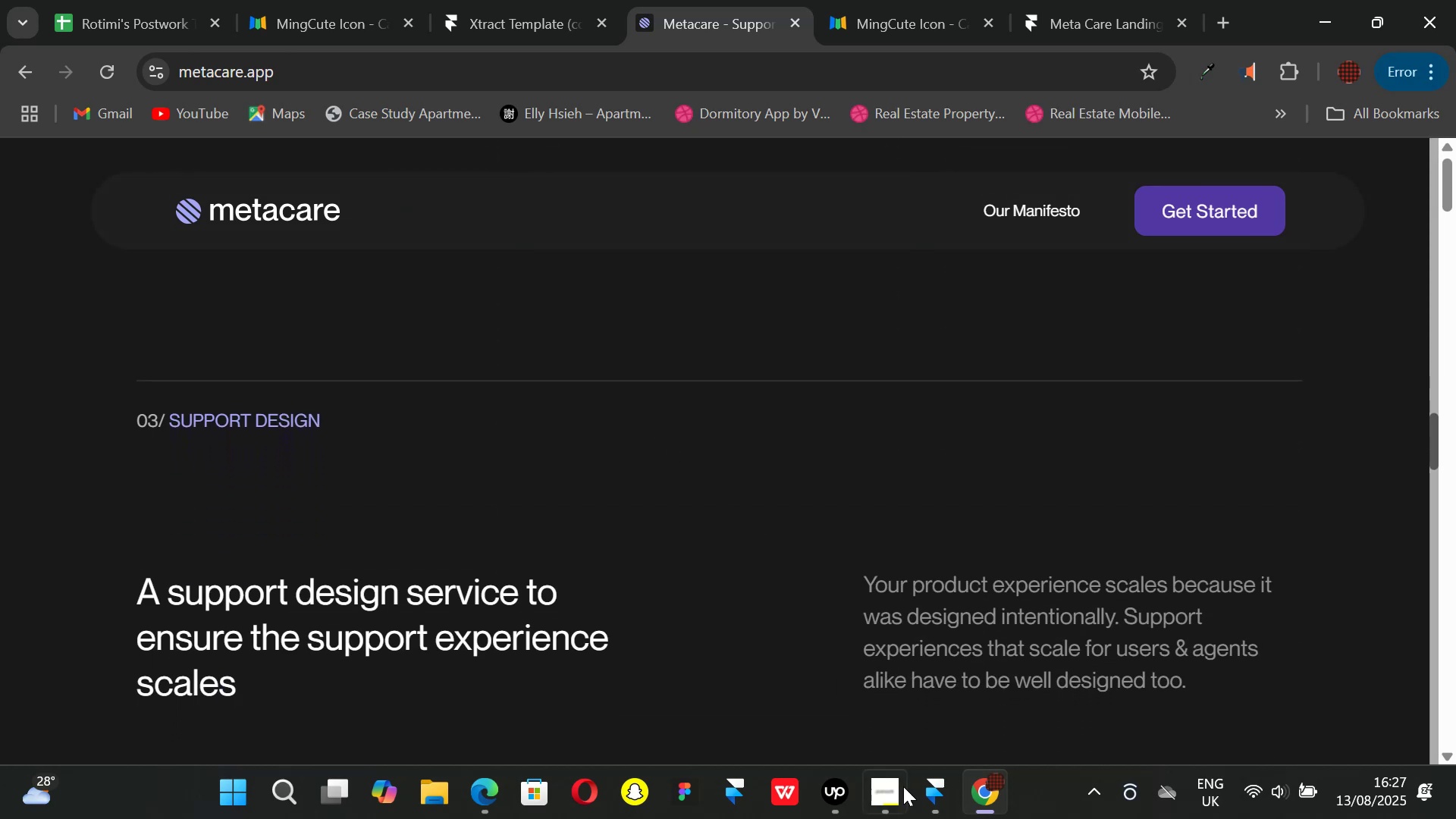 
left_click([937, 798])
 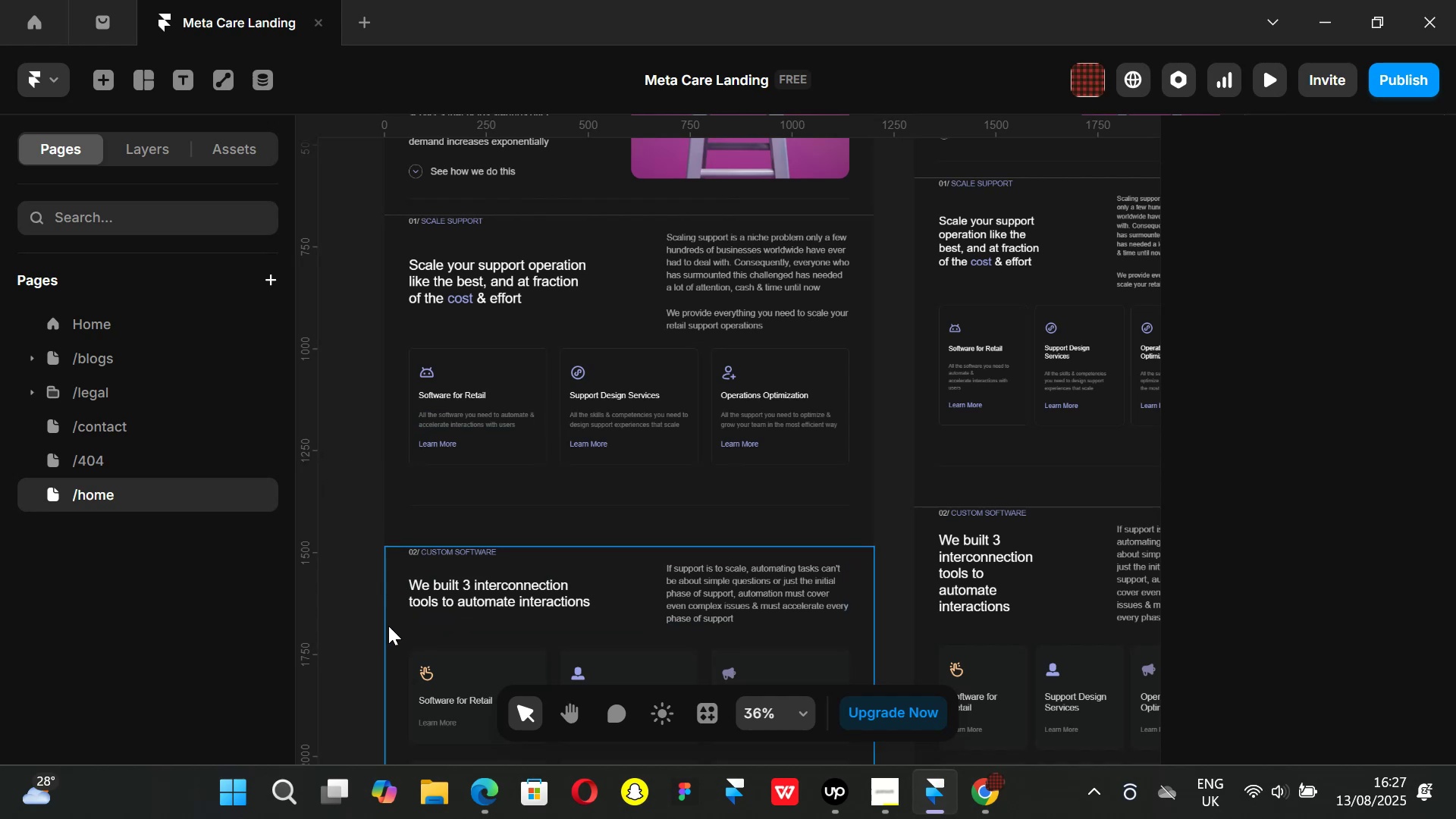 
scroll: coordinate [382, 464], scroll_direction: up, amount: 1.0
 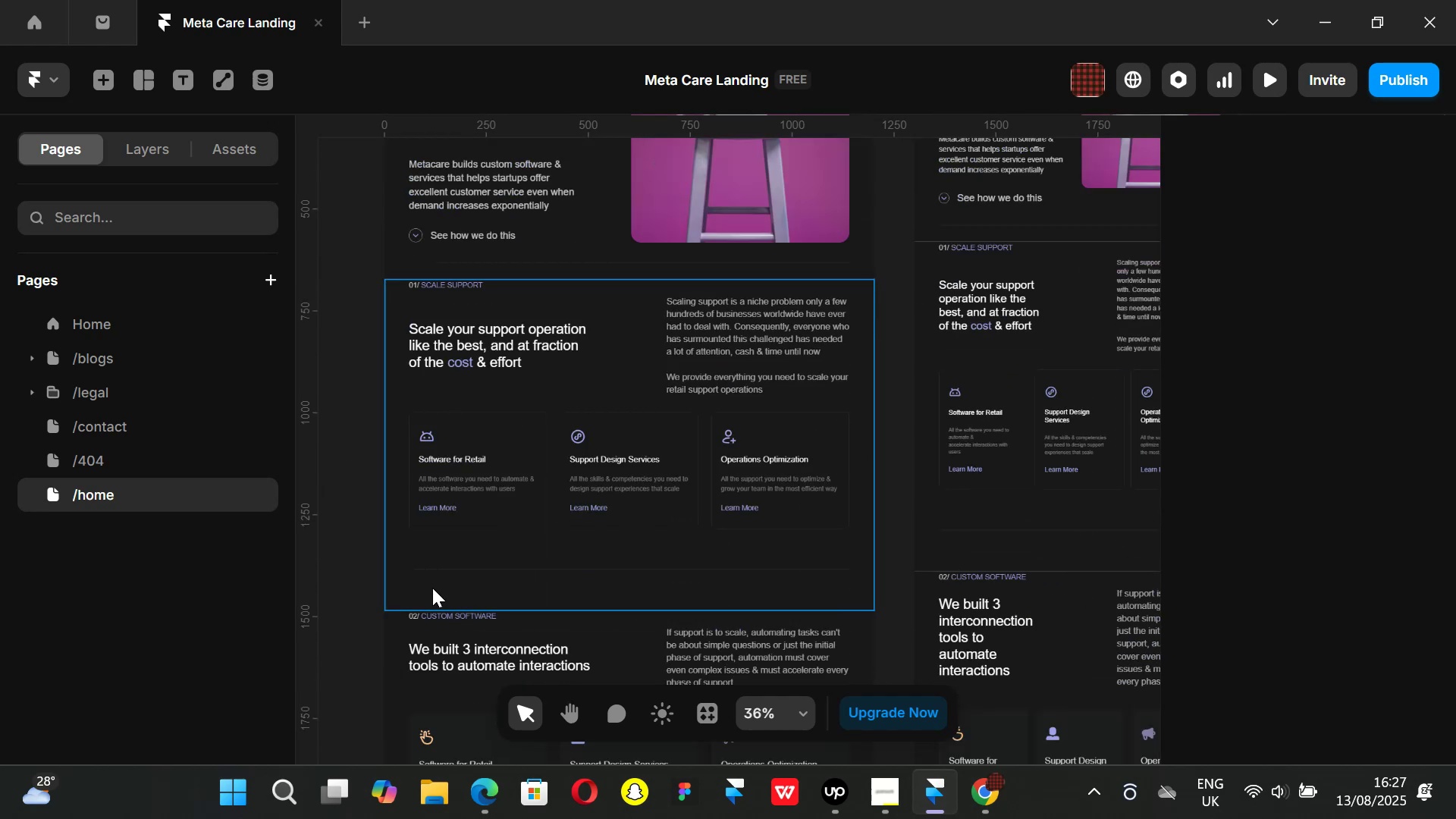 
left_click([432, 588])
 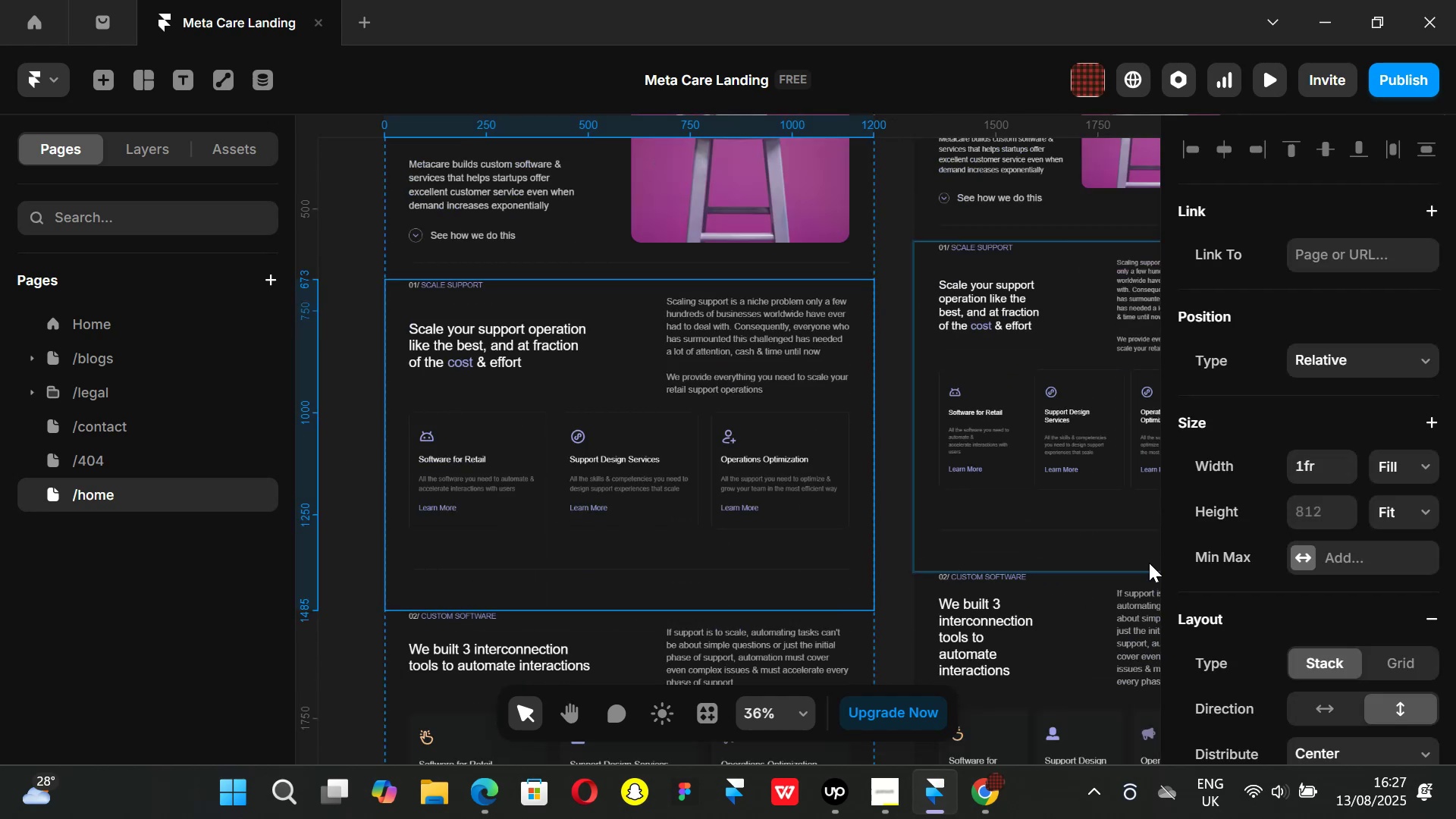 
scroll: coordinate [1257, 560], scroll_direction: down, amount: 3.0
 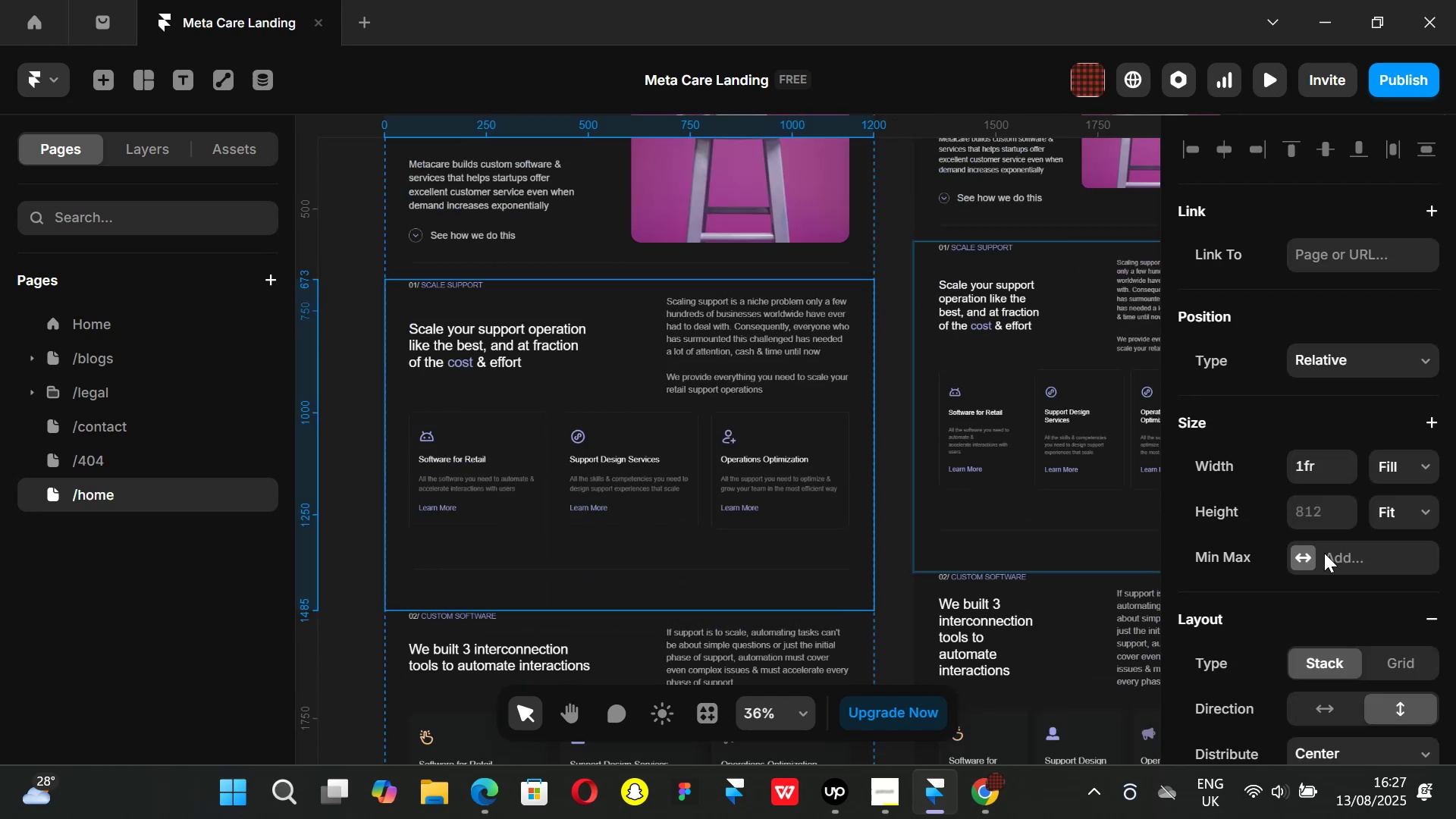 
mouse_move([1335, 538])
 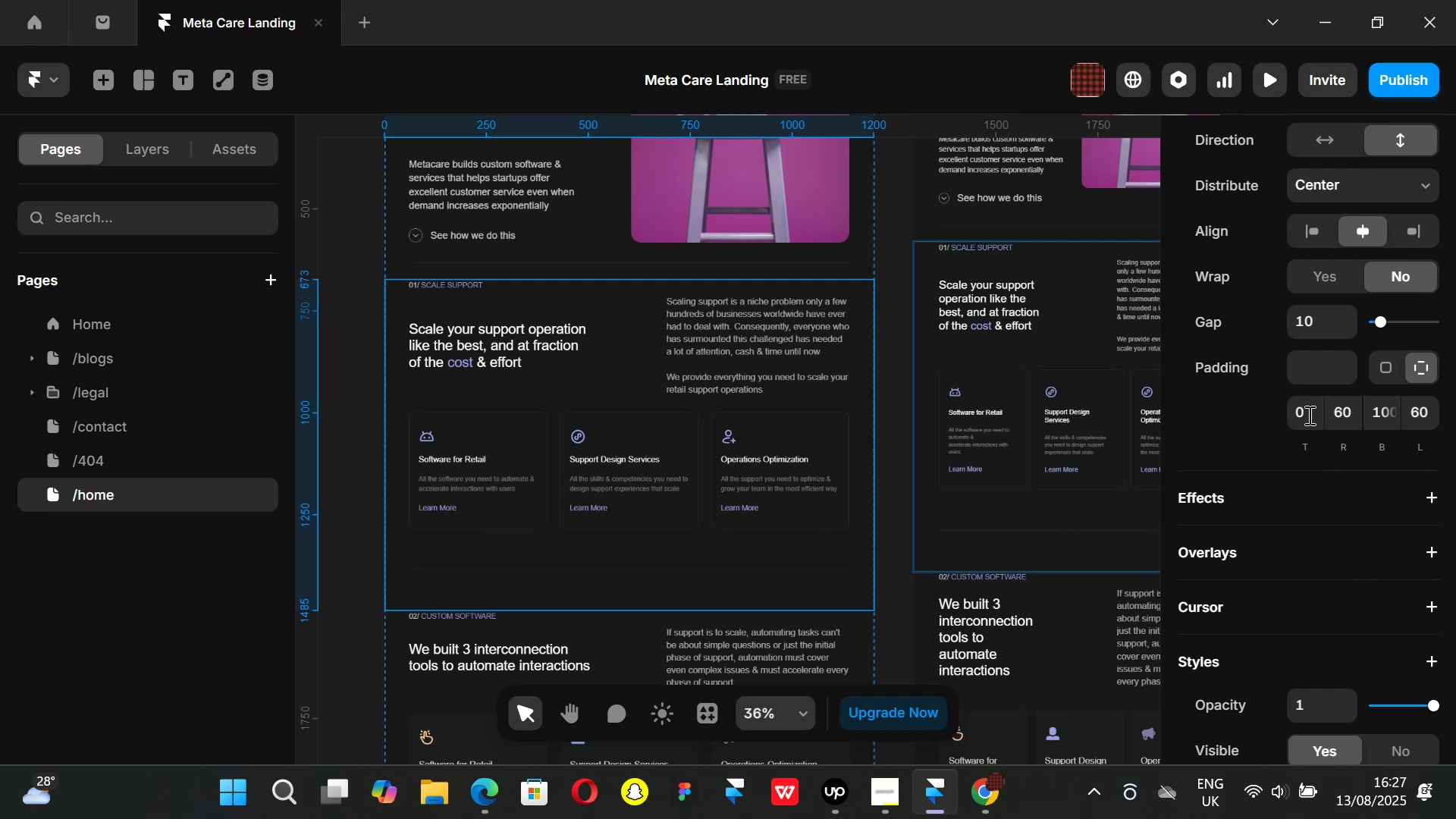 
left_click([1308, 415])
 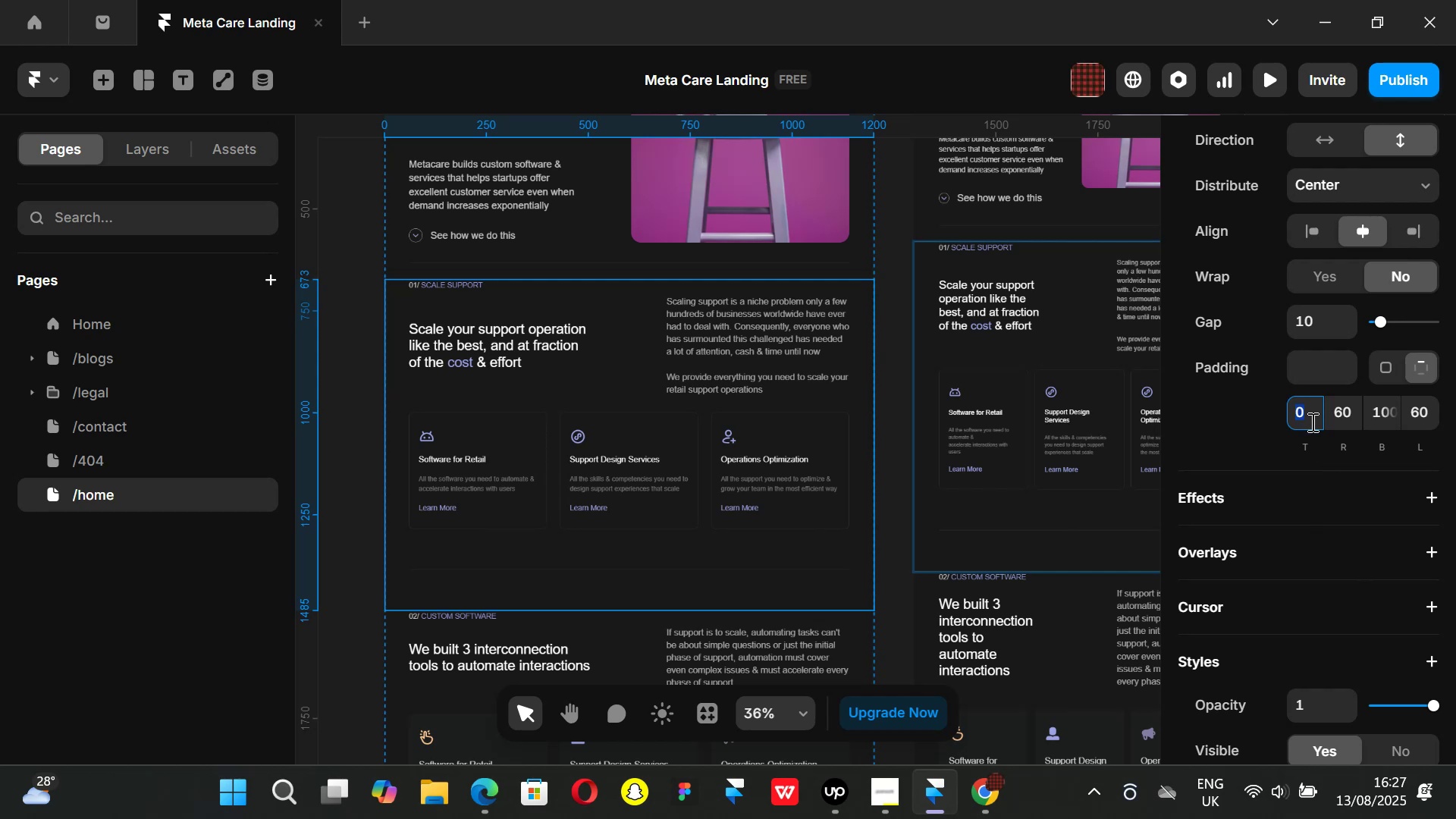 
type(50)
 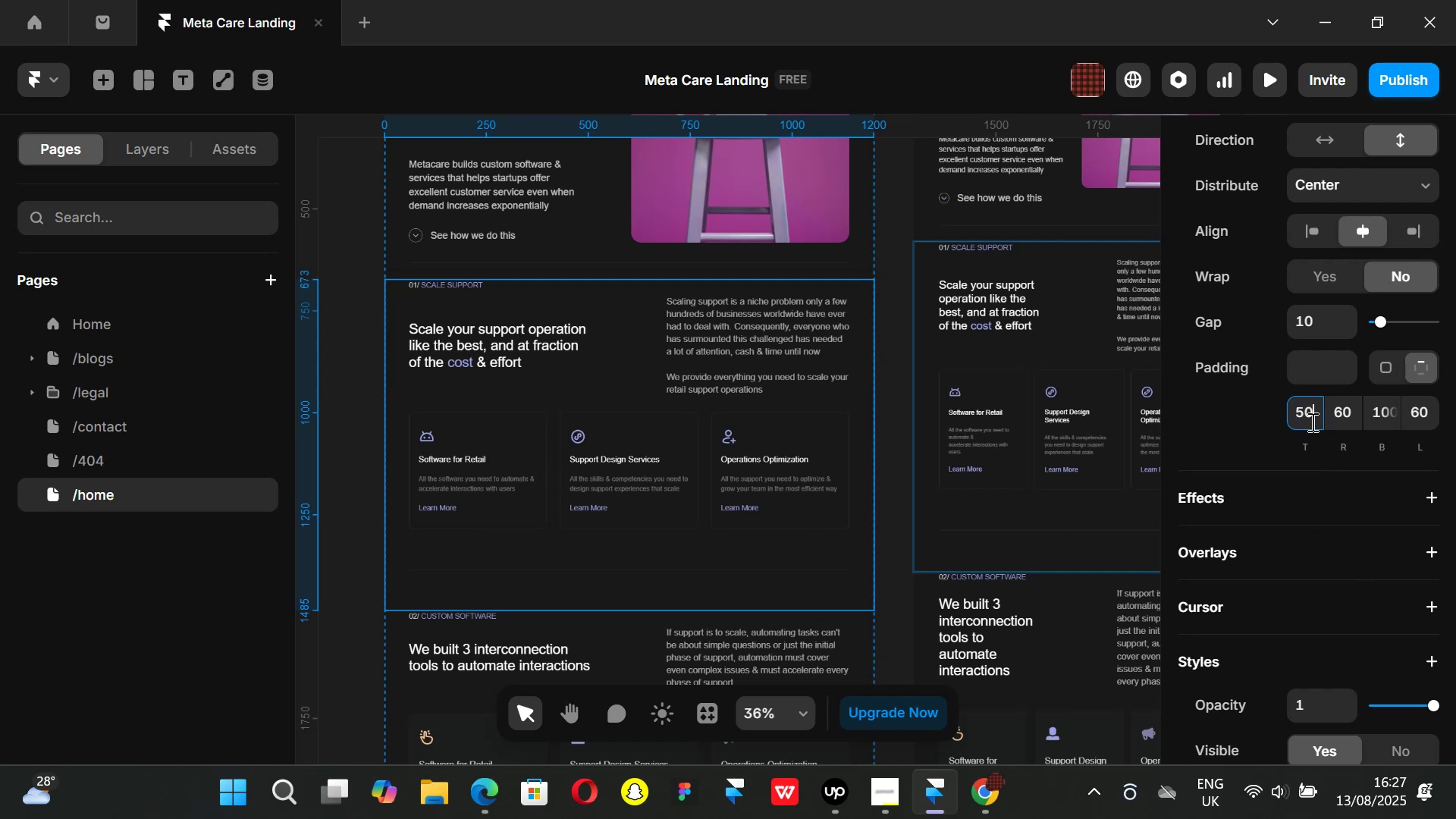 
key(Enter)
 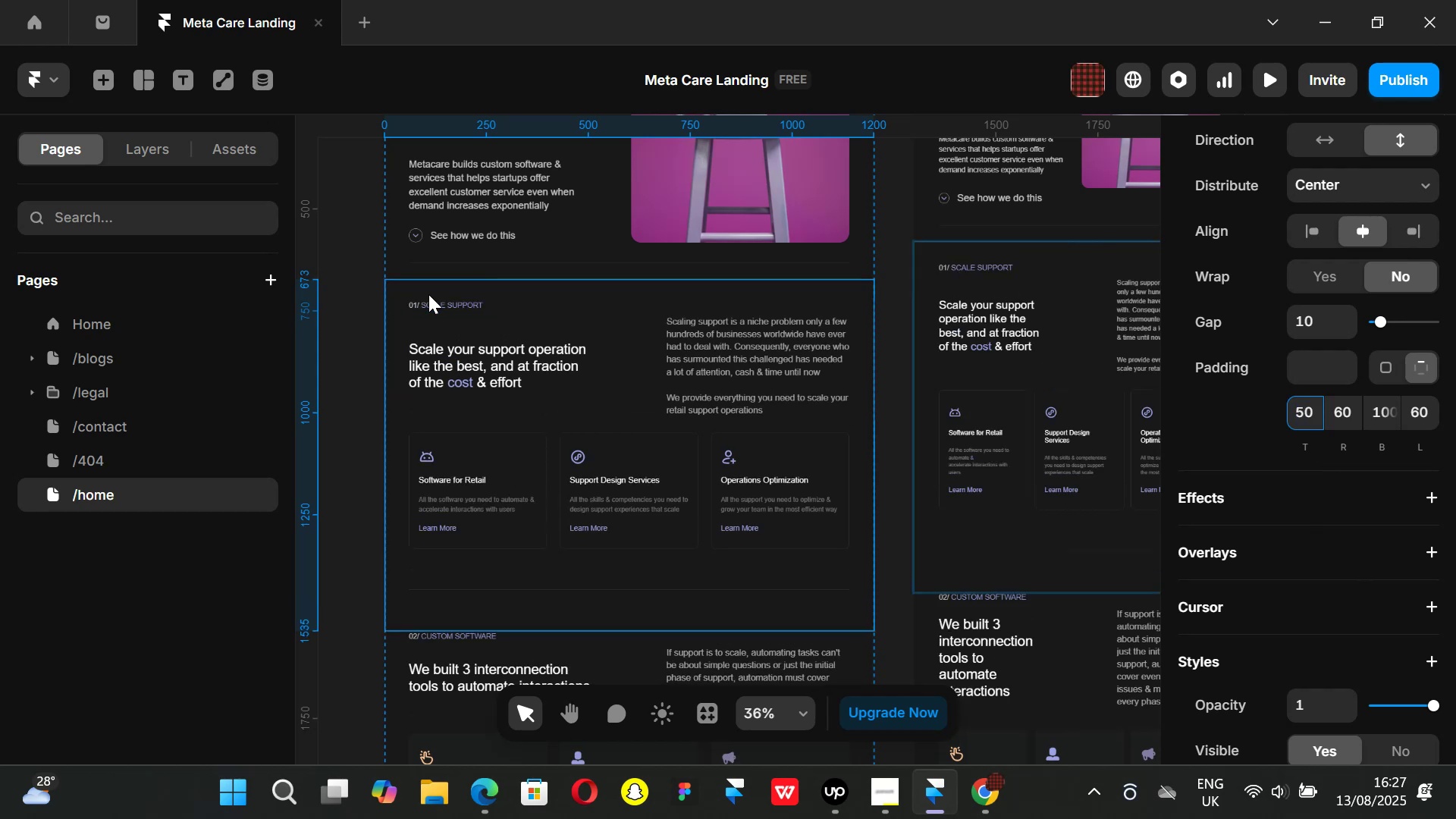 
left_click([360, 300])
 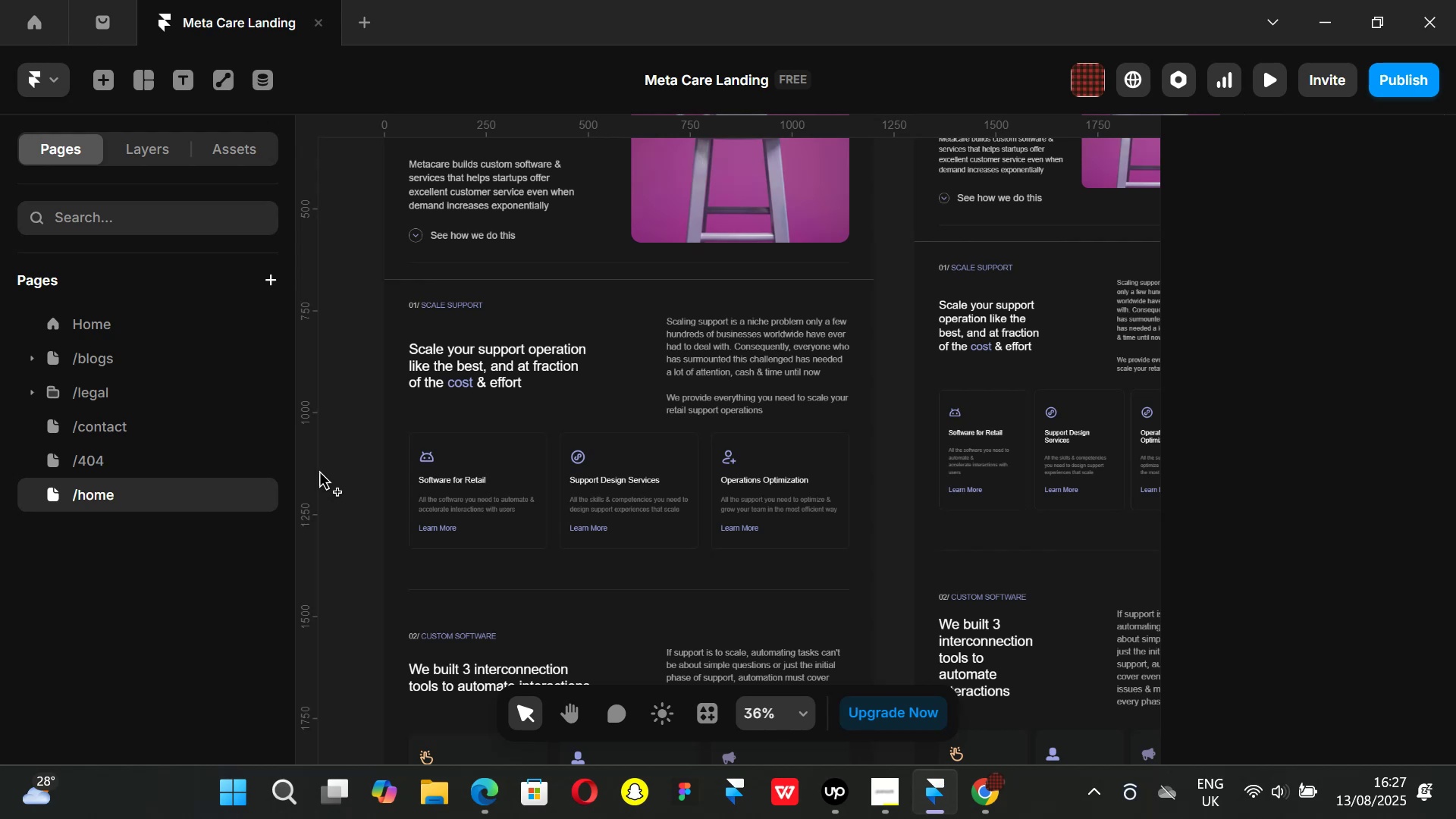 
left_click([984, 794])
 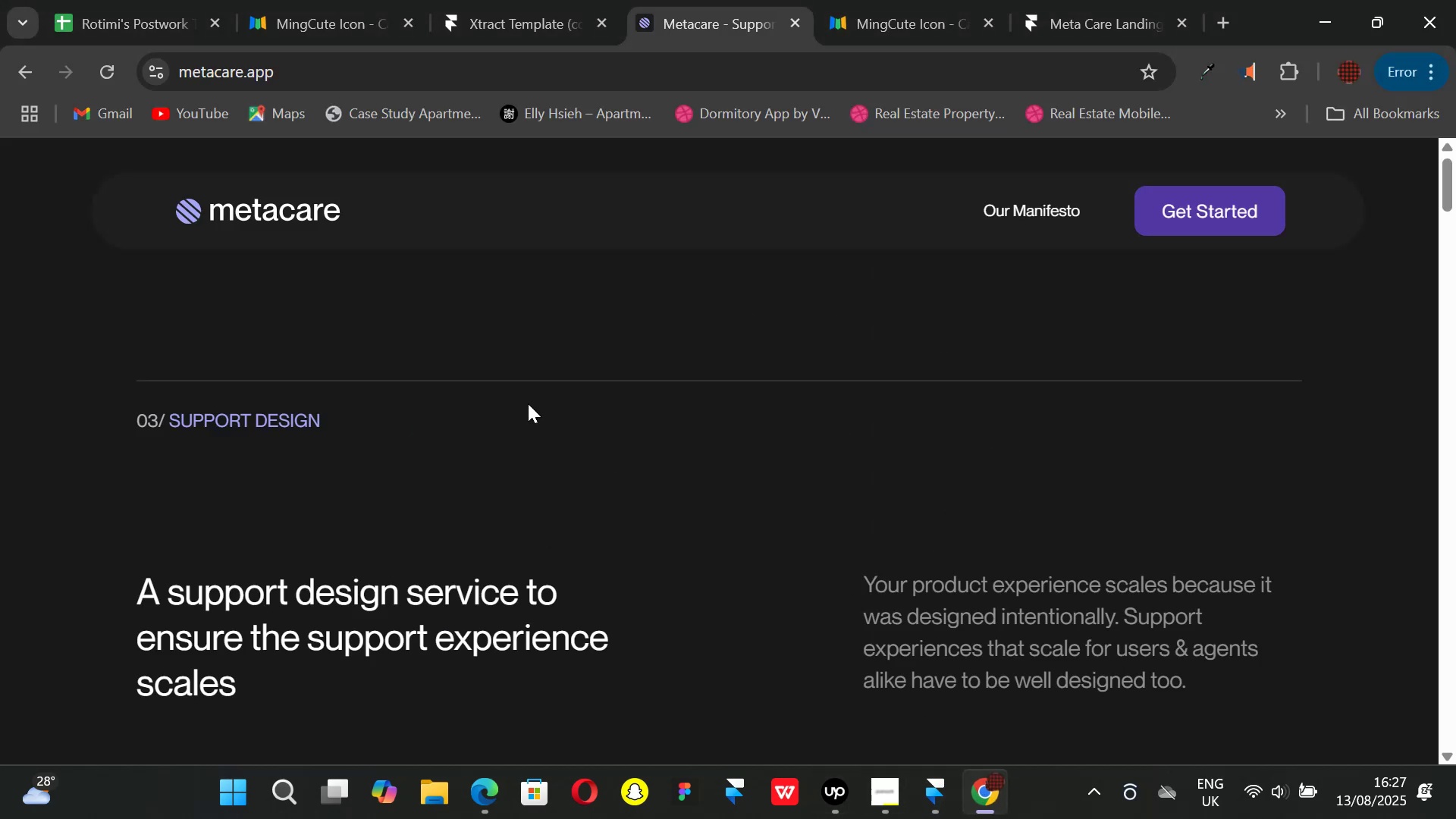 
scroll: coordinate [528, 403], scroll_direction: up, amount: 2.0
 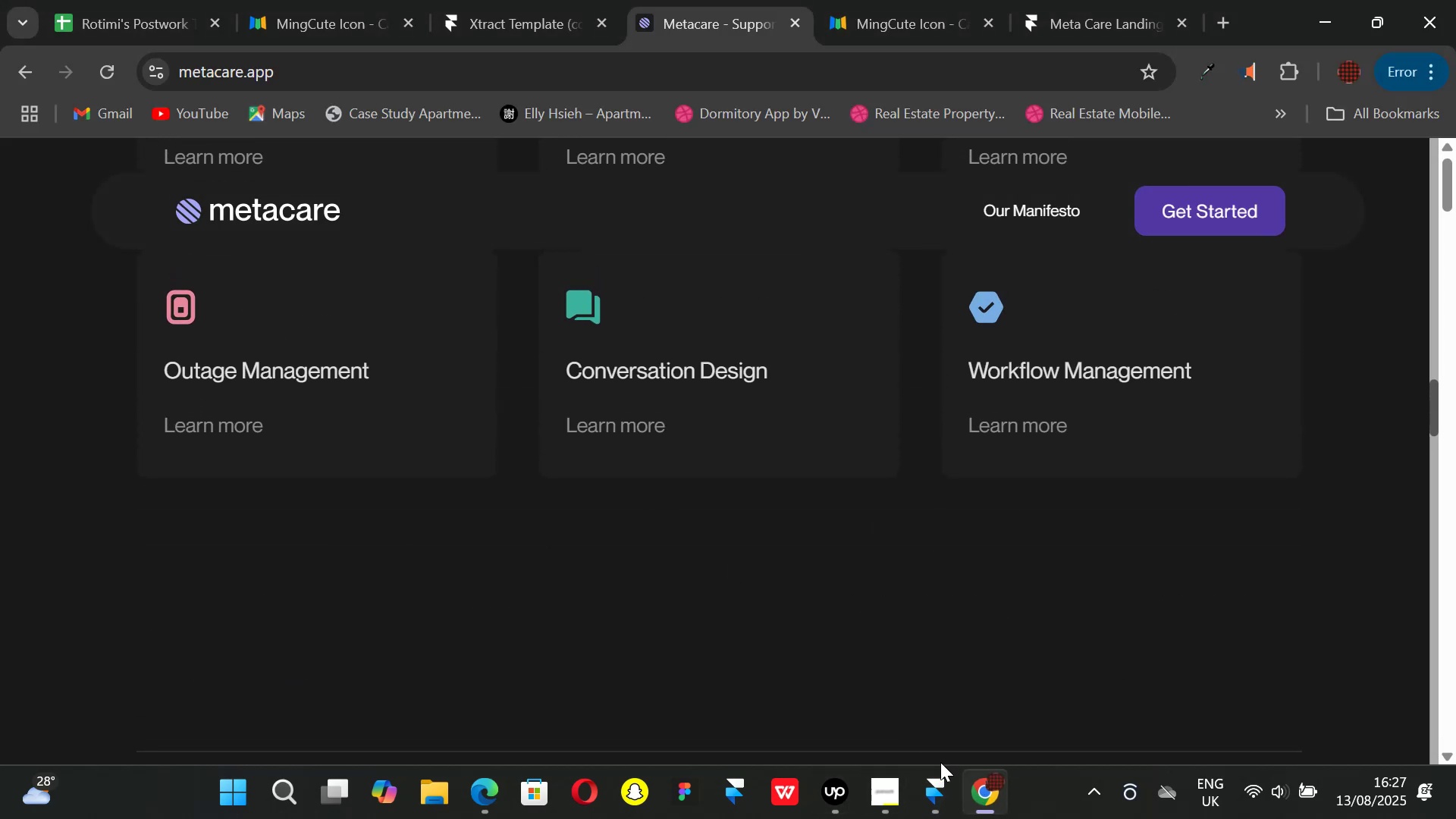 
left_click([940, 799])
 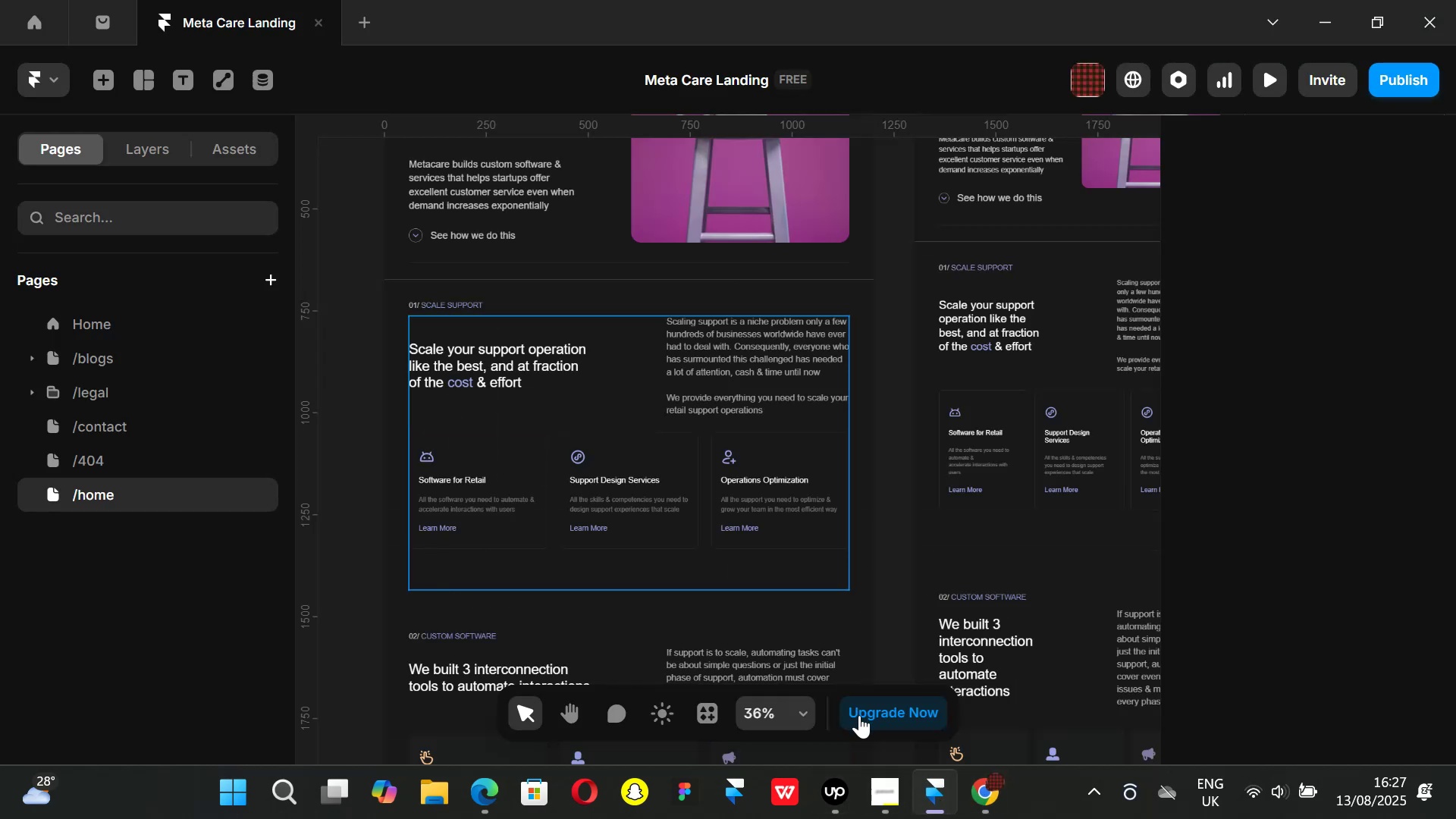 
left_click([983, 801])
 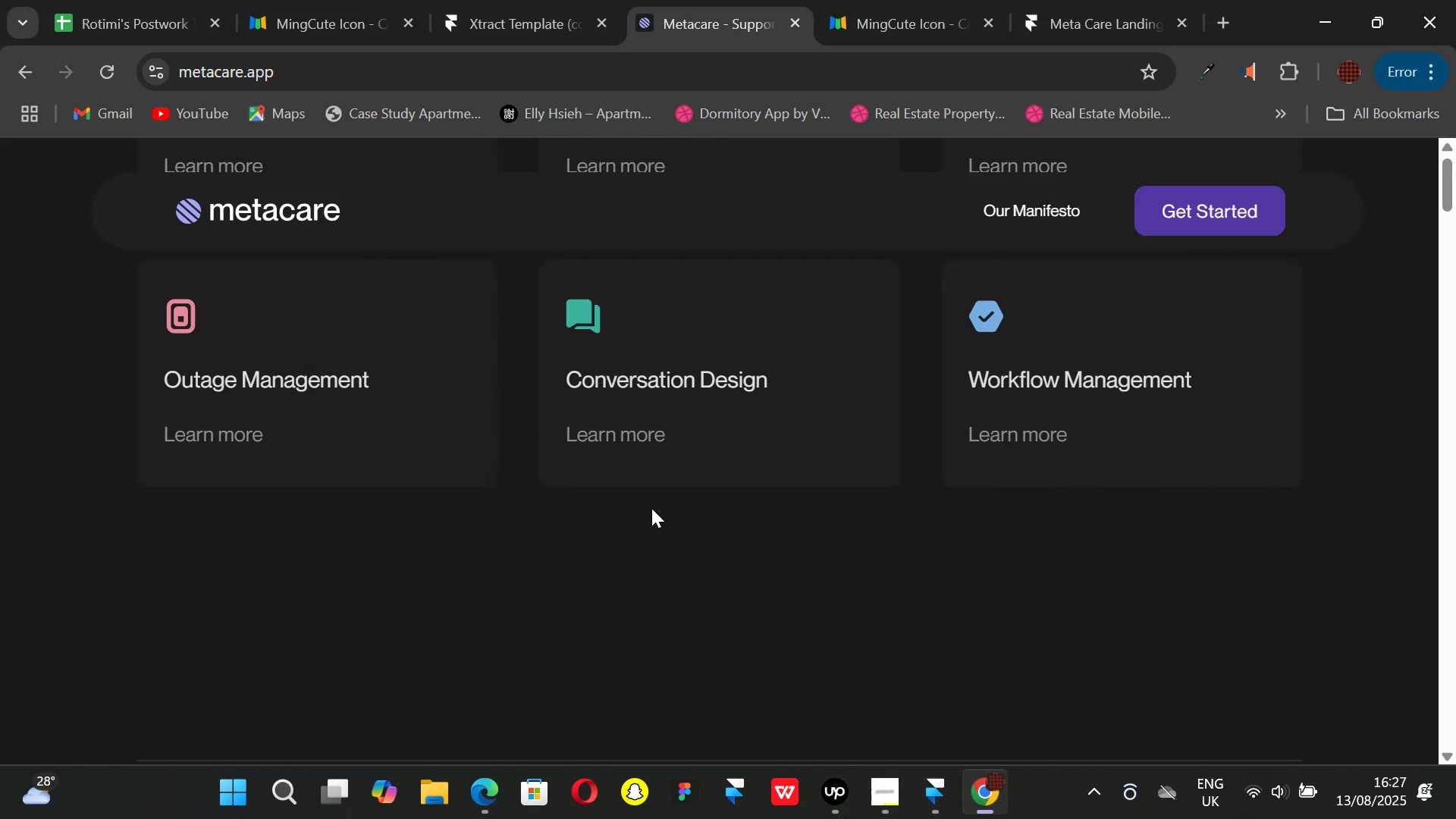 
scroll: coordinate [537, 449], scroll_direction: up, amount: 11.0
 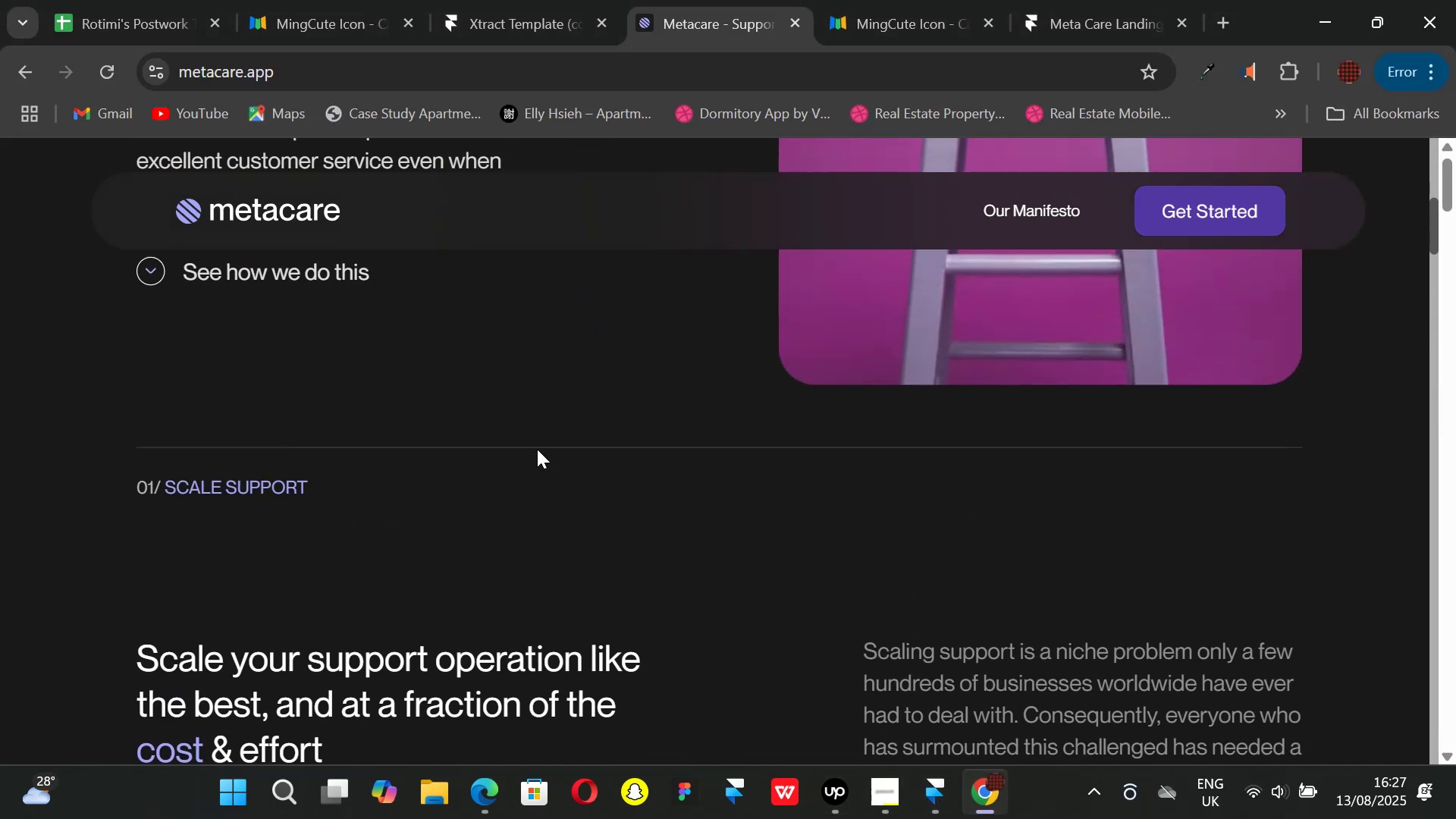 
scroll: coordinate [537, 449], scroll_direction: down, amount: 2.0
 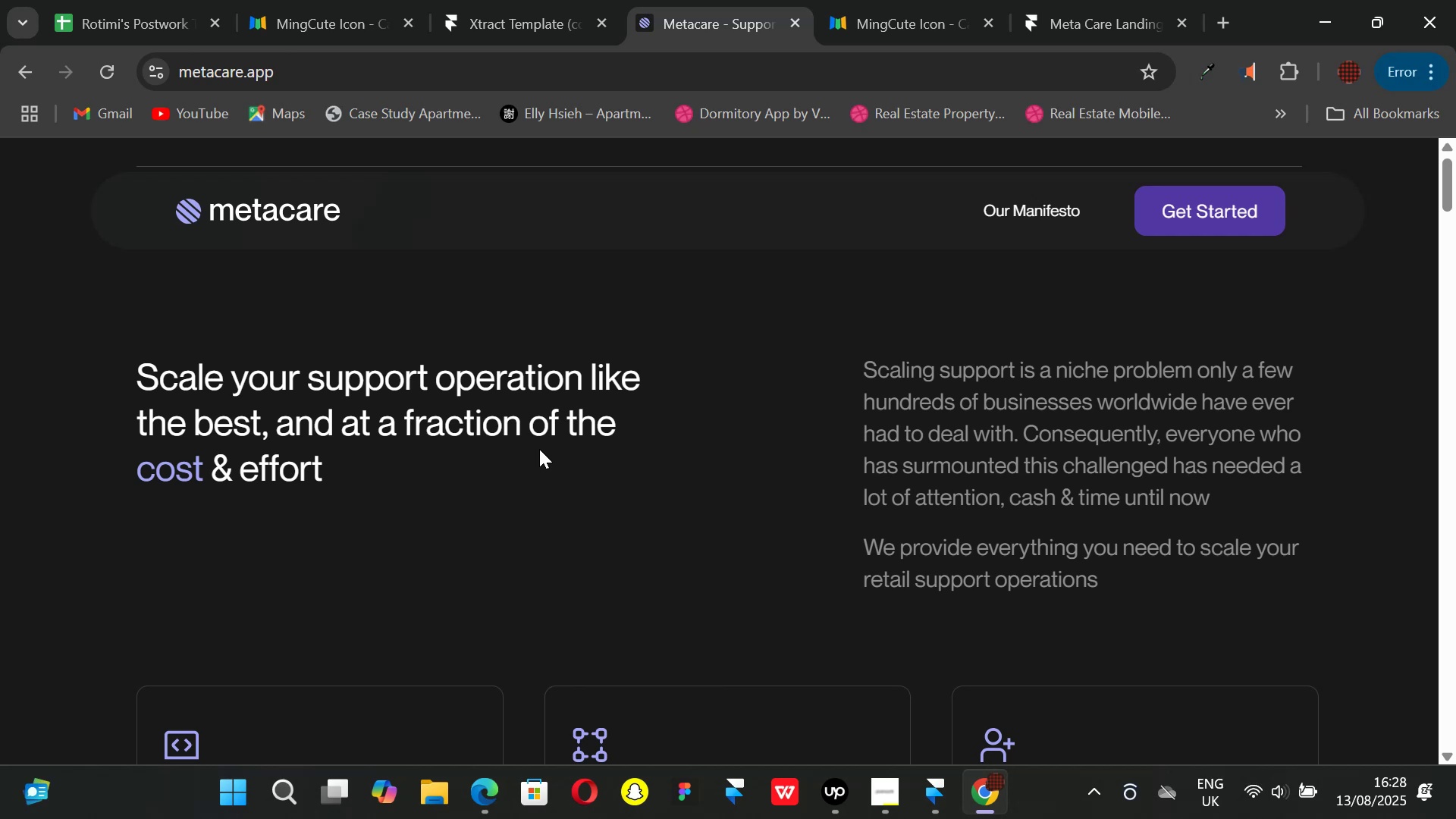 
wait(26.51)
 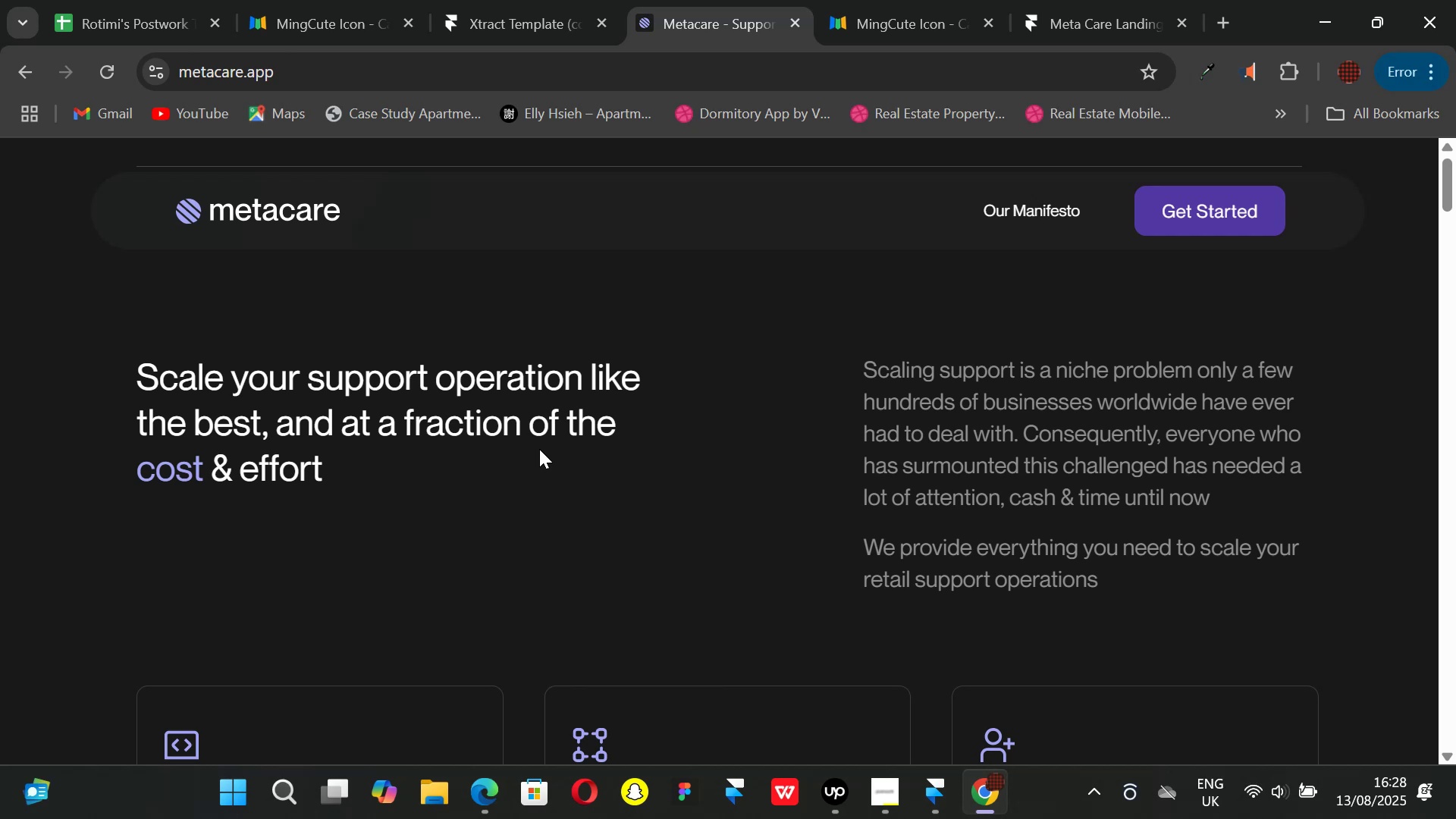 
left_click([539, 449])
 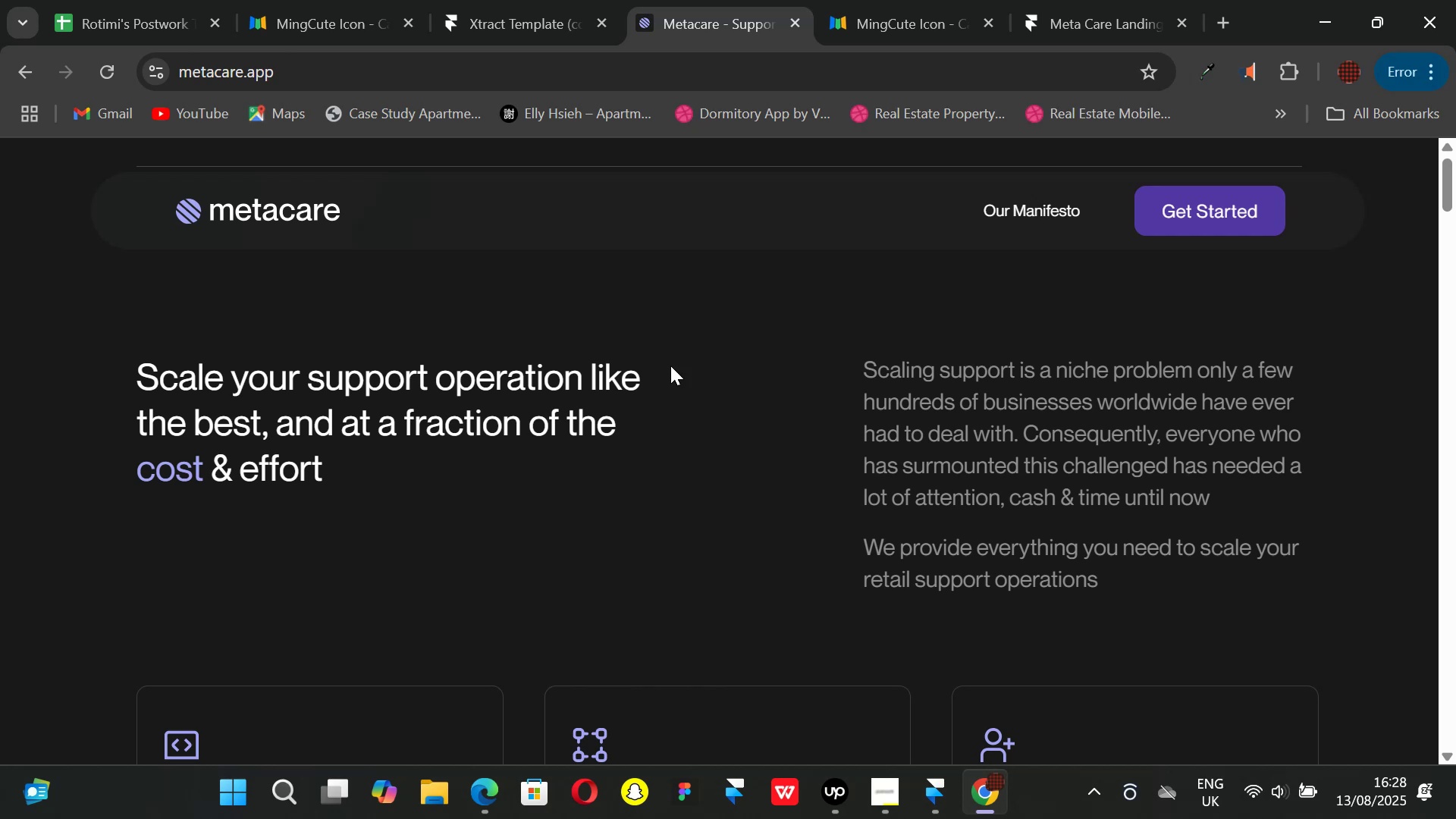 
scroll: coordinate [563, 413], scroll_direction: up, amount: 2.0
 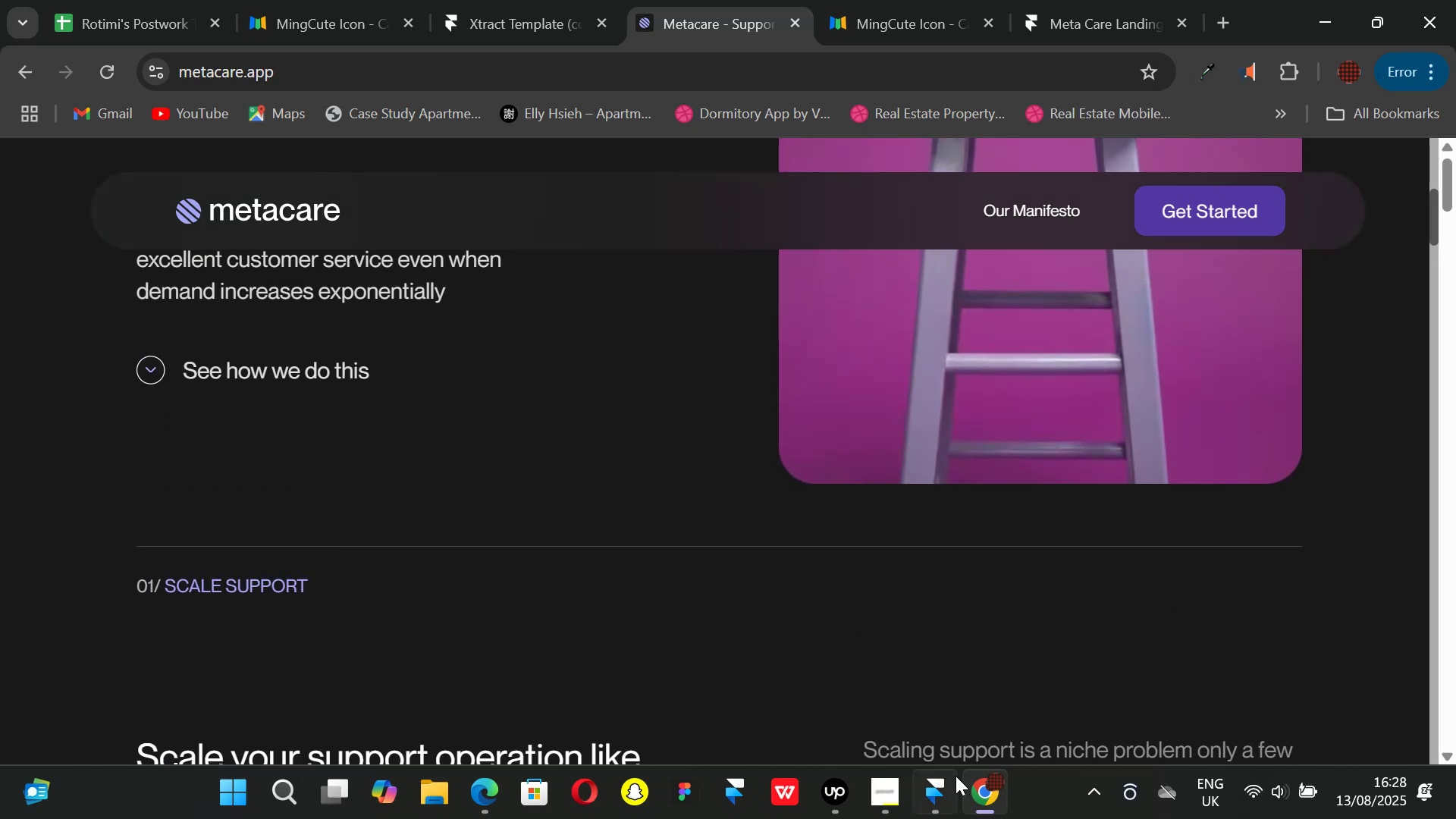 
left_click([935, 783])
 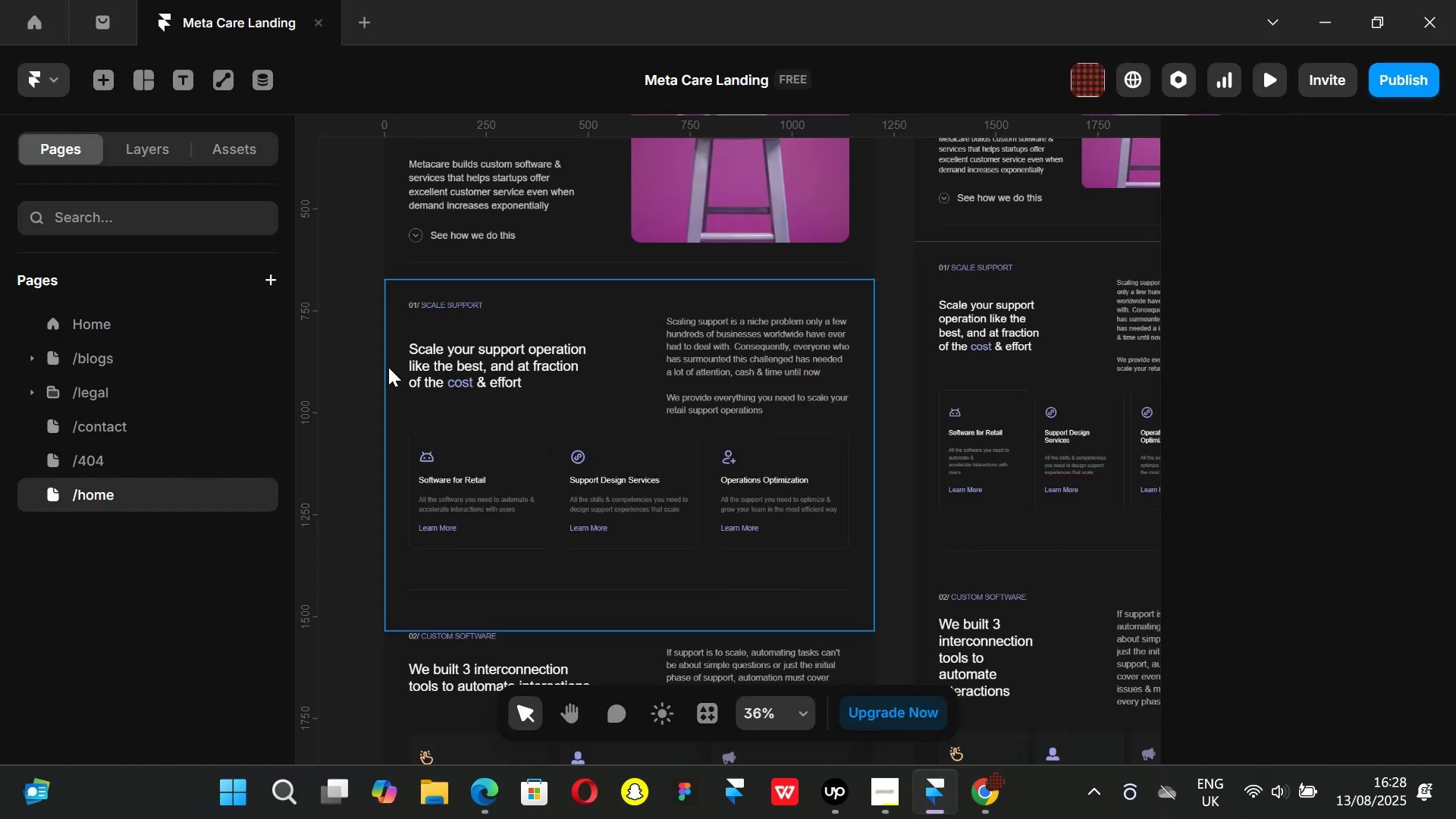 
left_click([388, 367])
 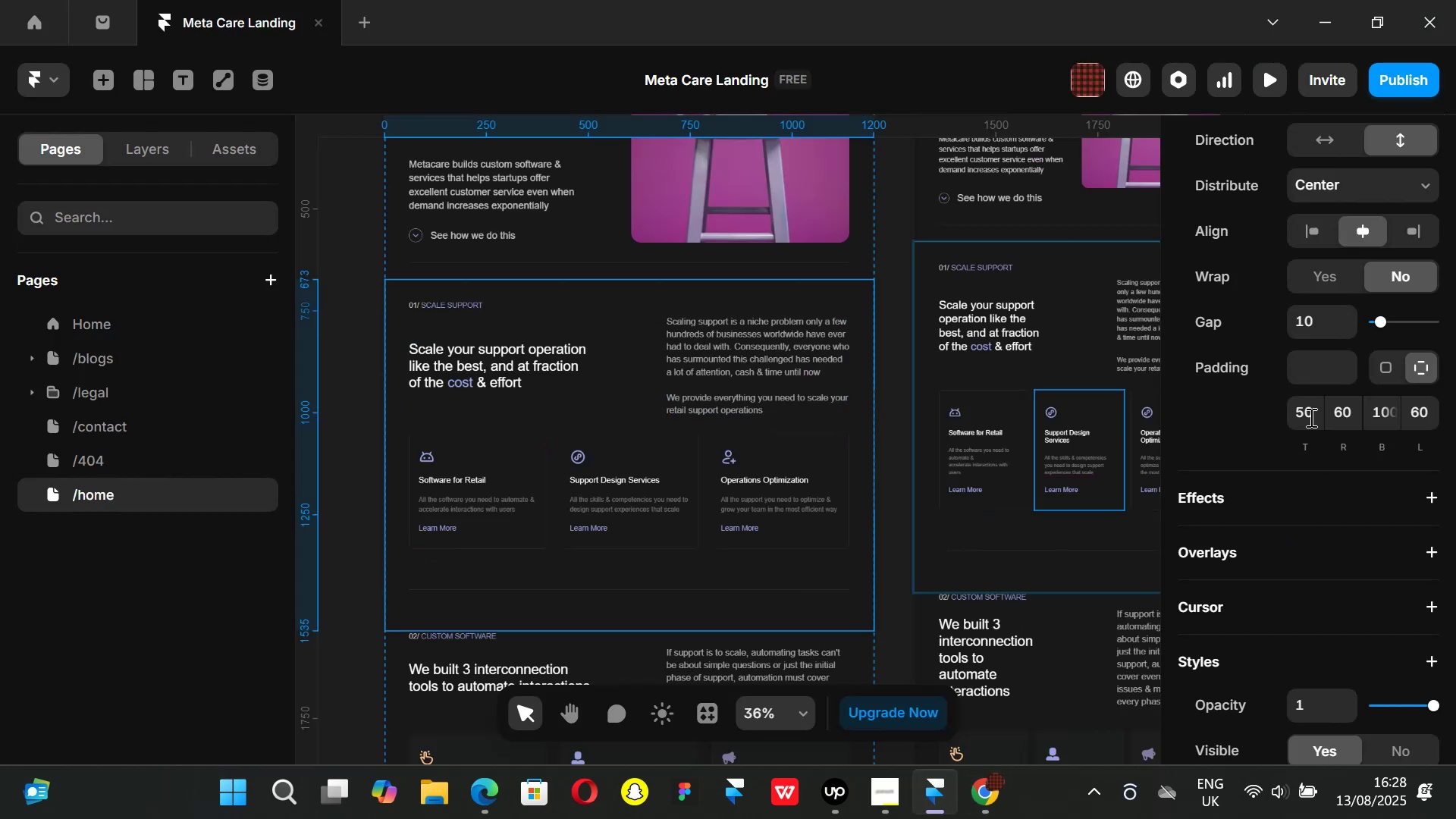 
left_click([1309, 411])
 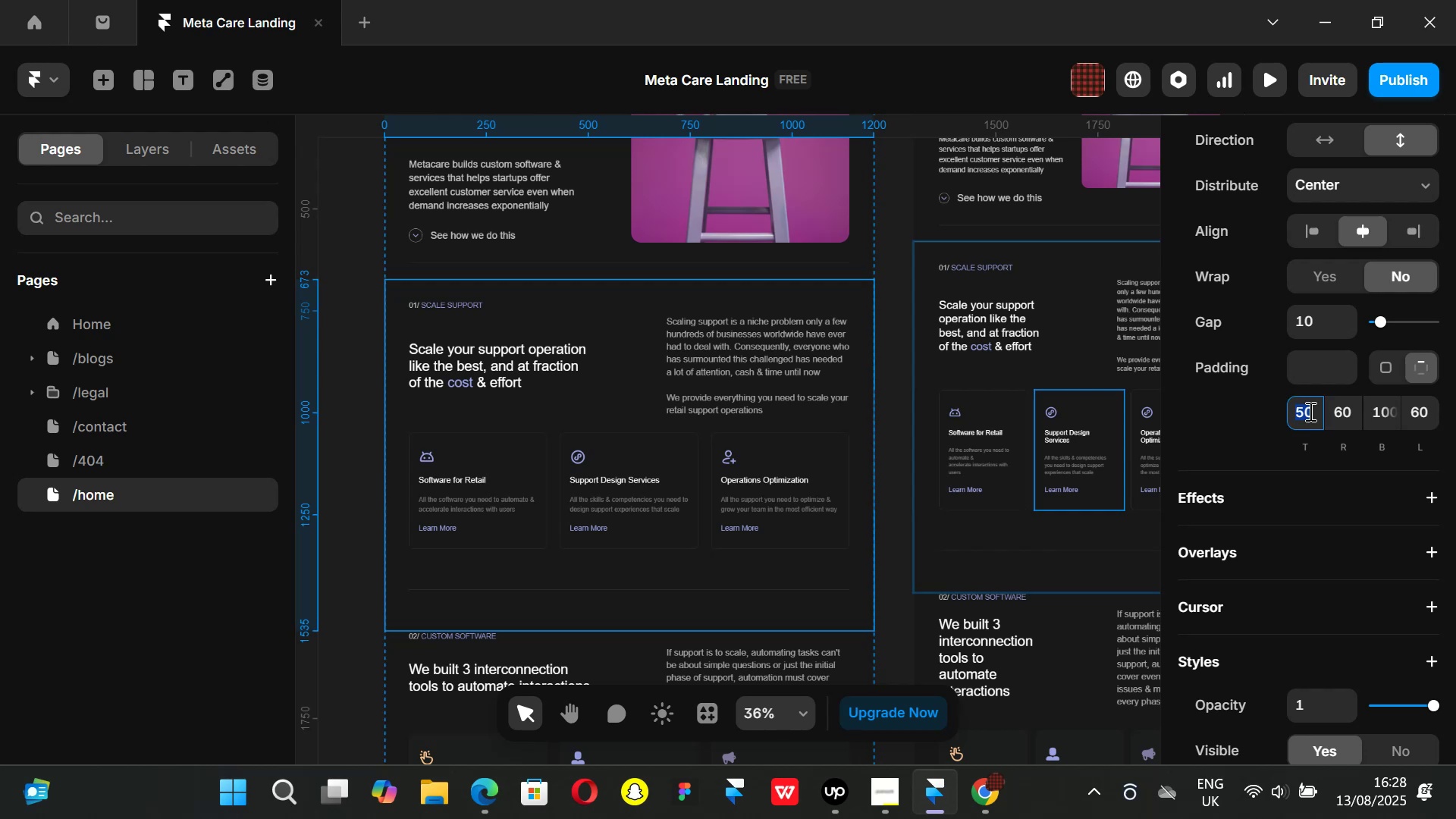 
type(20)
 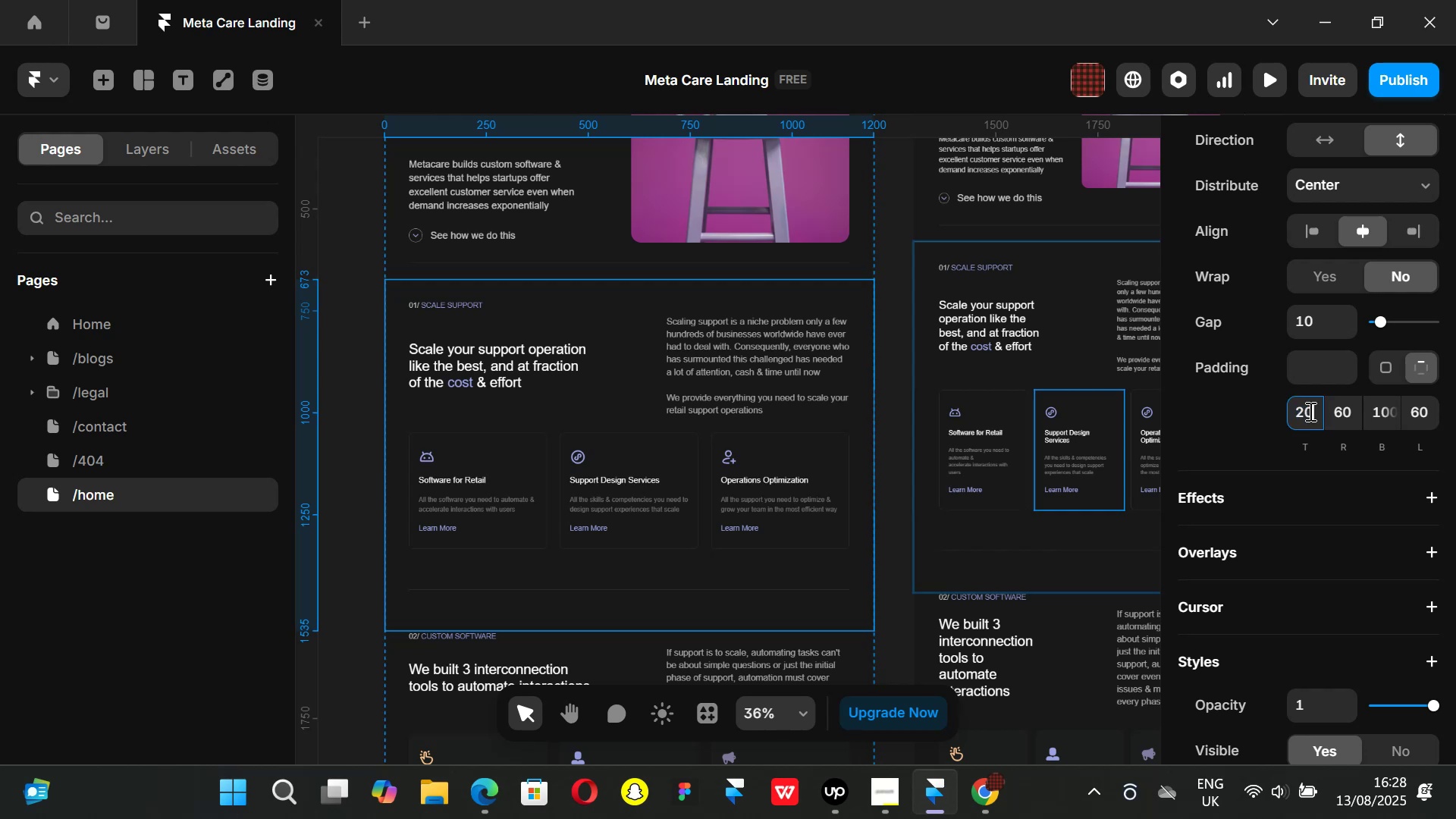 
key(Enter)
 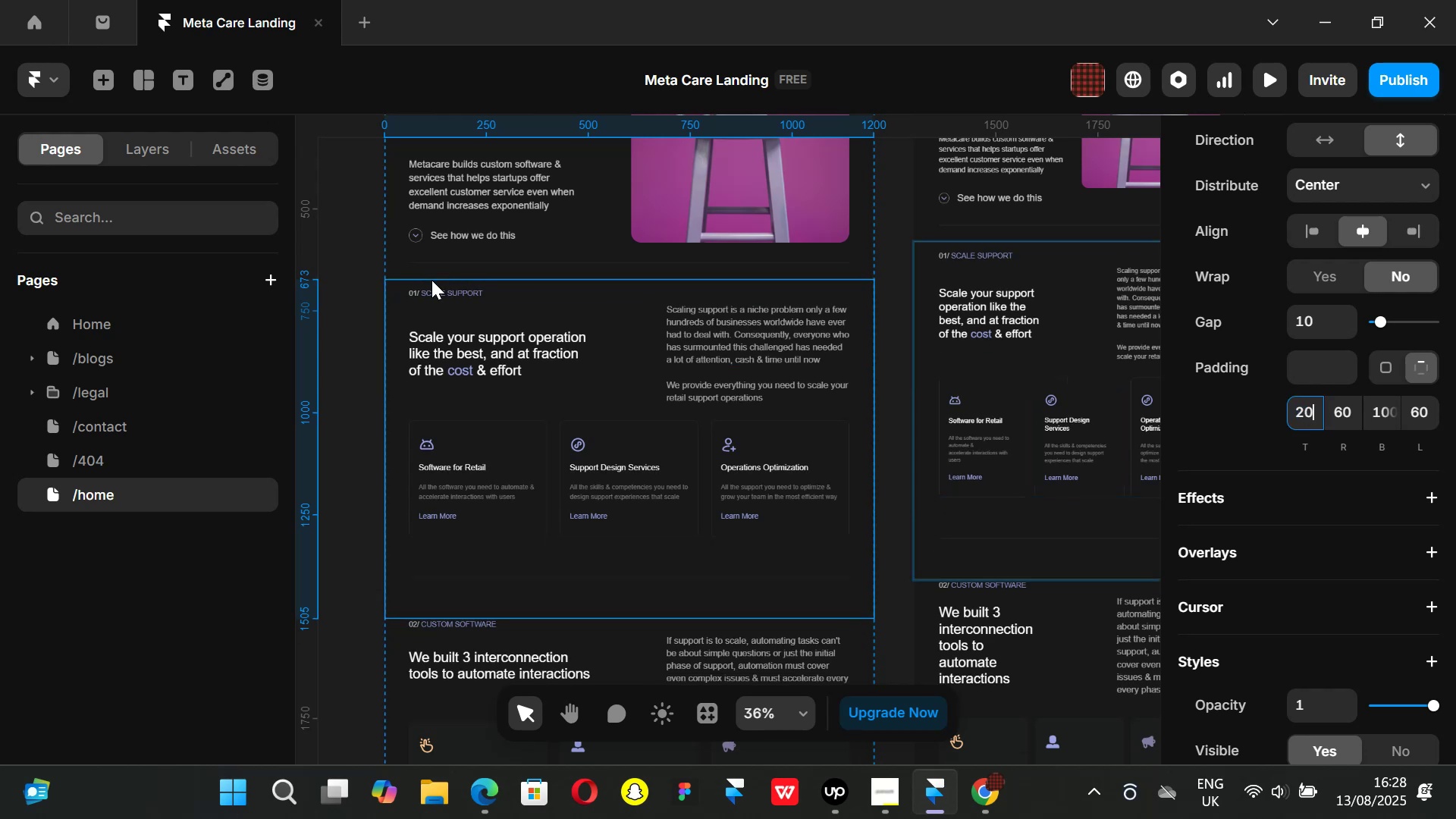 
left_click([354, 304])
 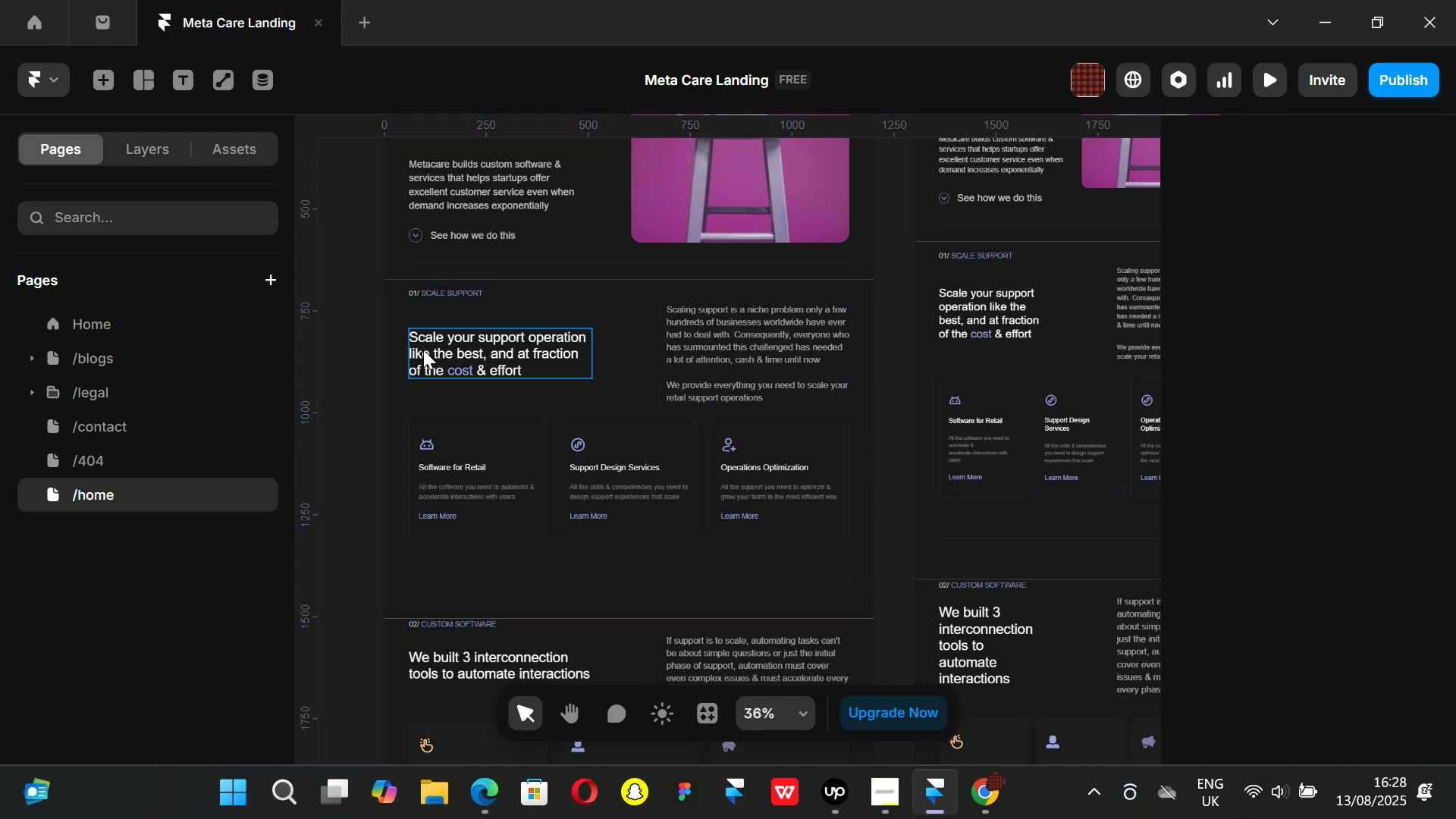 
left_click([397, 344])
 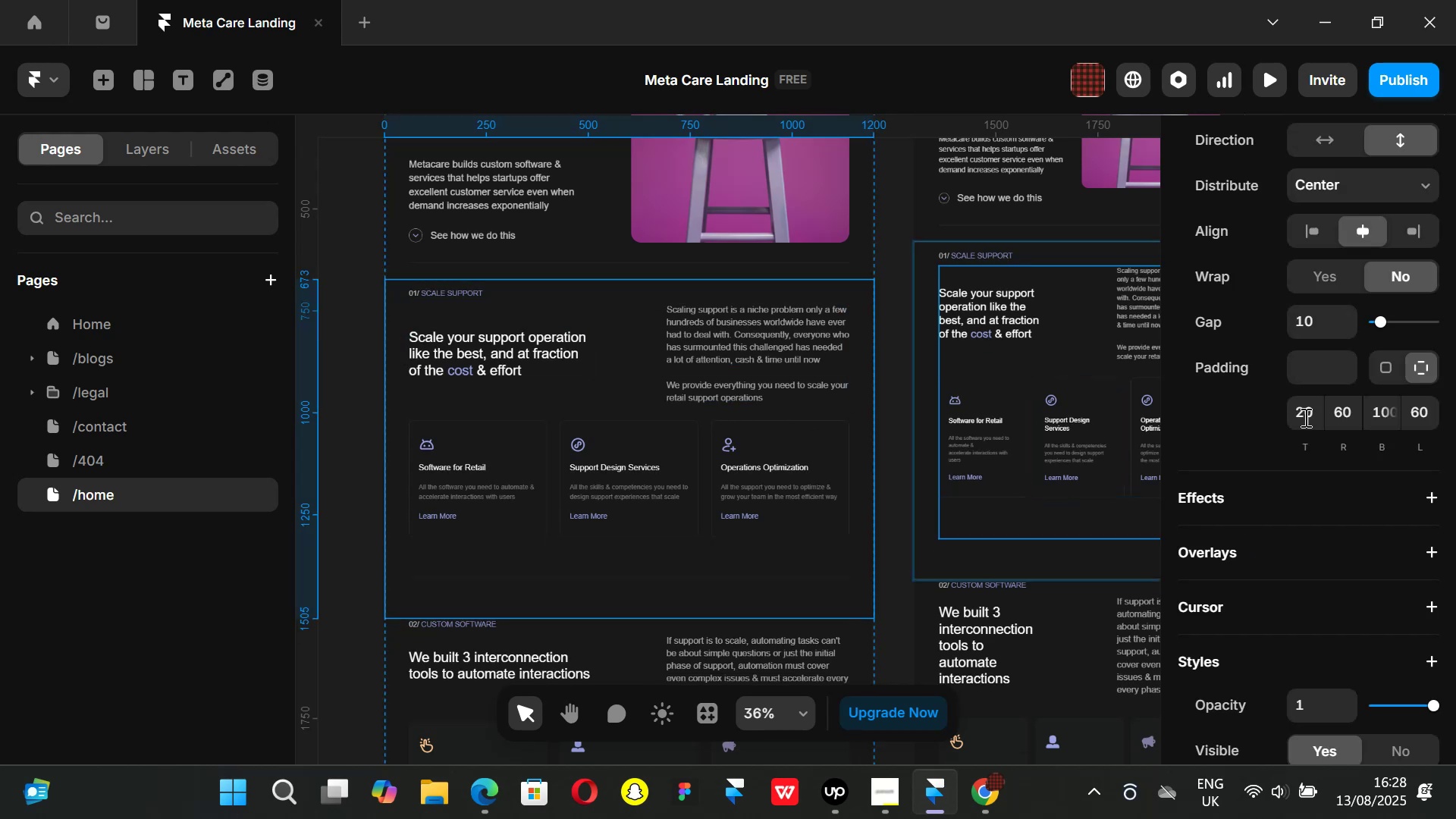 
left_click([1314, 409])
 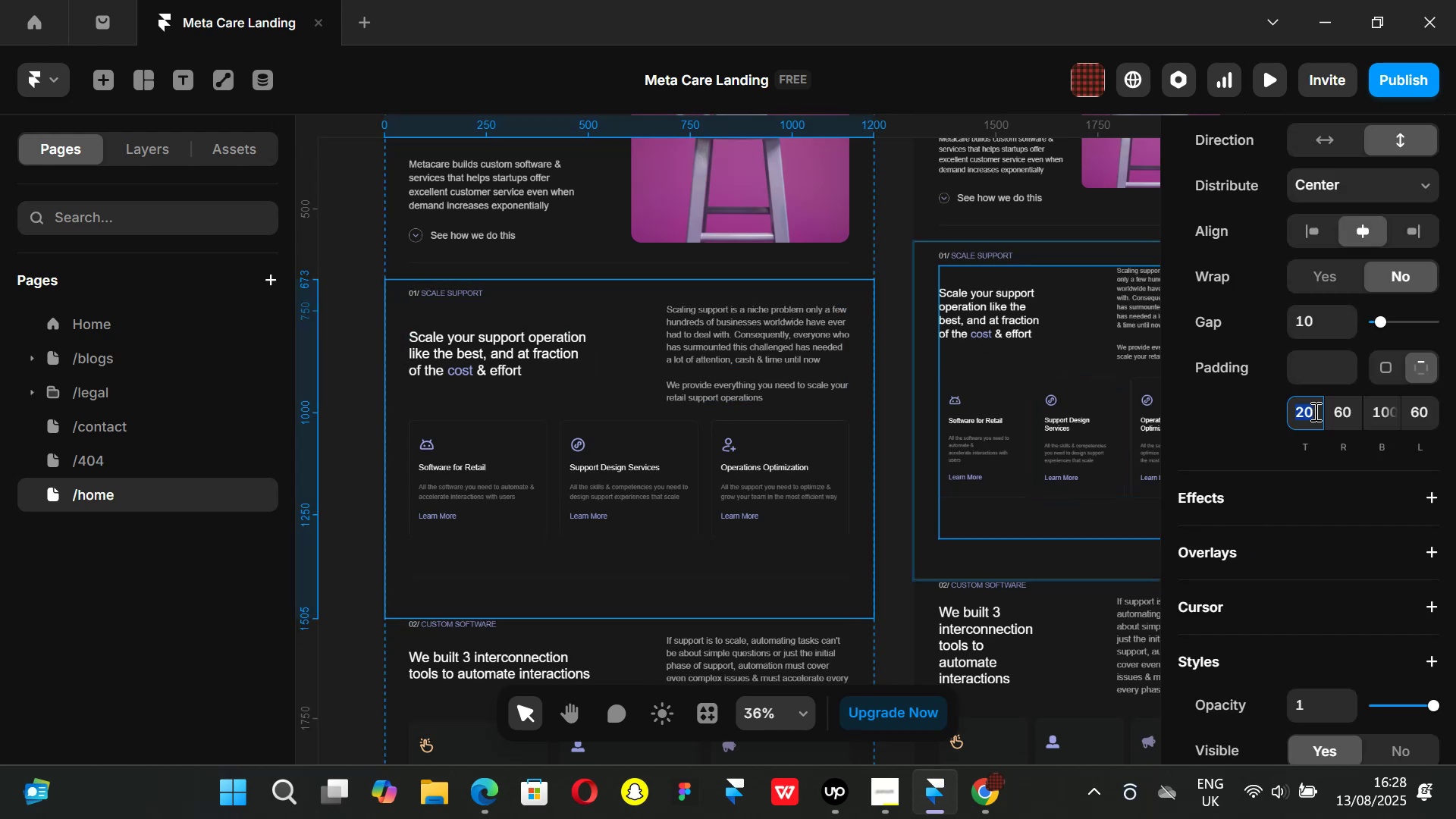 
type(24)
 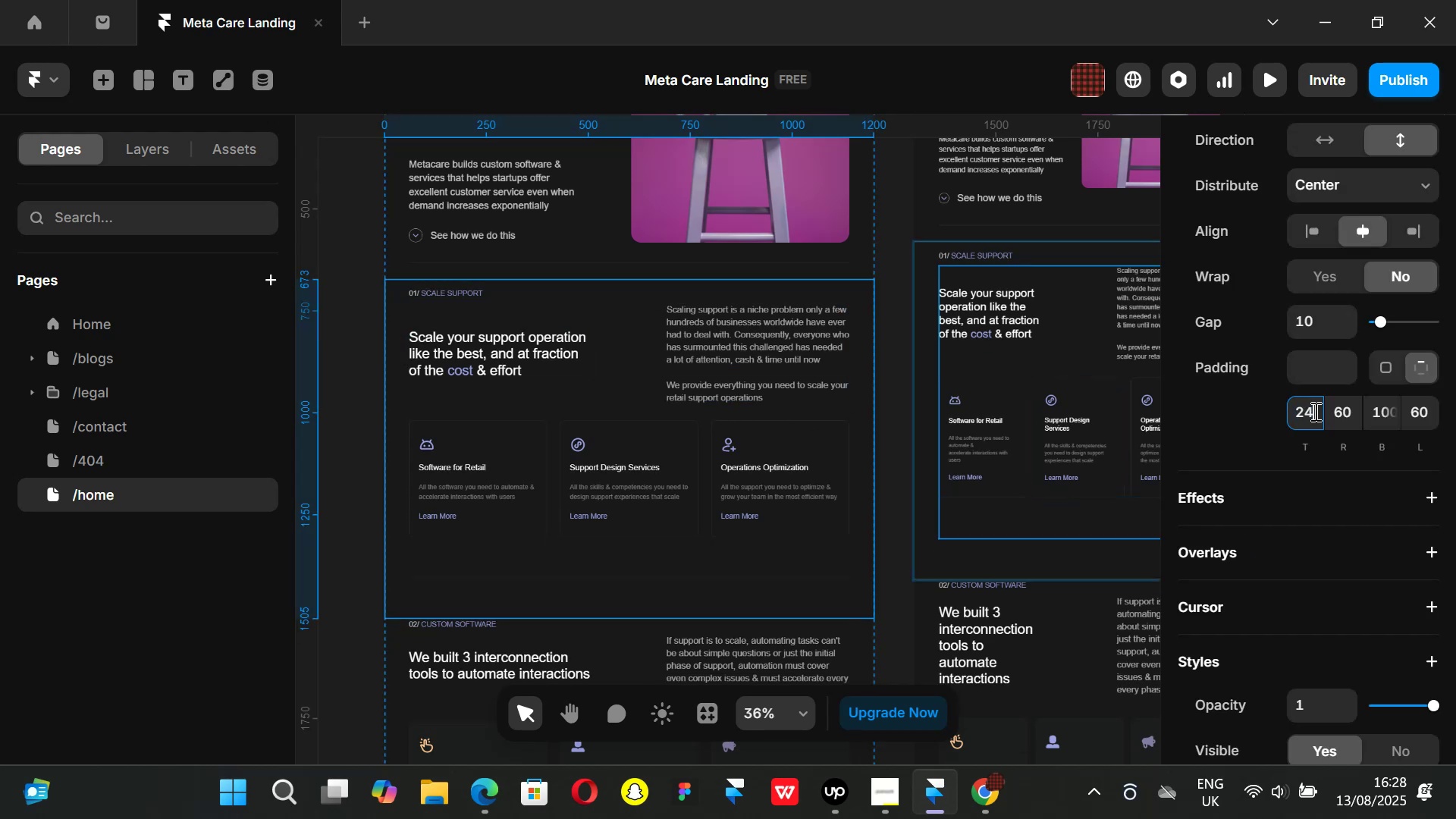 
key(Enter)
 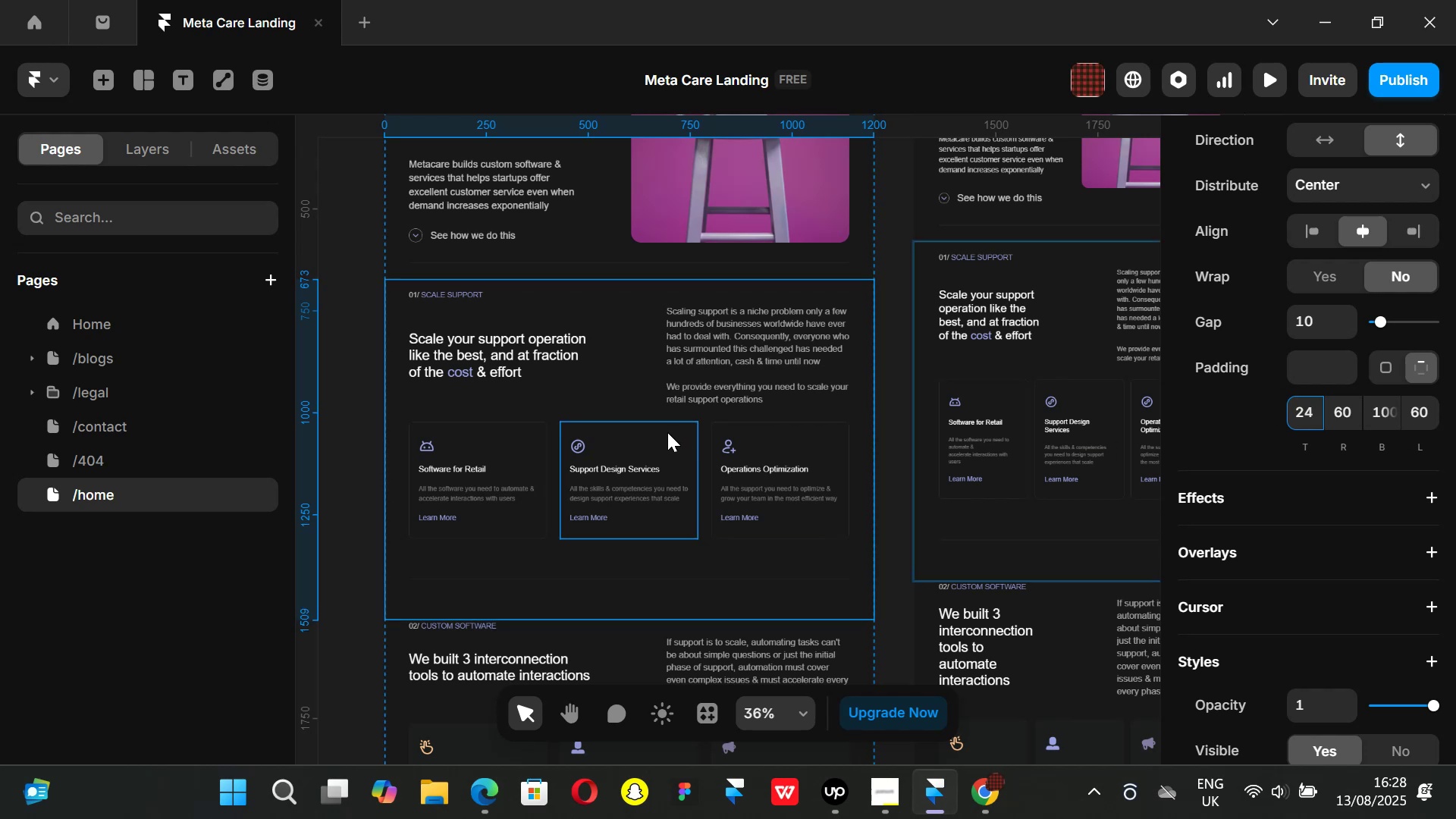 
scroll: coordinate [588, 422], scroll_direction: down, amount: 2.0
 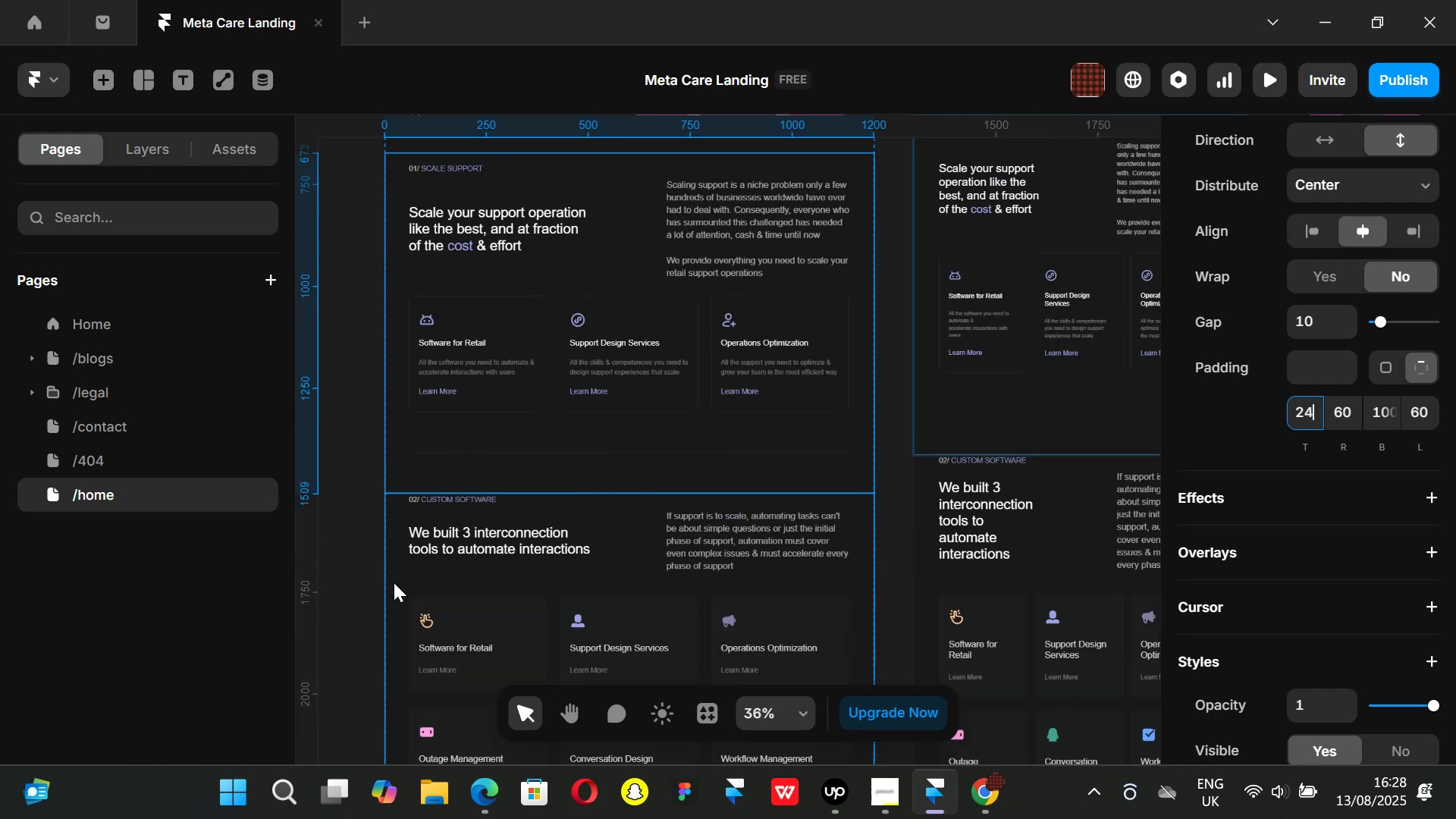 
left_click([394, 582])
 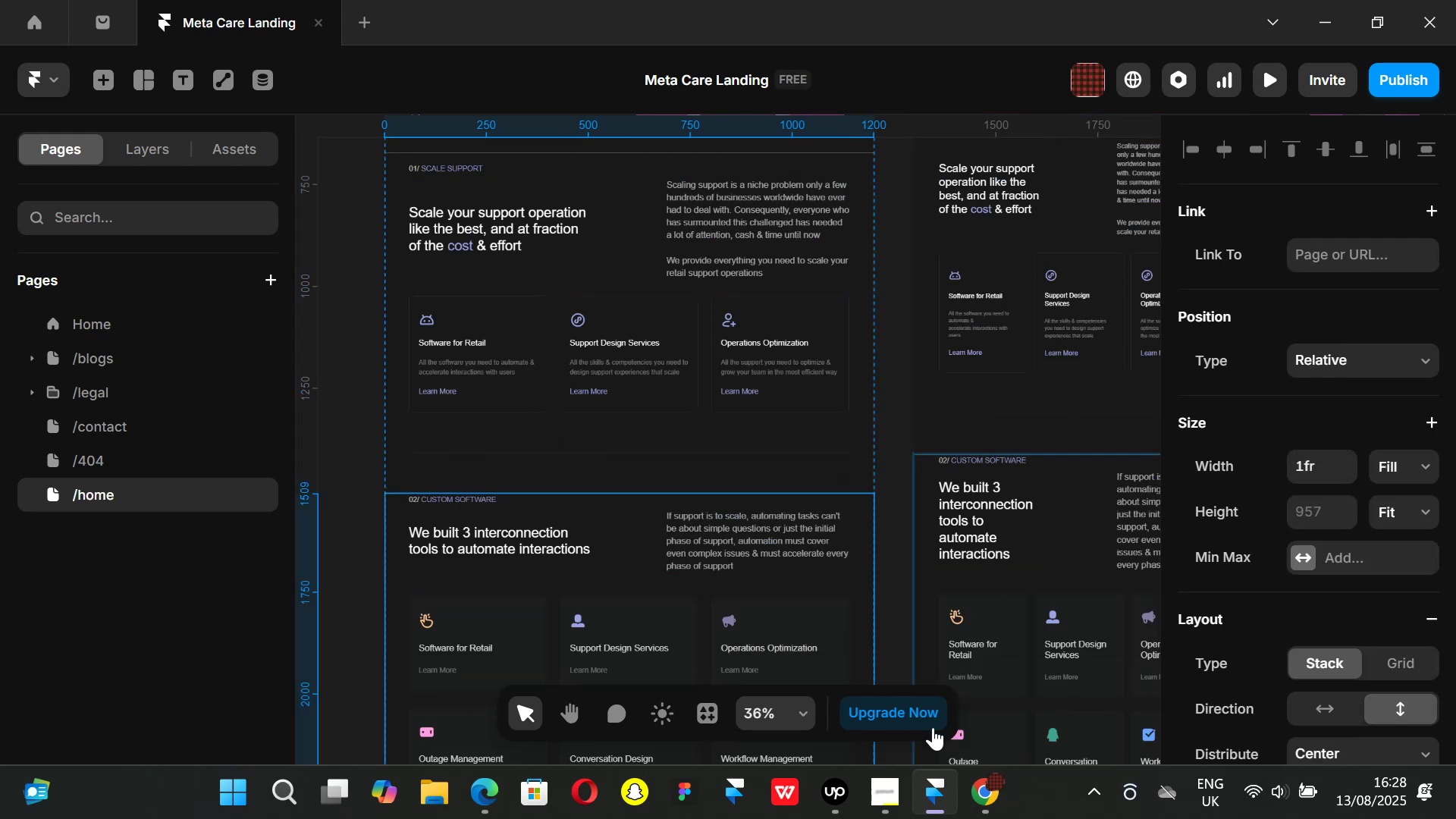 
left_click([983, 787])
 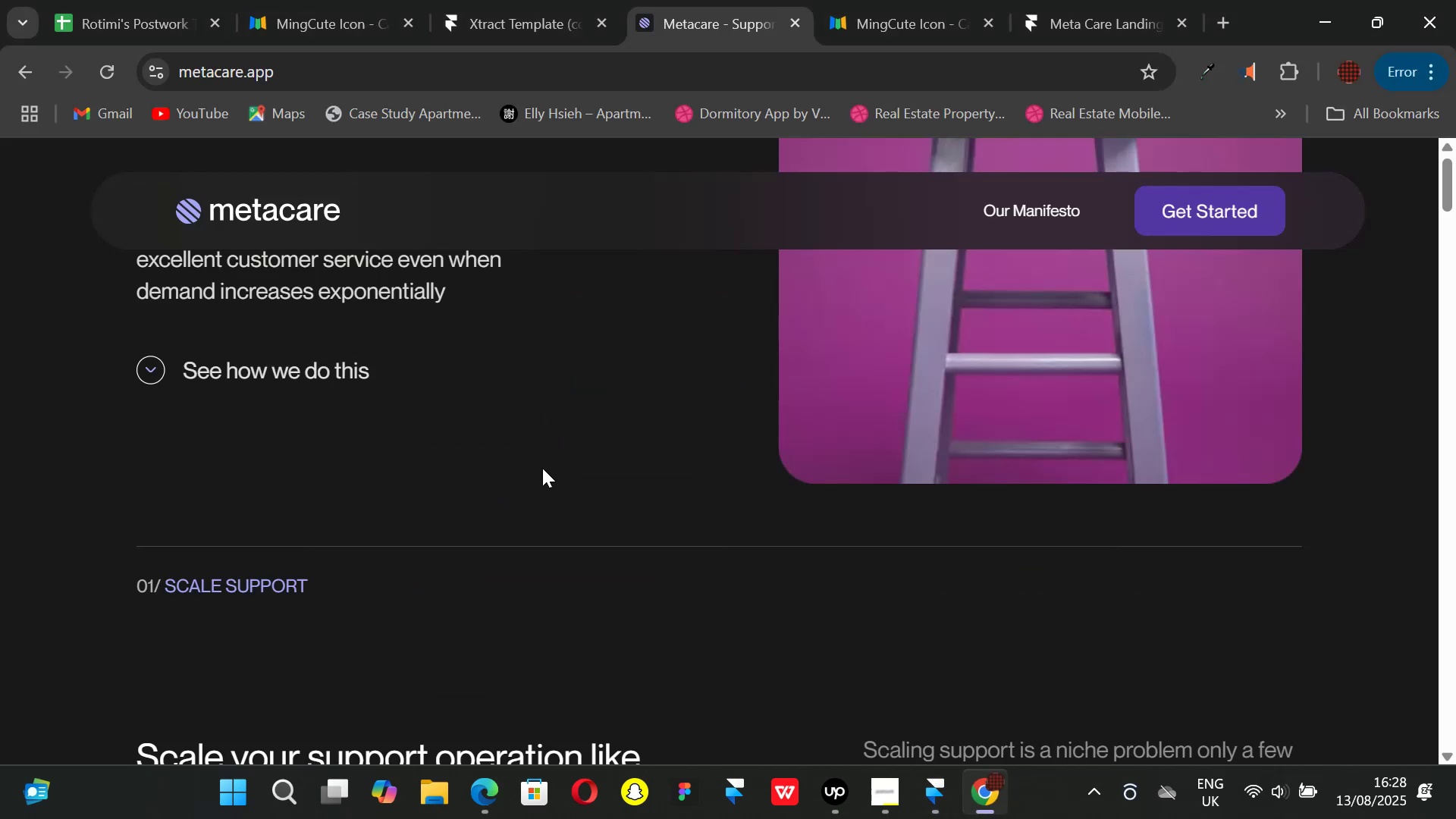 
scroll: coordinate [535, 463], scroll_direction: down, amount: 5.0
 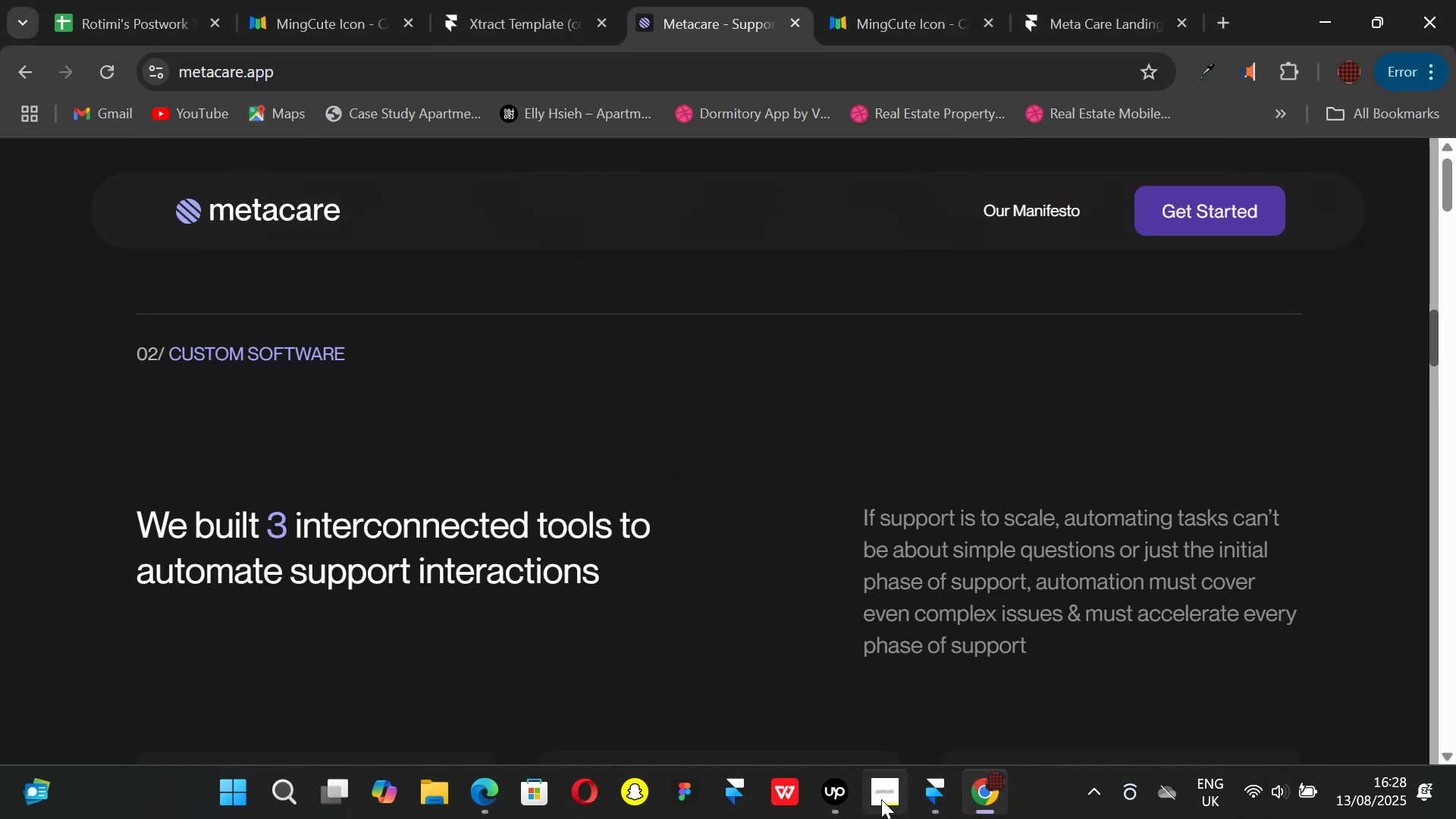 
left_click([936, 787])
 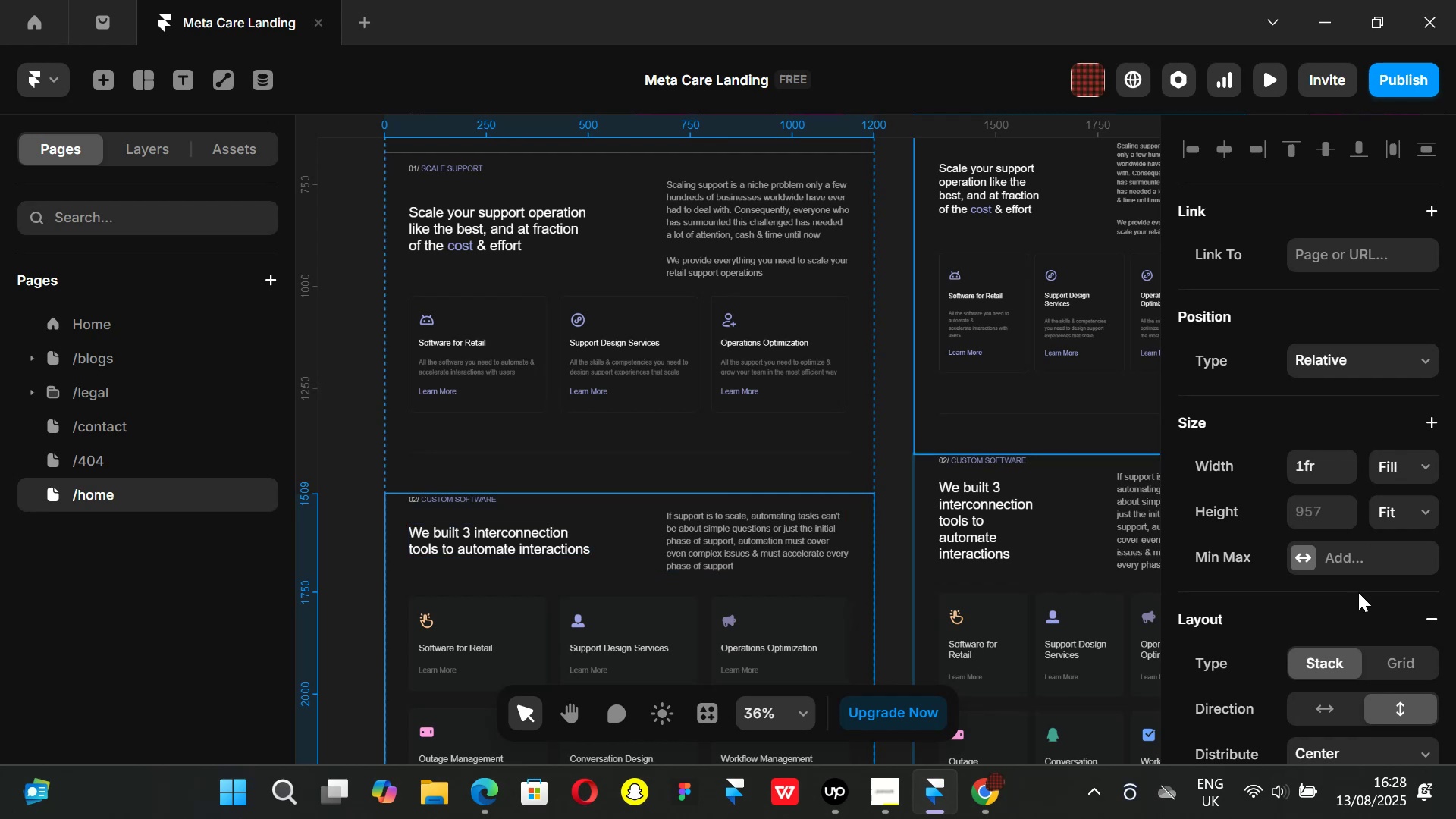 
scroll: coordinate [1320, 582], scroll_direction: down, amount: 3.0
 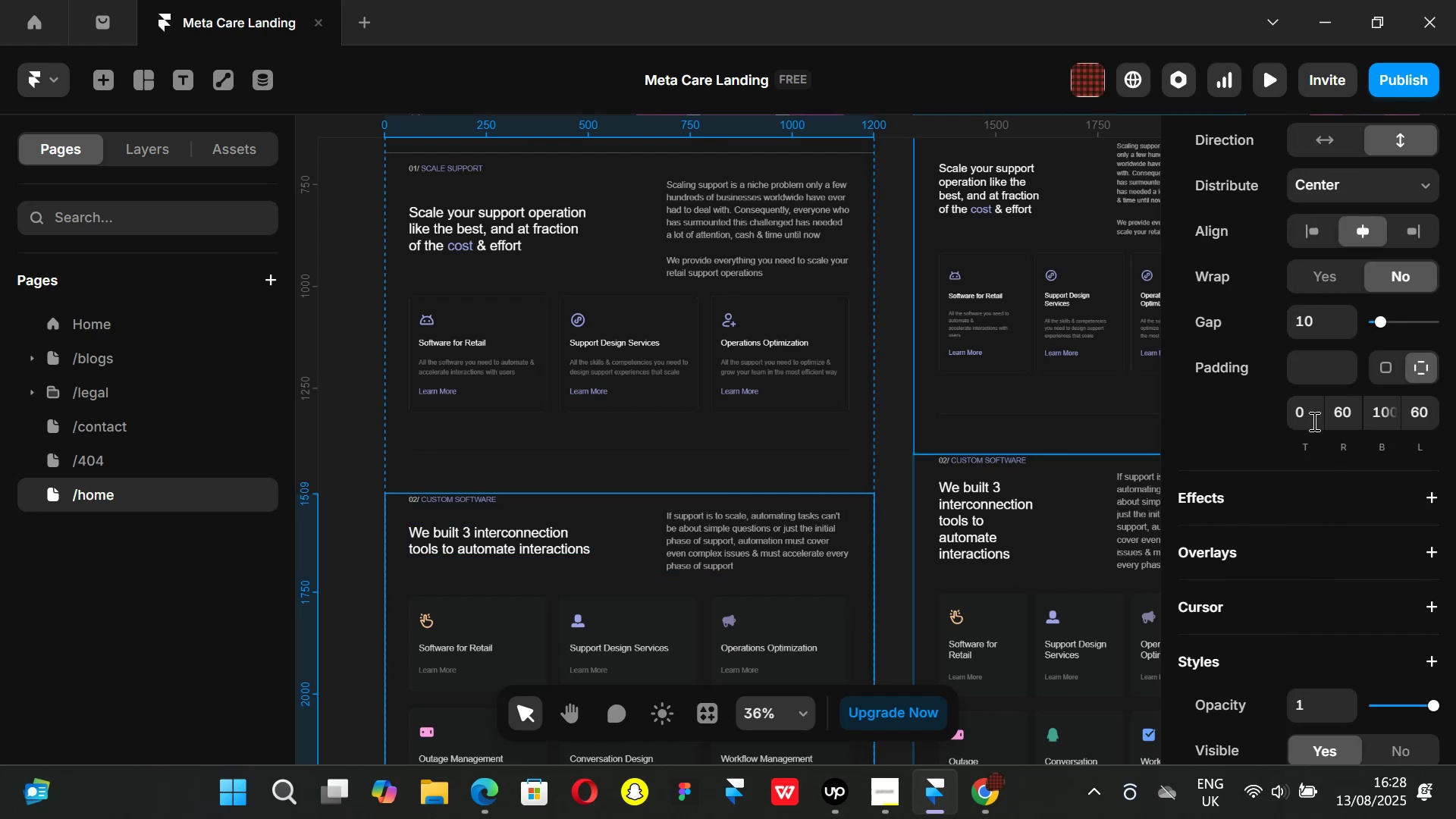 
left_click([1310, 421])
 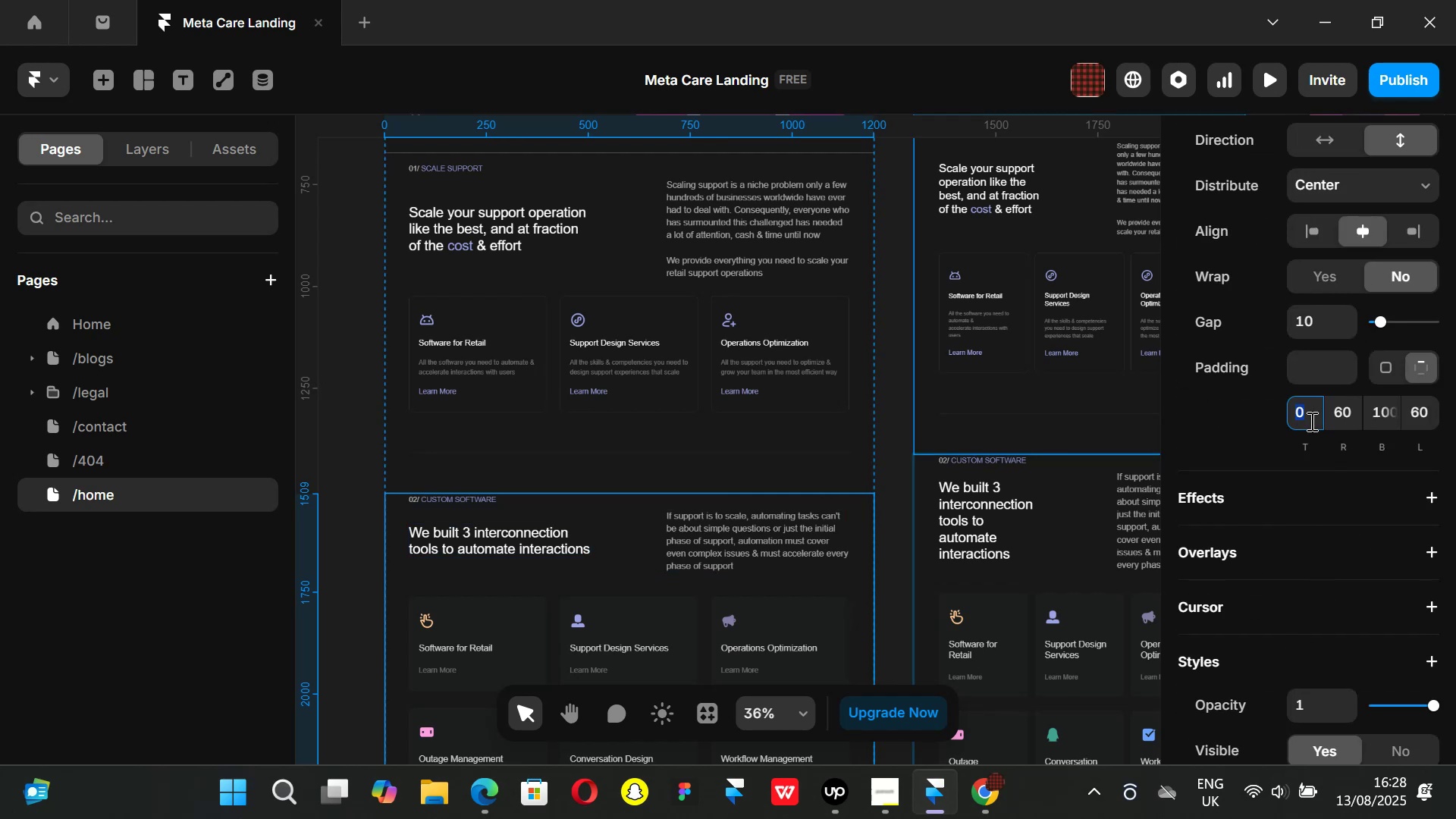 
type(24)
 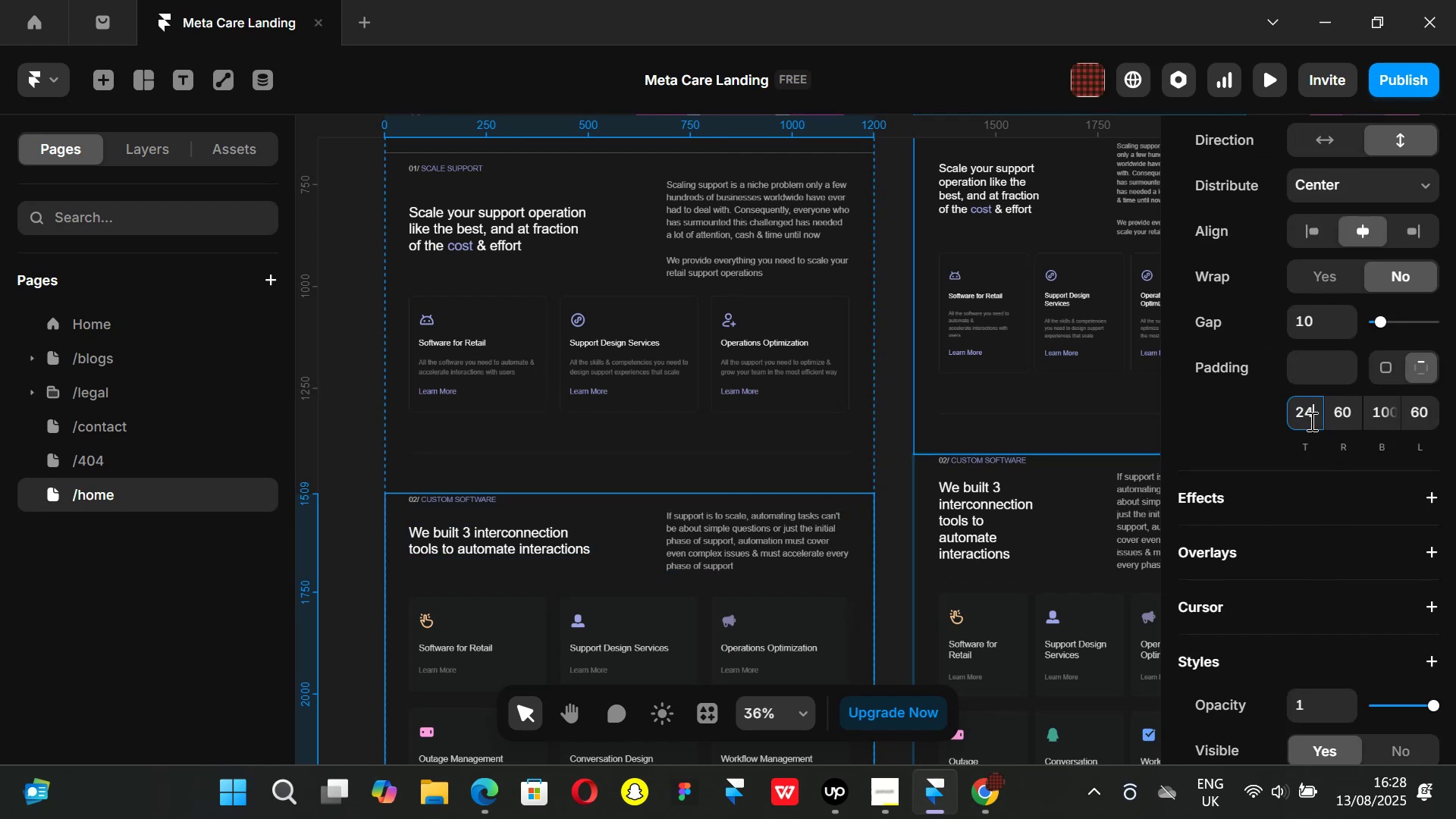 
key(Enter)
 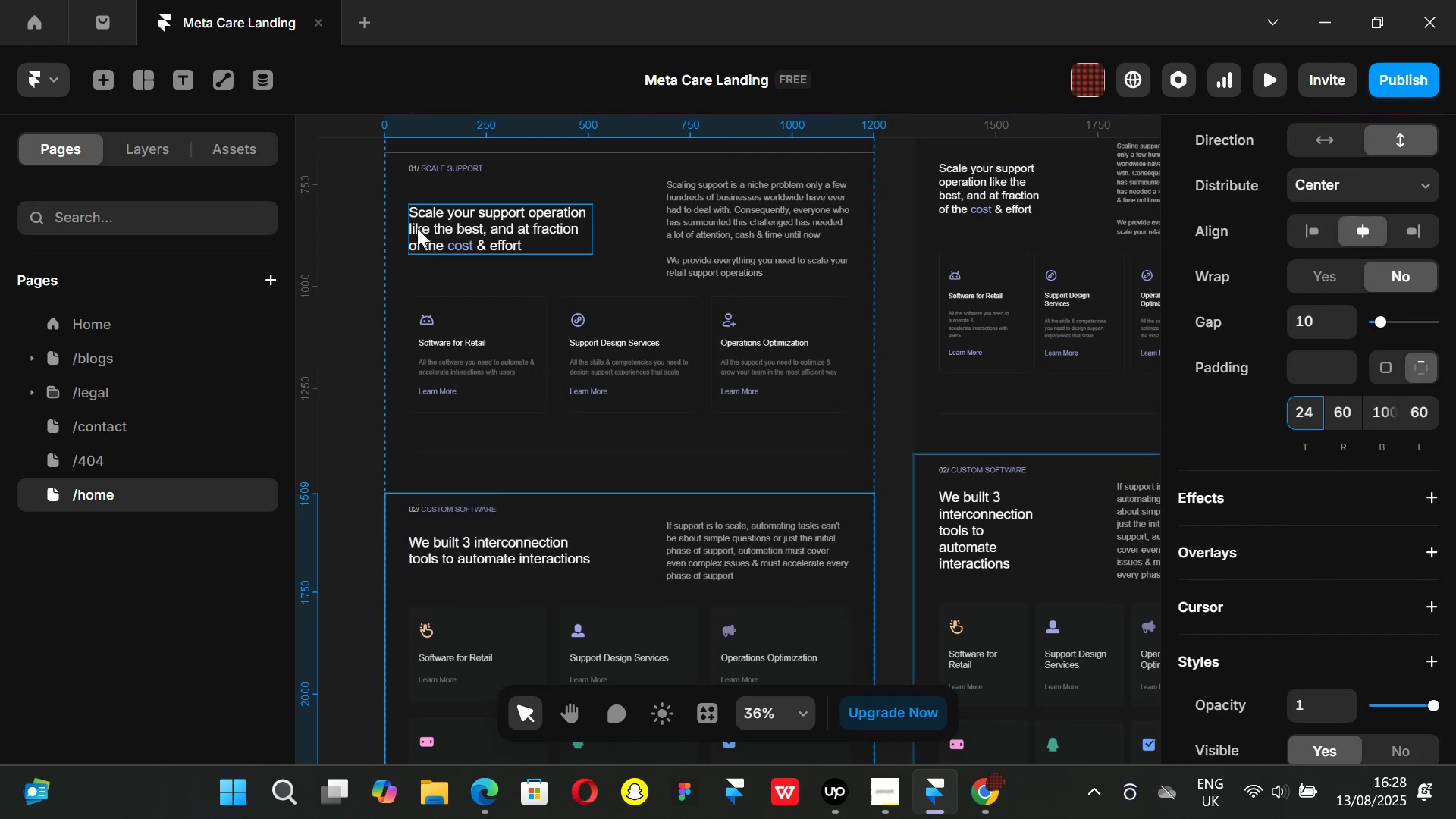 
scroll: coordinate [416, 416], scroll_direction: down, amount: 3.0
 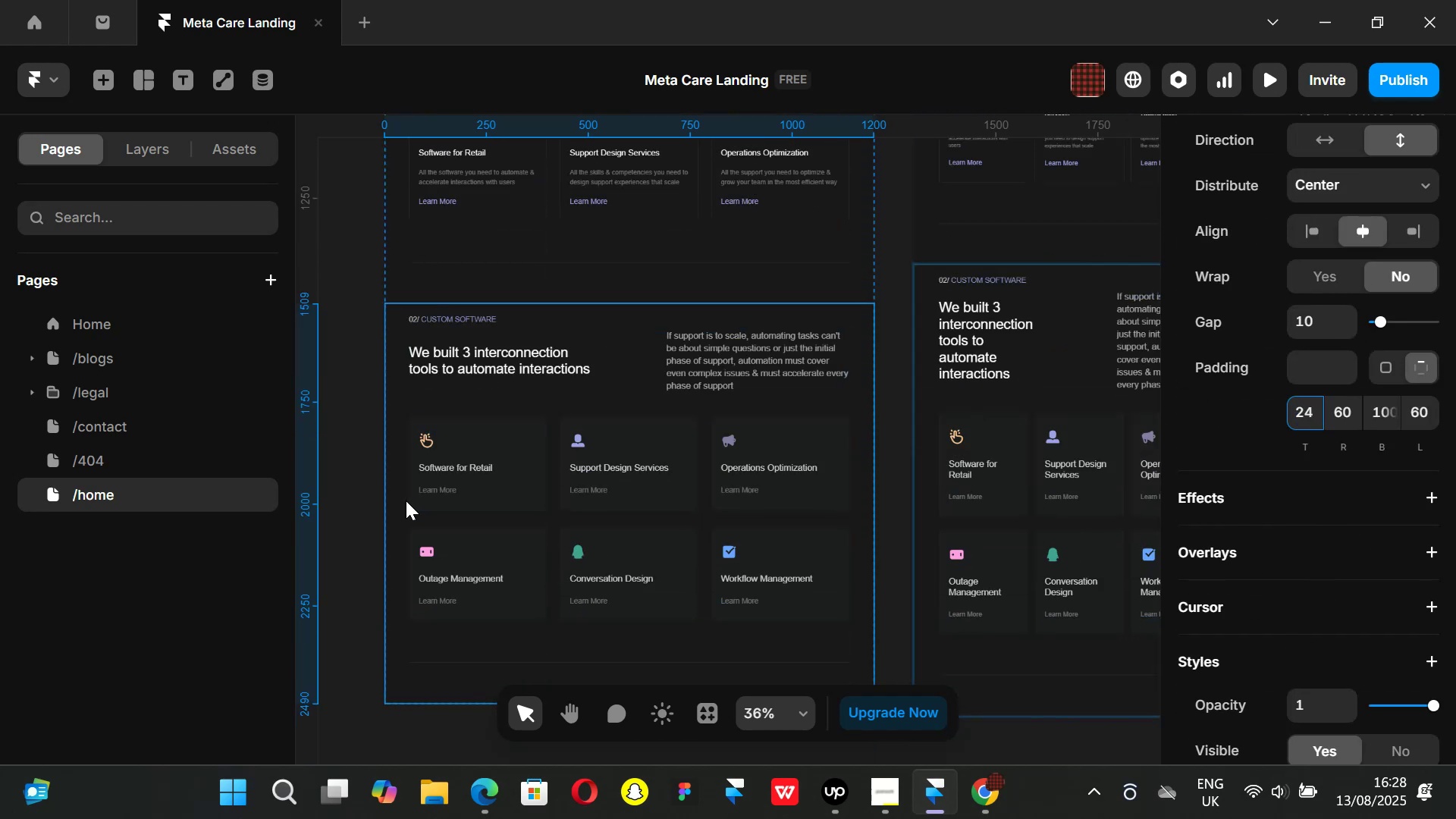 
scroll: coordinate [388, 391], scroll_direction: up, amount: 4.0
 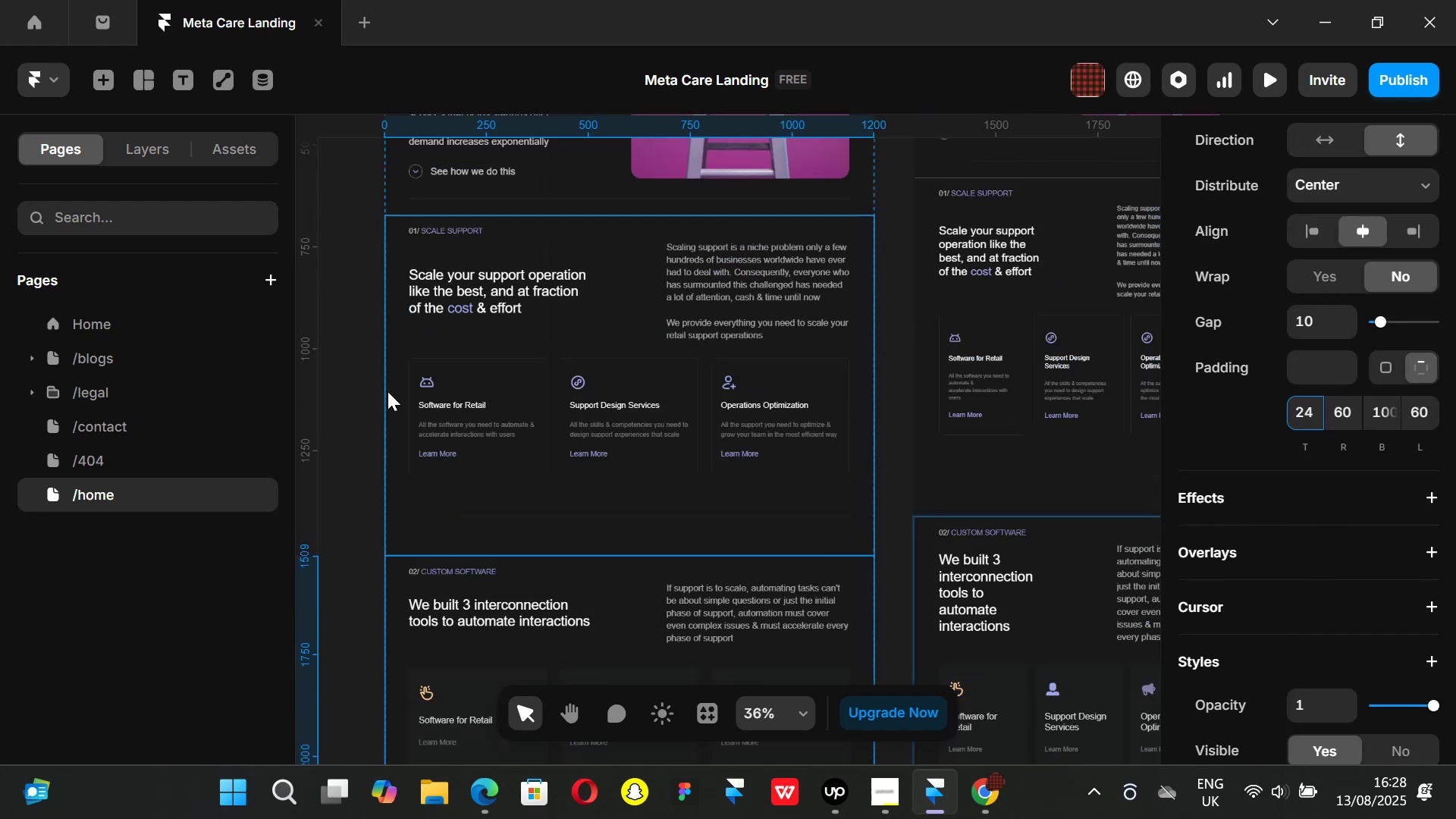 
scroll: coordinate [416, 556], scroll_direction: down, amount: 5.0
 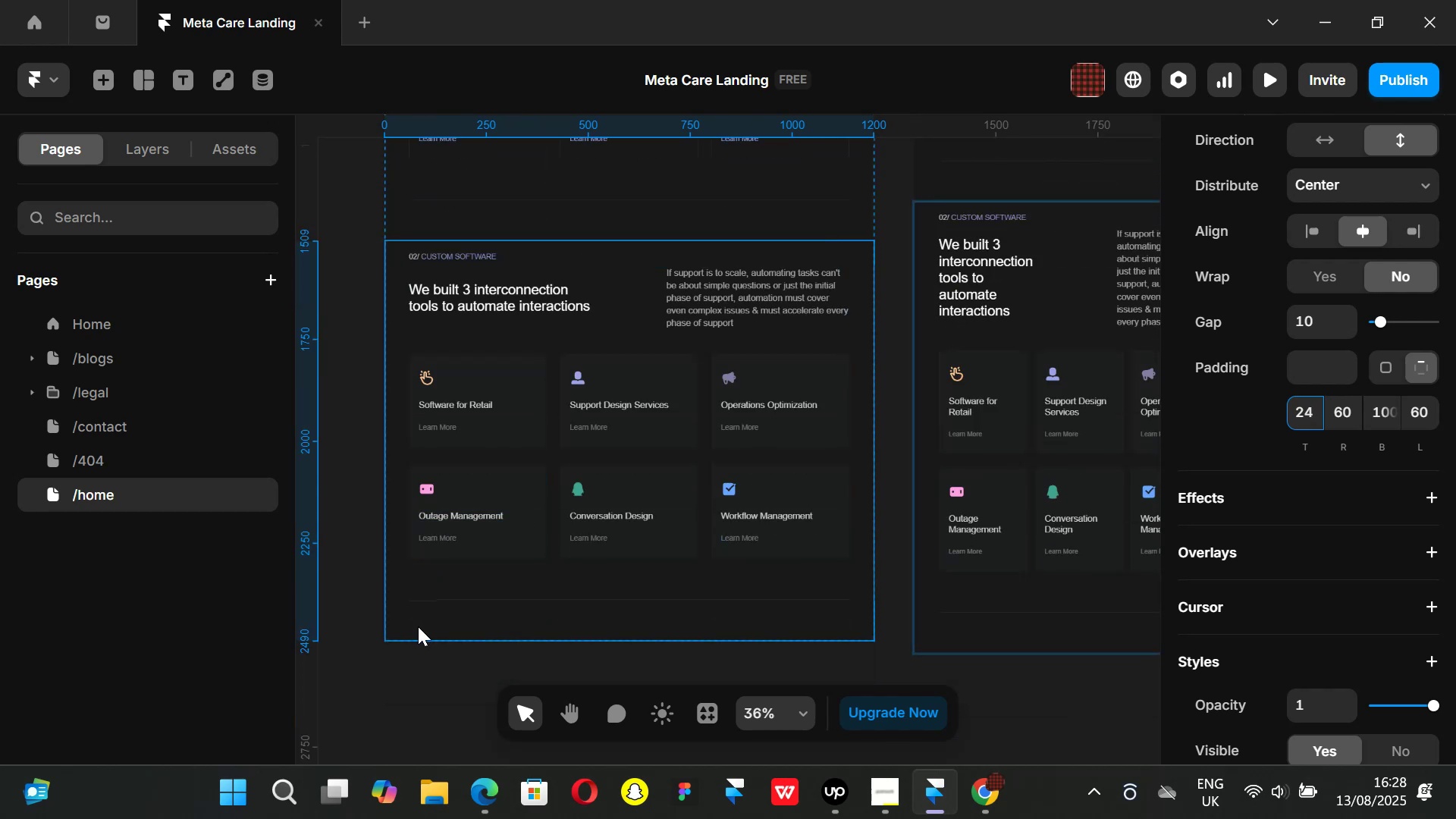 
left_click([418, 626])
 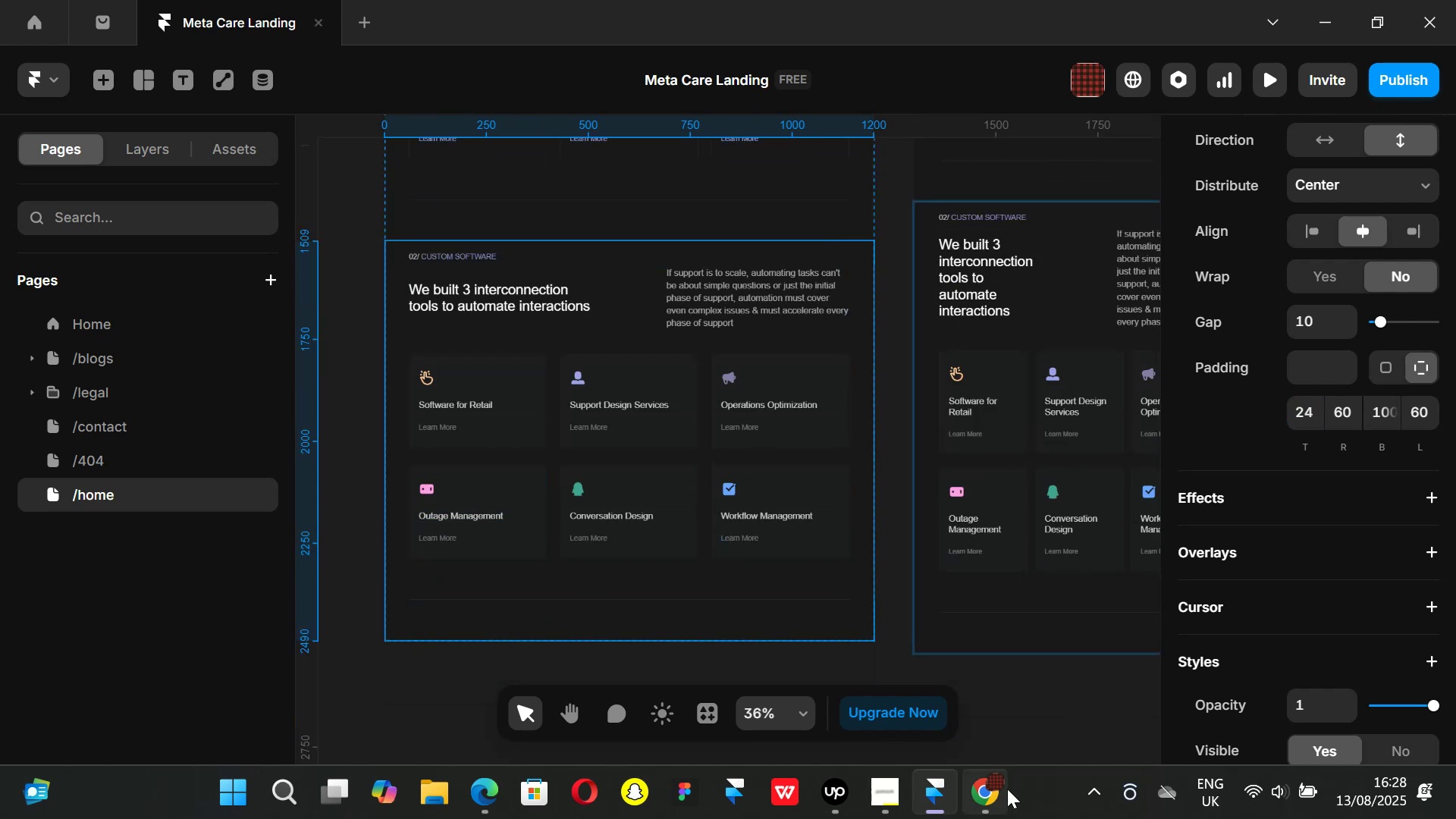 
left_click([1003, 795])
 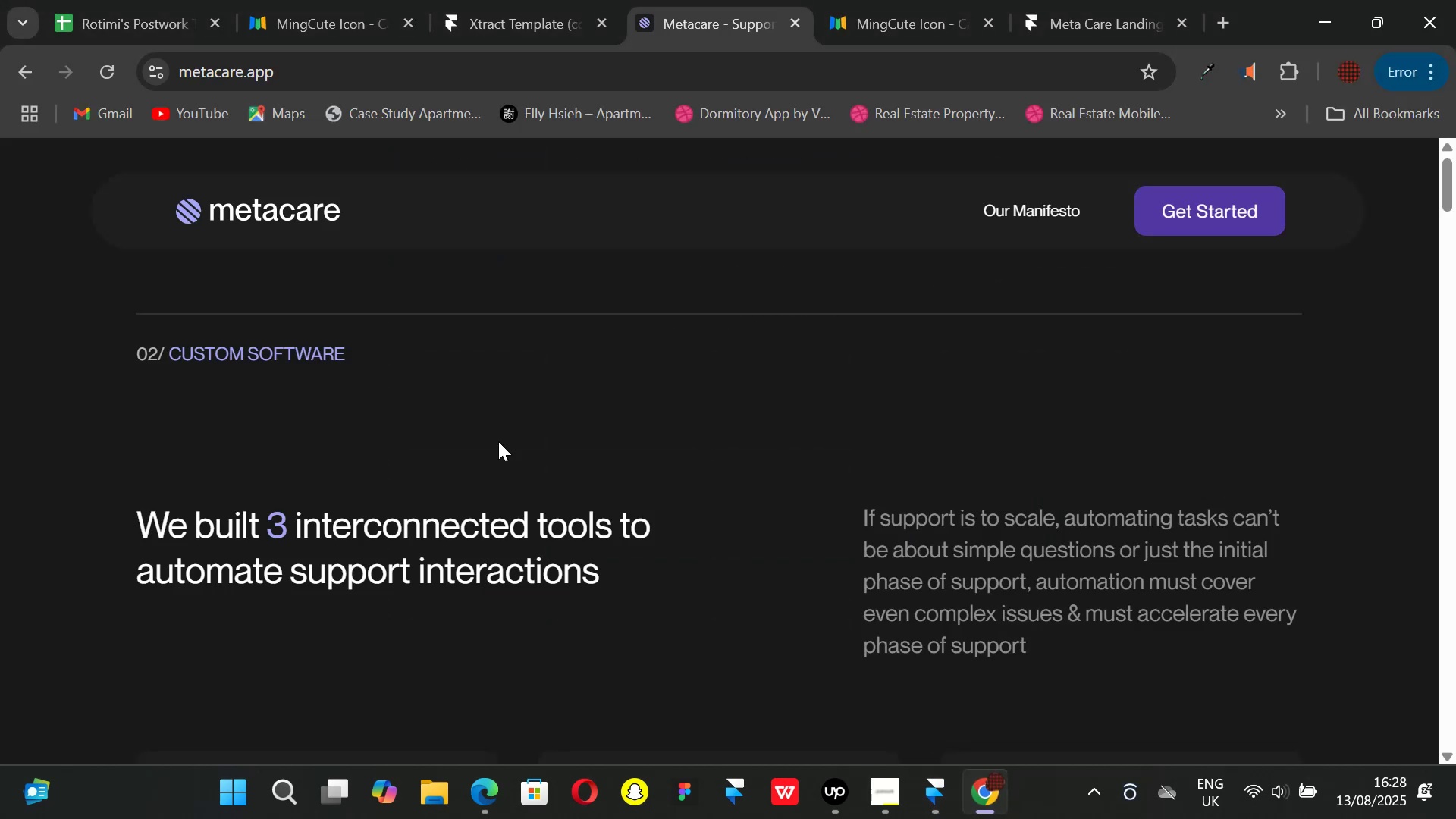 
scroll: coordinate [498, 441], scroll_direction: down, amount: 6.0
 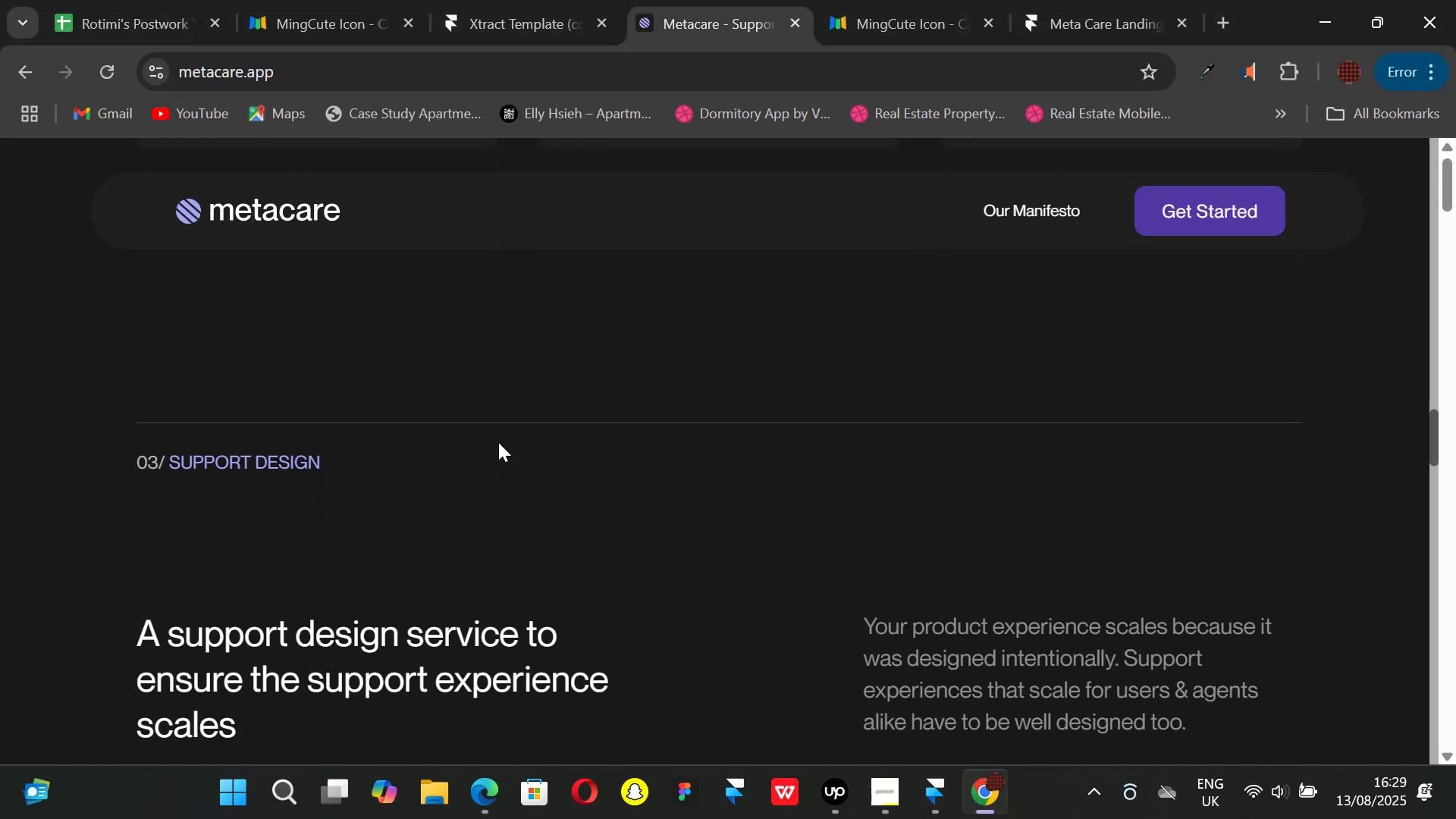 
scroll: coordinate [505, 457], scroll_direction: up, amount: 1.0
 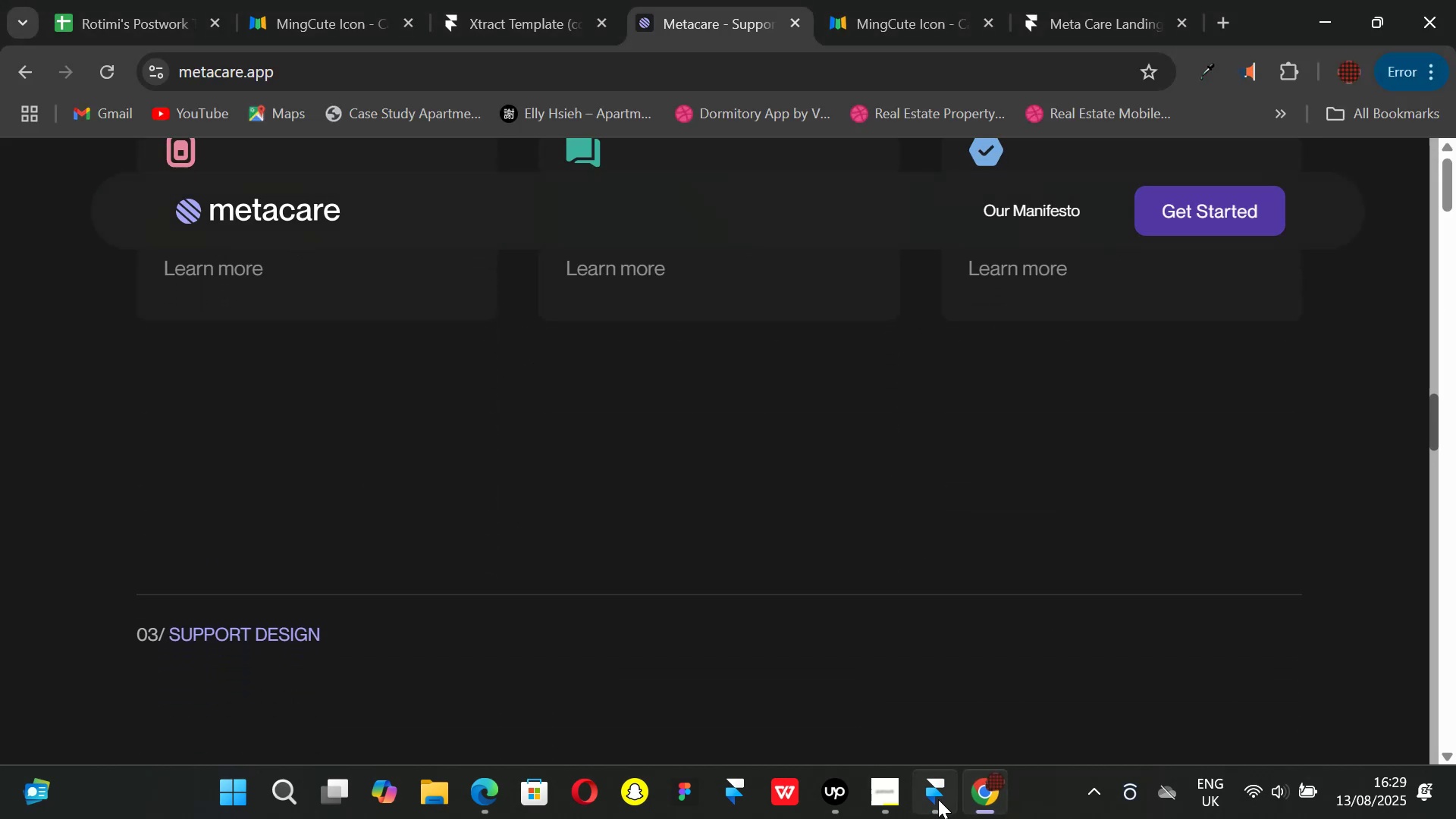 
left_click([937, 800])
 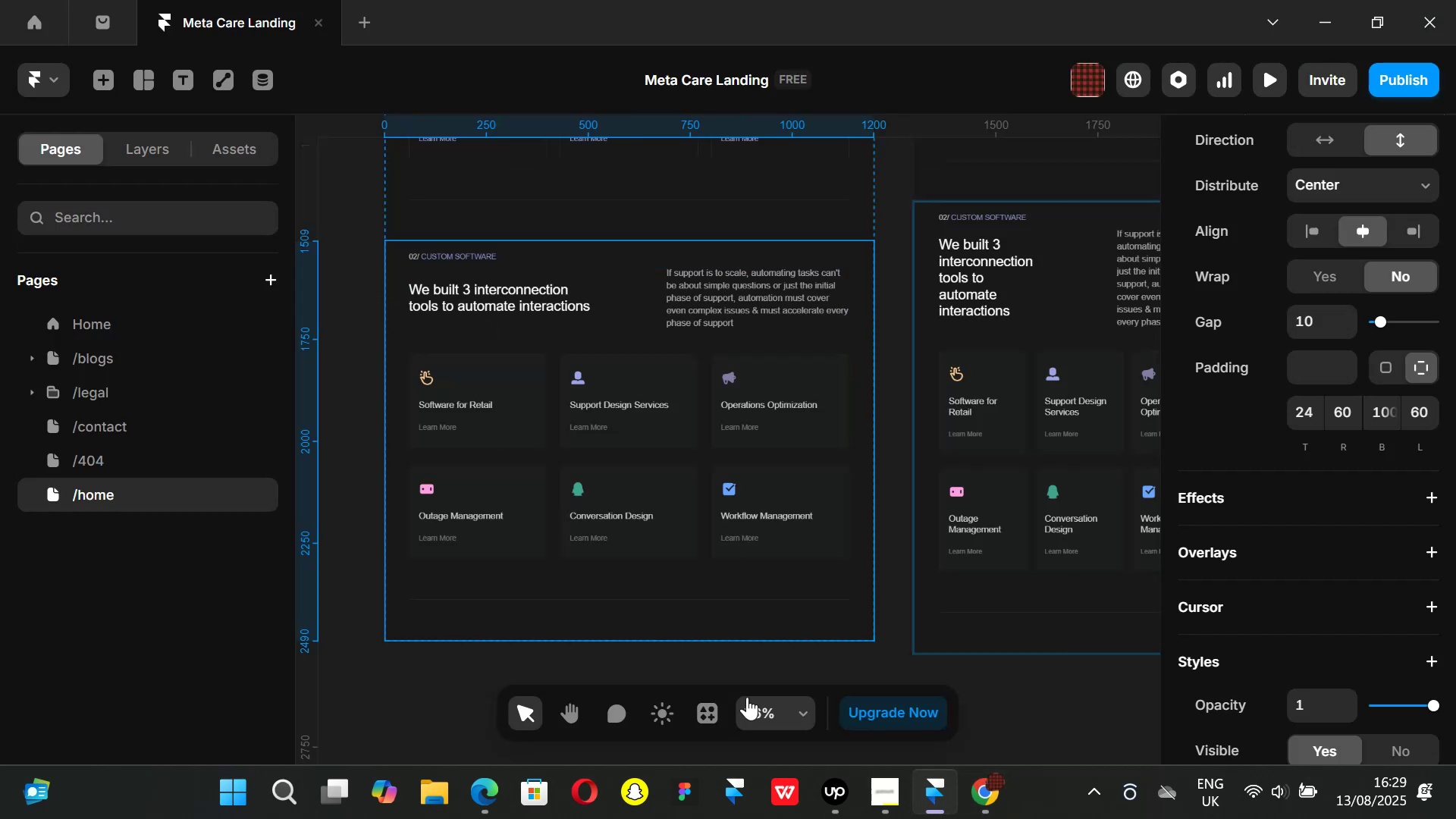 
left_click([586, 590])
 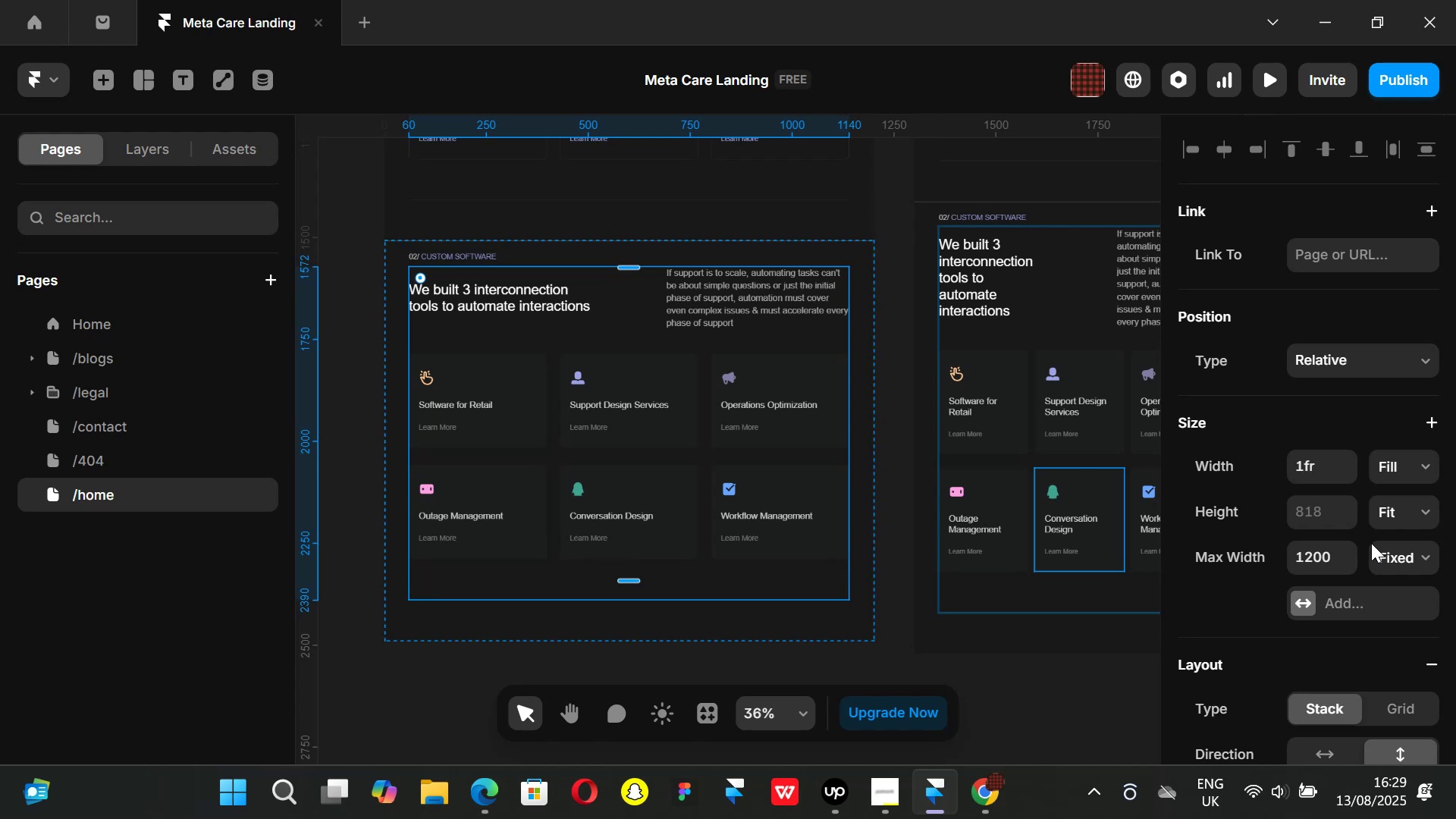 
scroll: coordinate [1371, 543], scroll_direction: down, amount: 3.0
 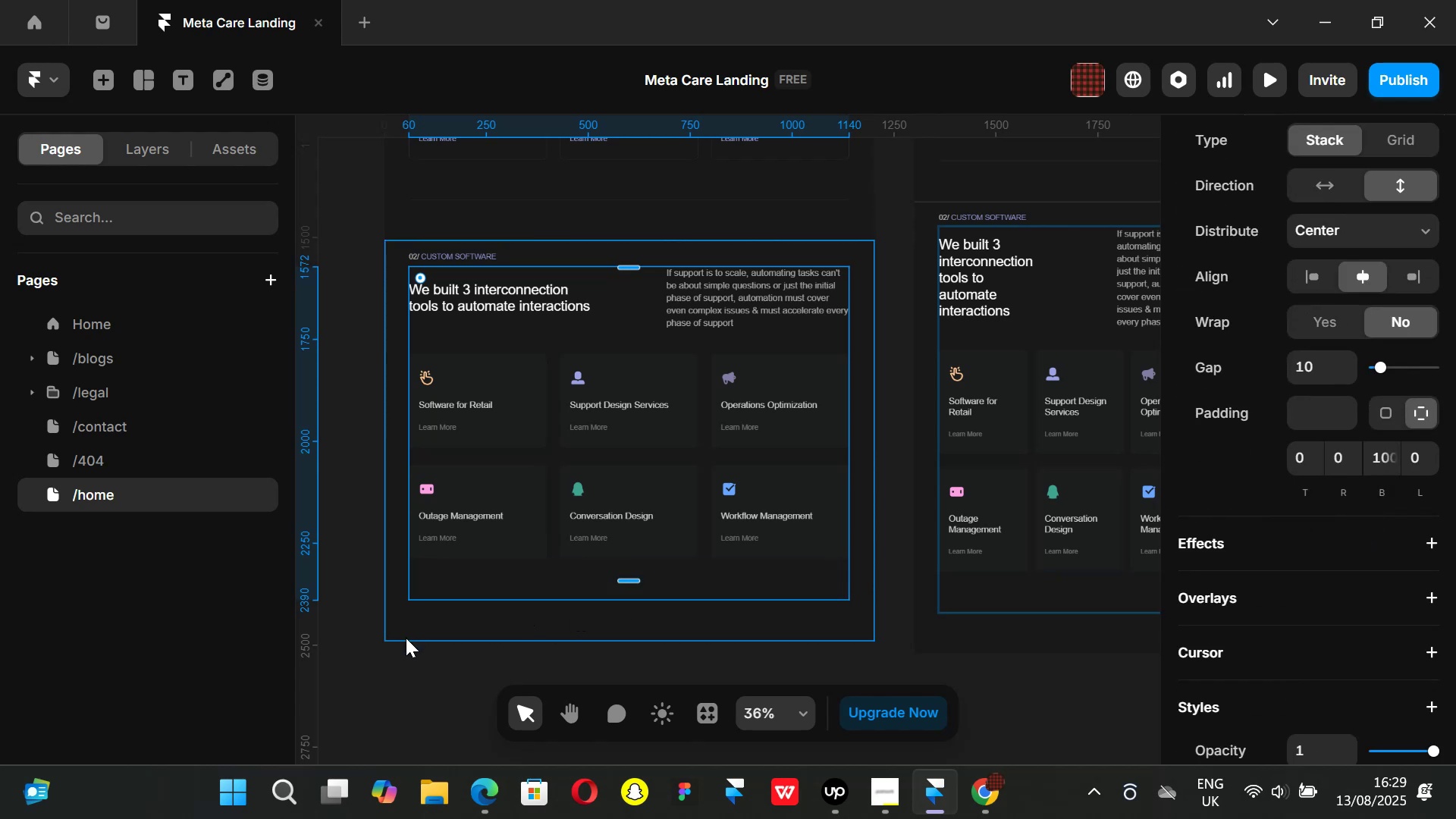 
left_click([1390, 460])
 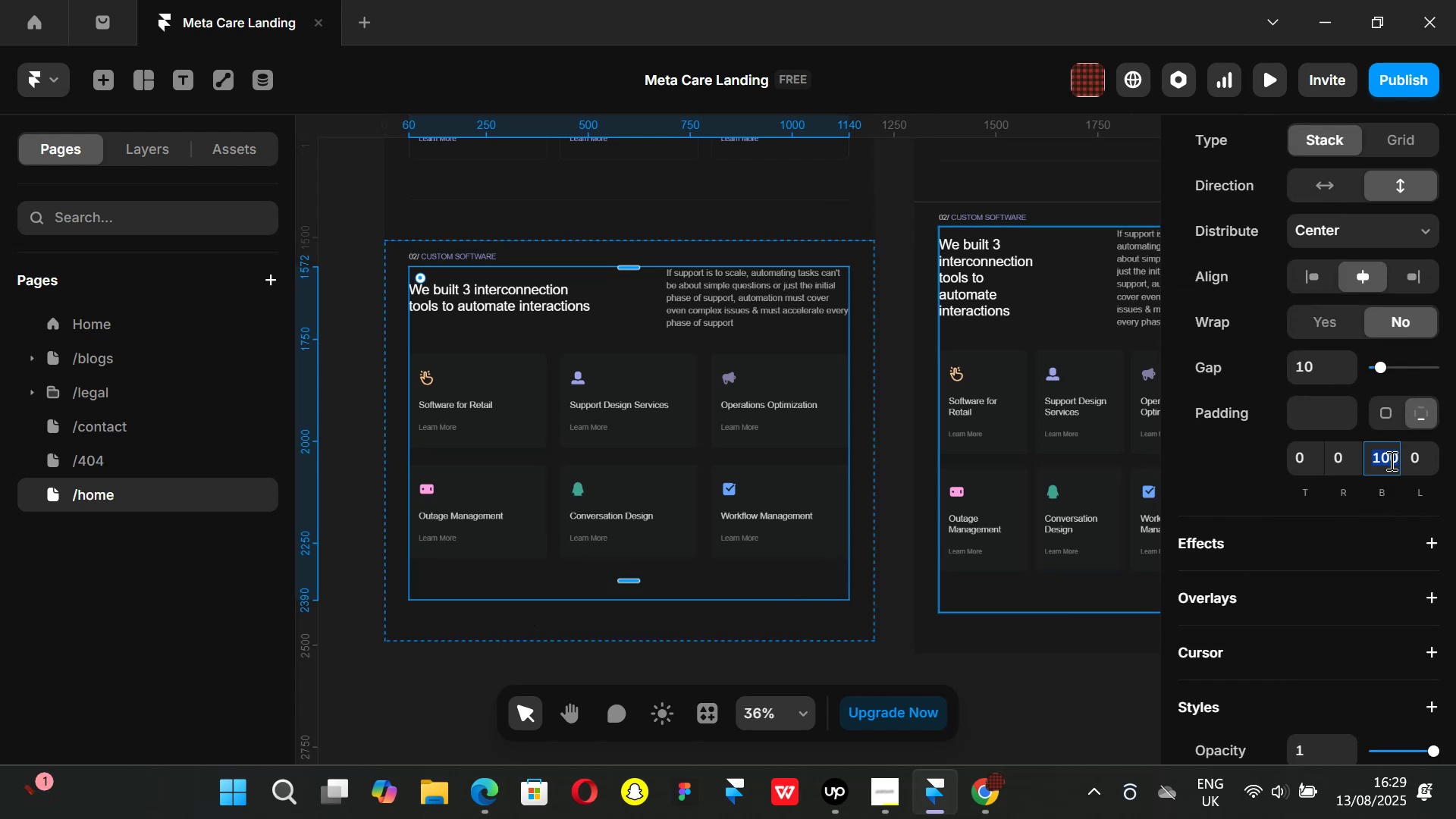 
type(150)
 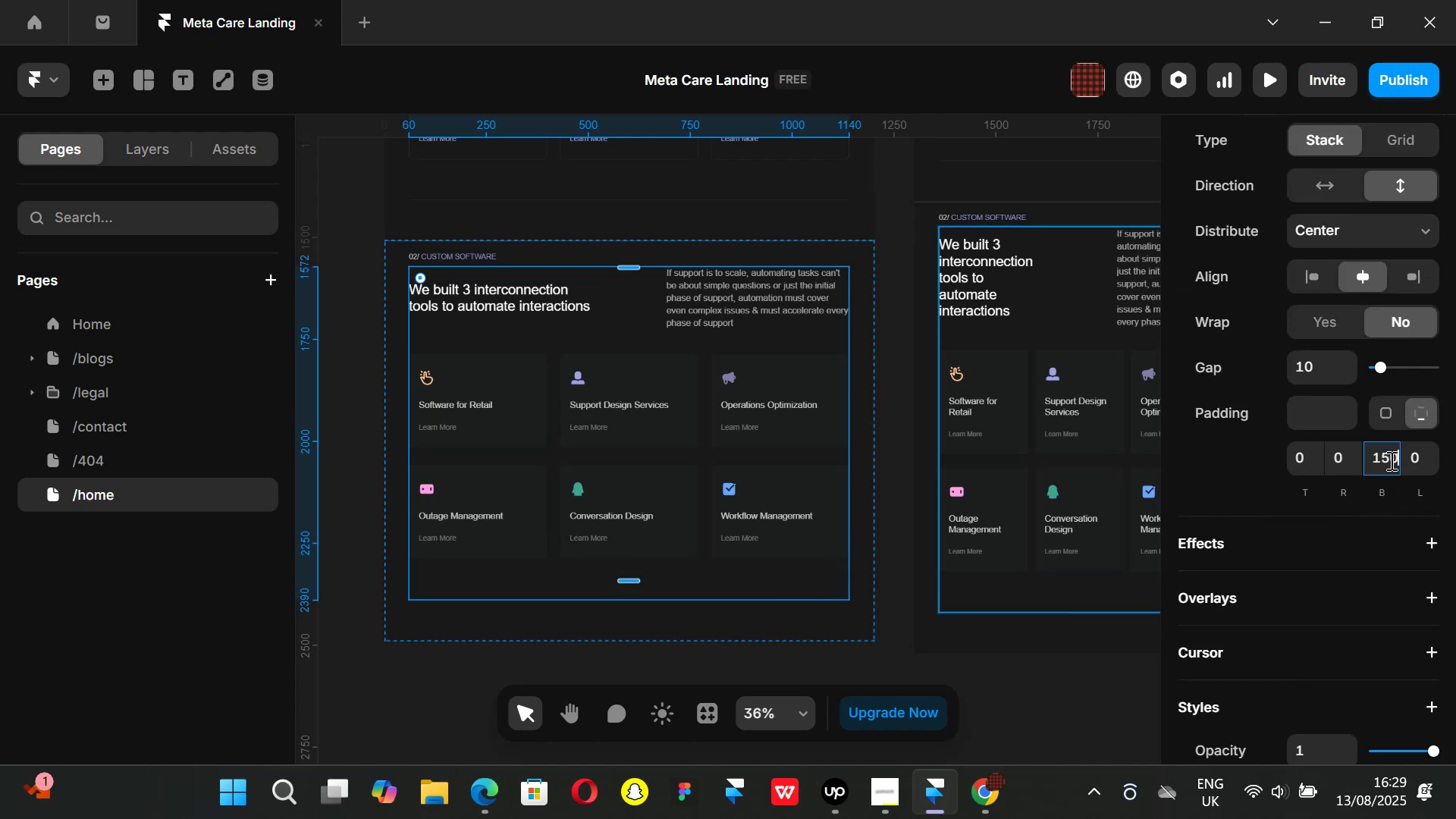 
key(Enter)
 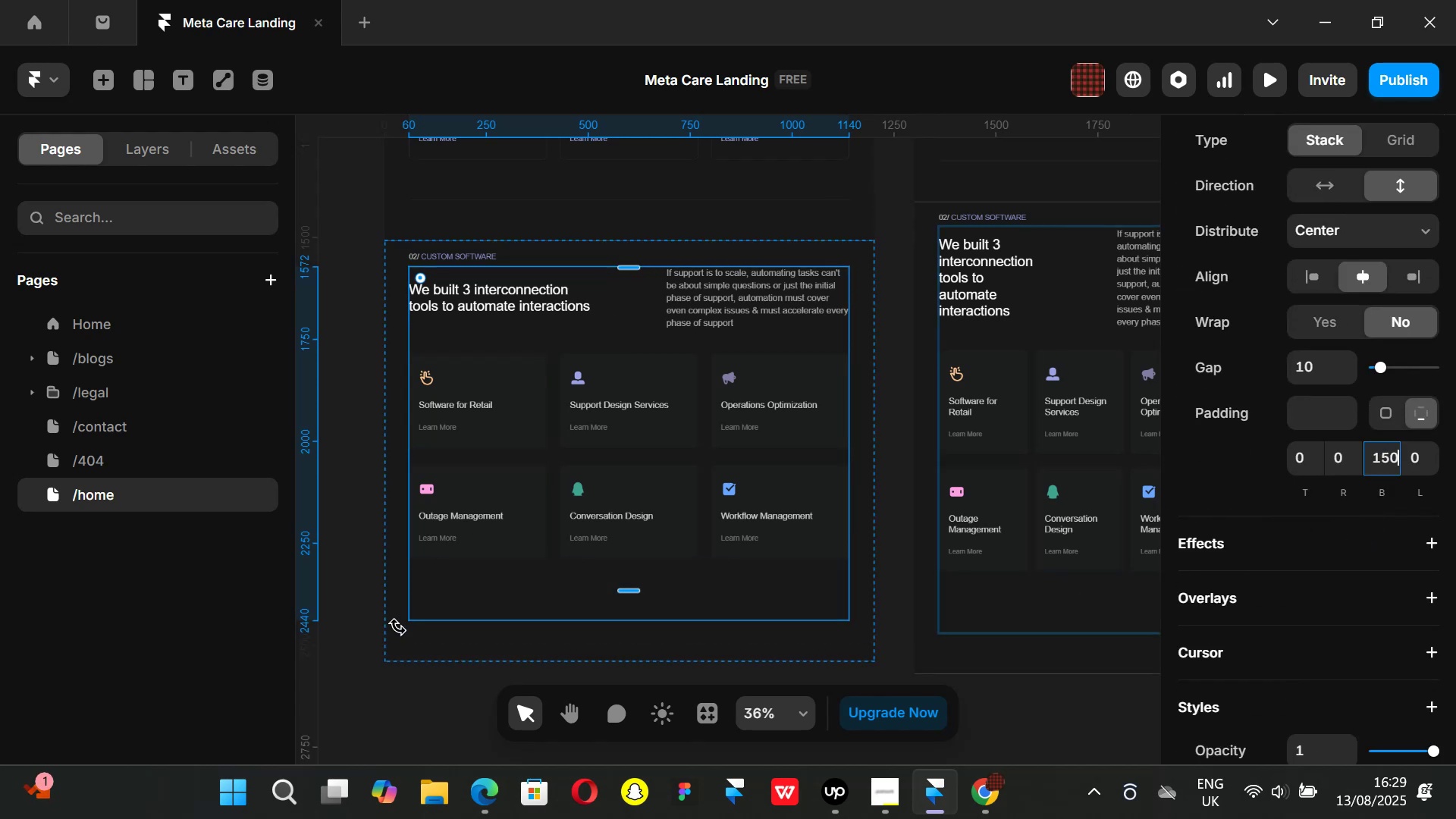 
left_click([399, 648])
 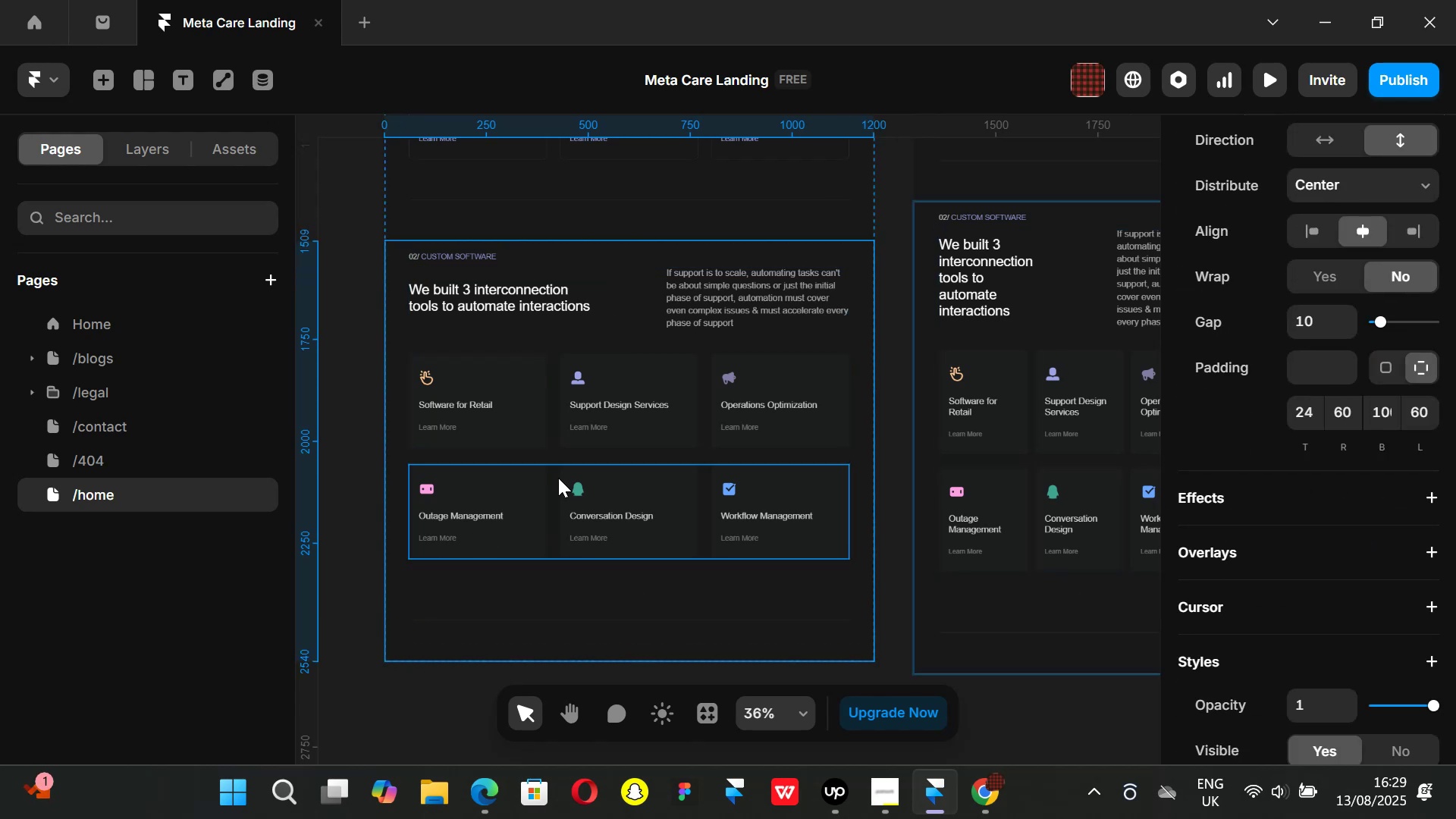 
scroll: coordinate [558, 478], scroll_direction: up, amount: 4.0
 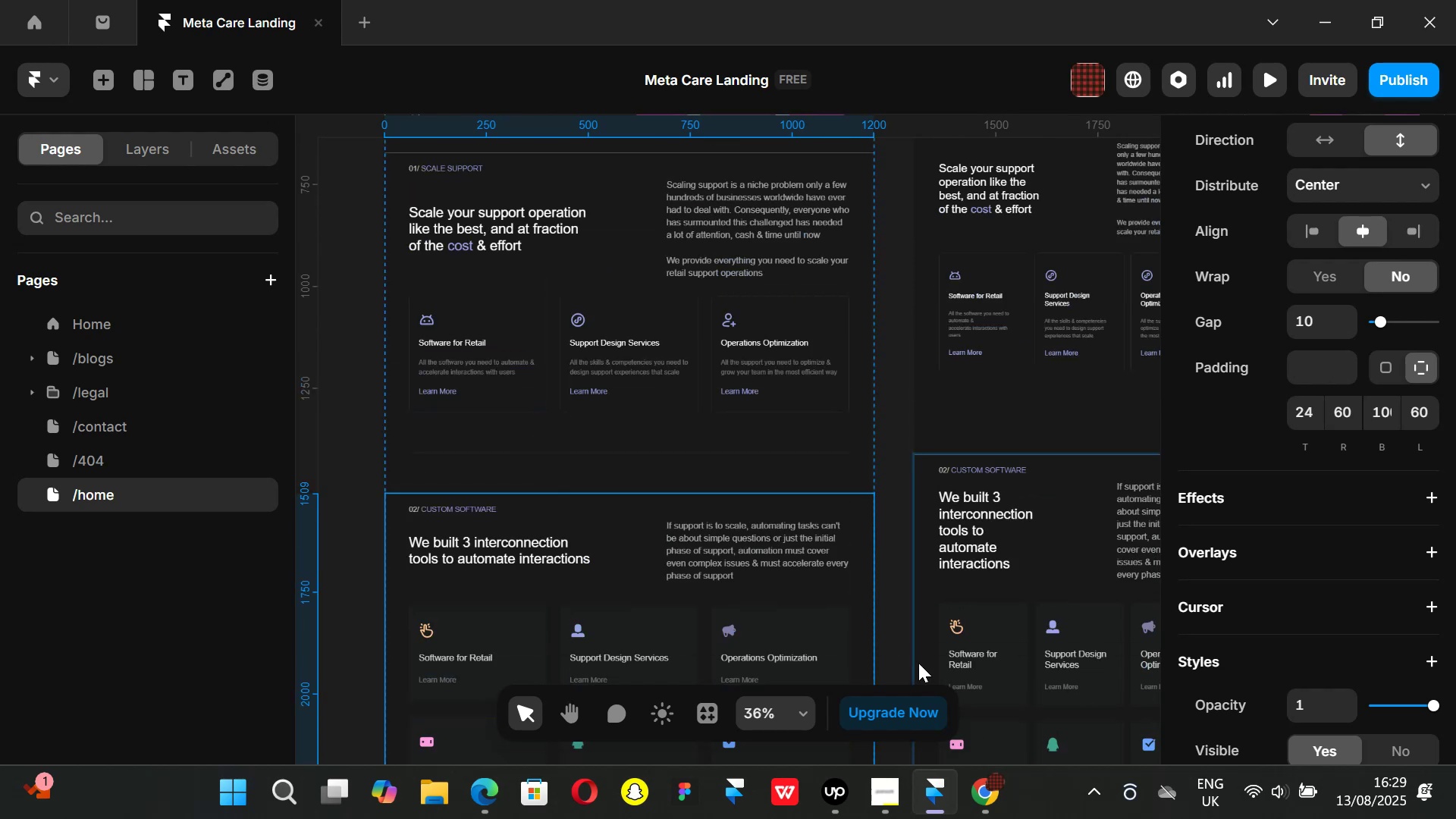 
left_click([1000, 816])
 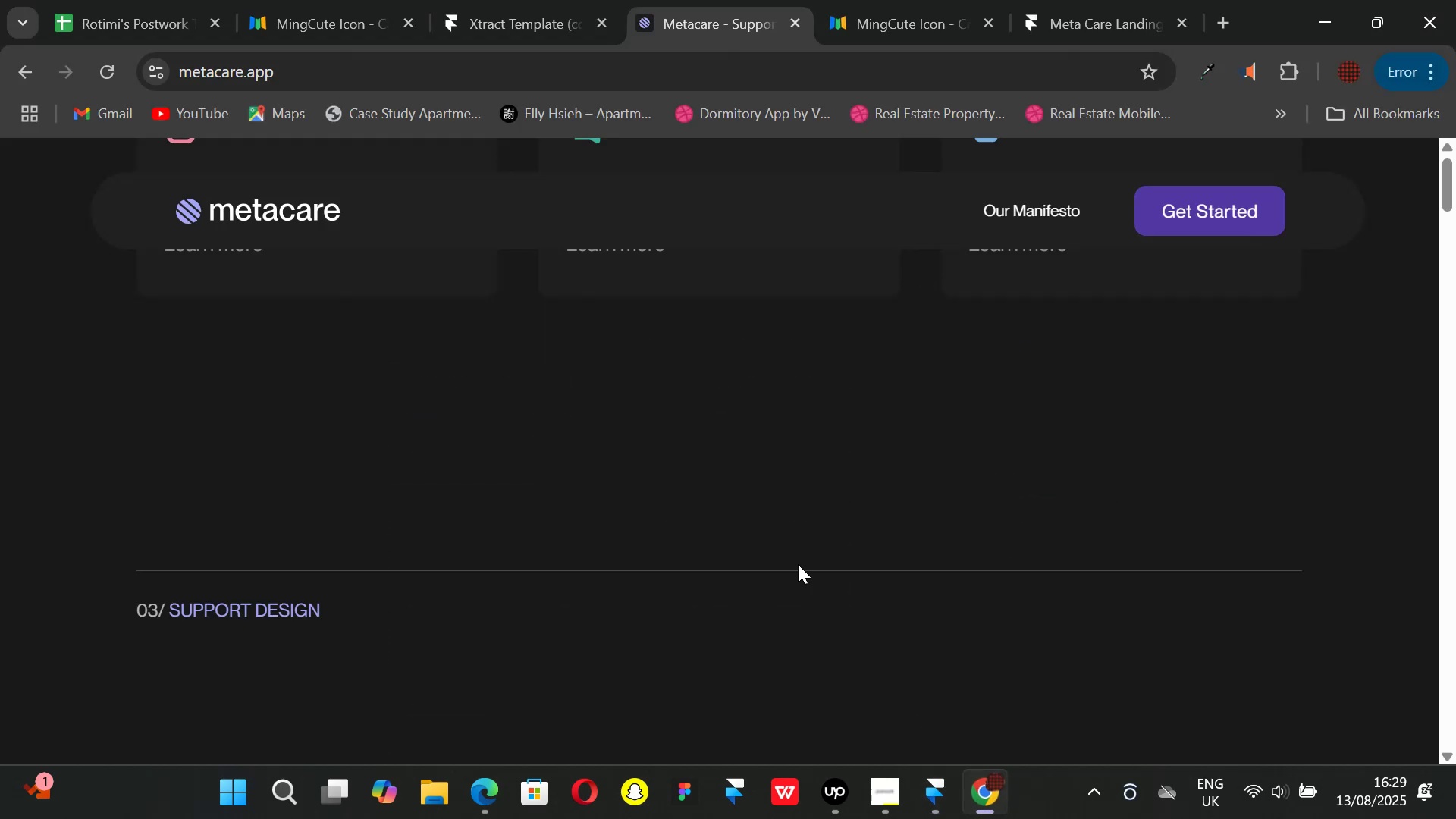 
scroll: coordinate [781, 548], scroll_direction: down, amount: 3.0
 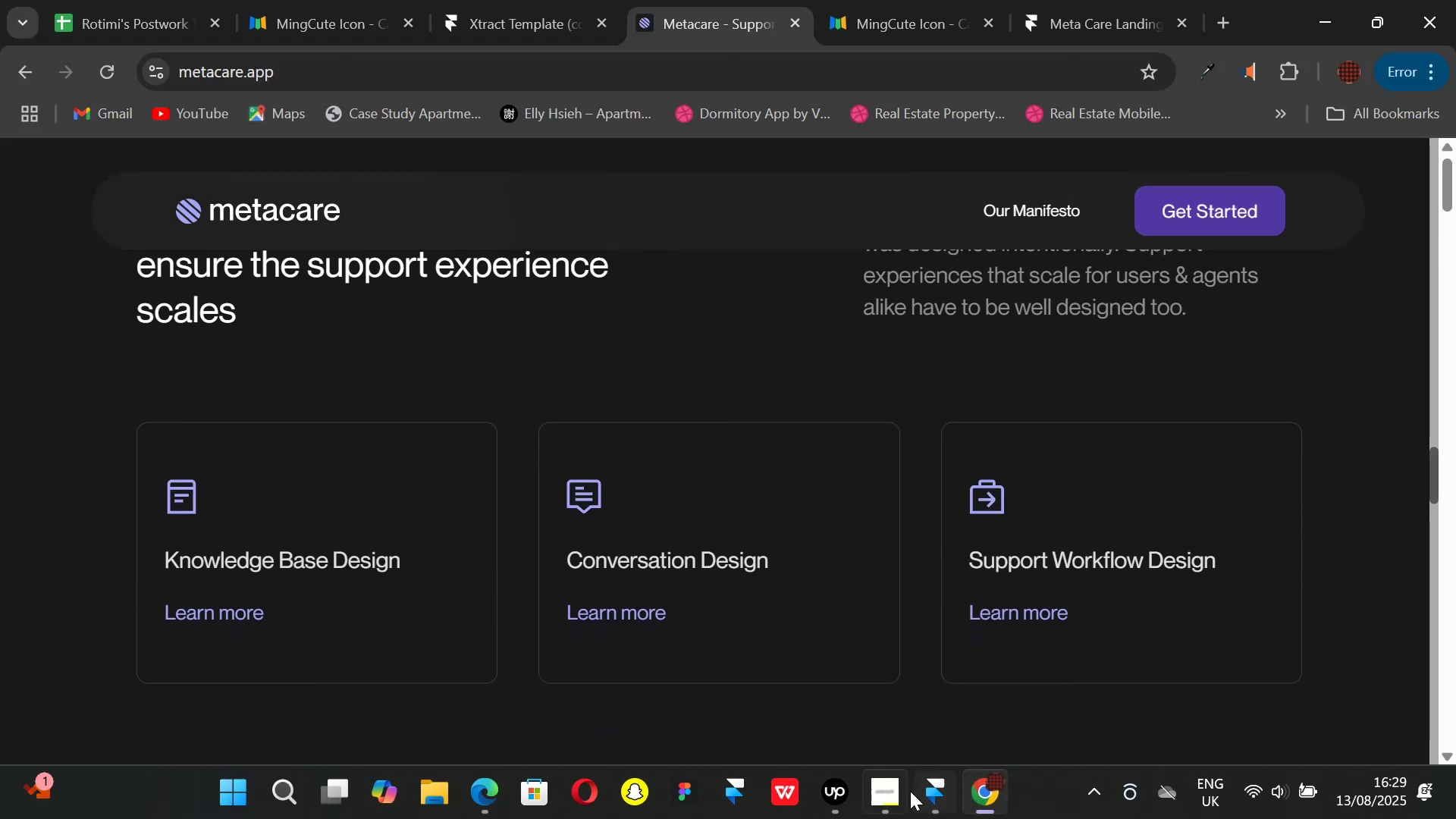 
left_click([939, 798])
 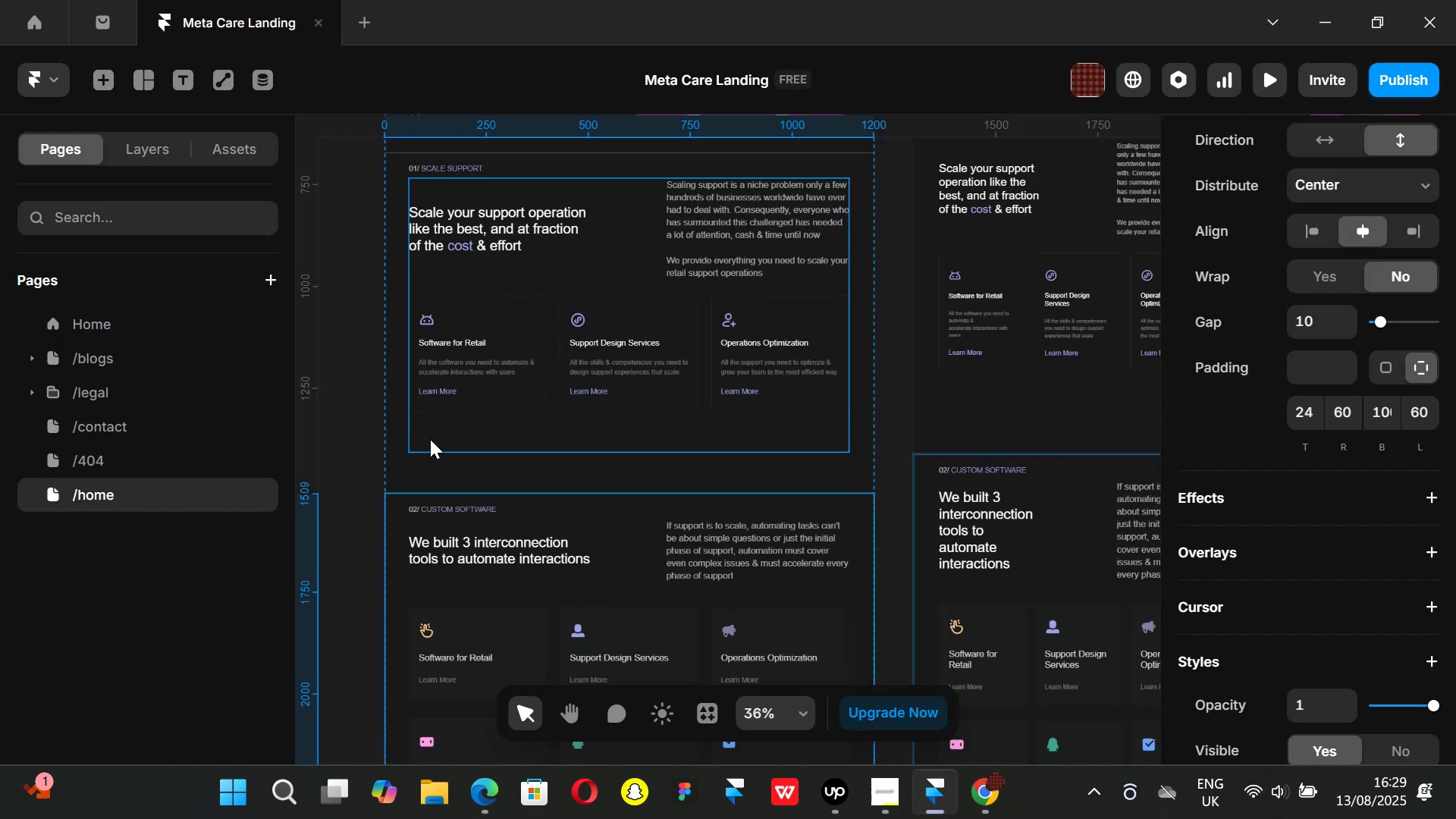 
left_click([421, 460])
 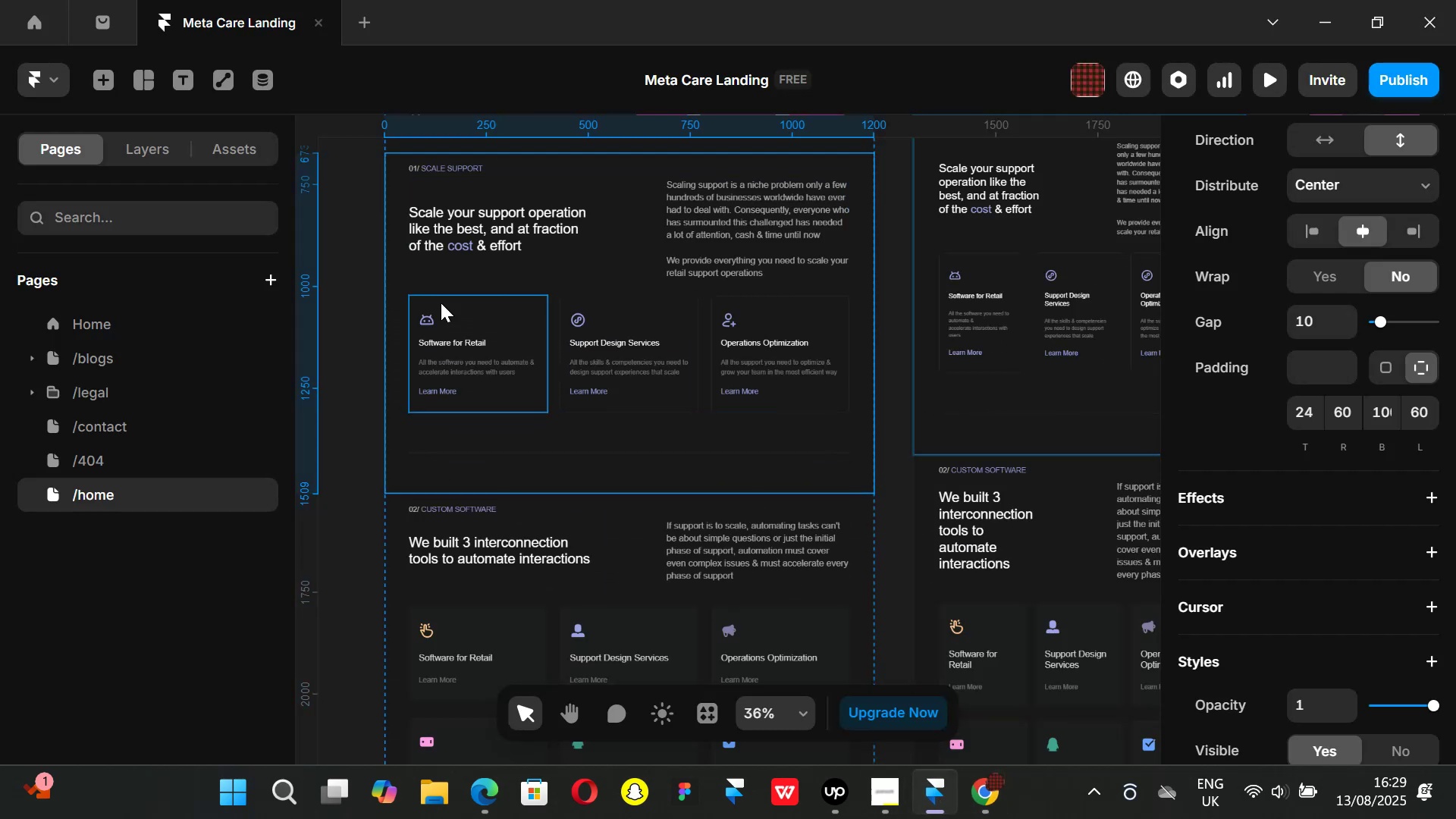 
left_click([156, 150])
 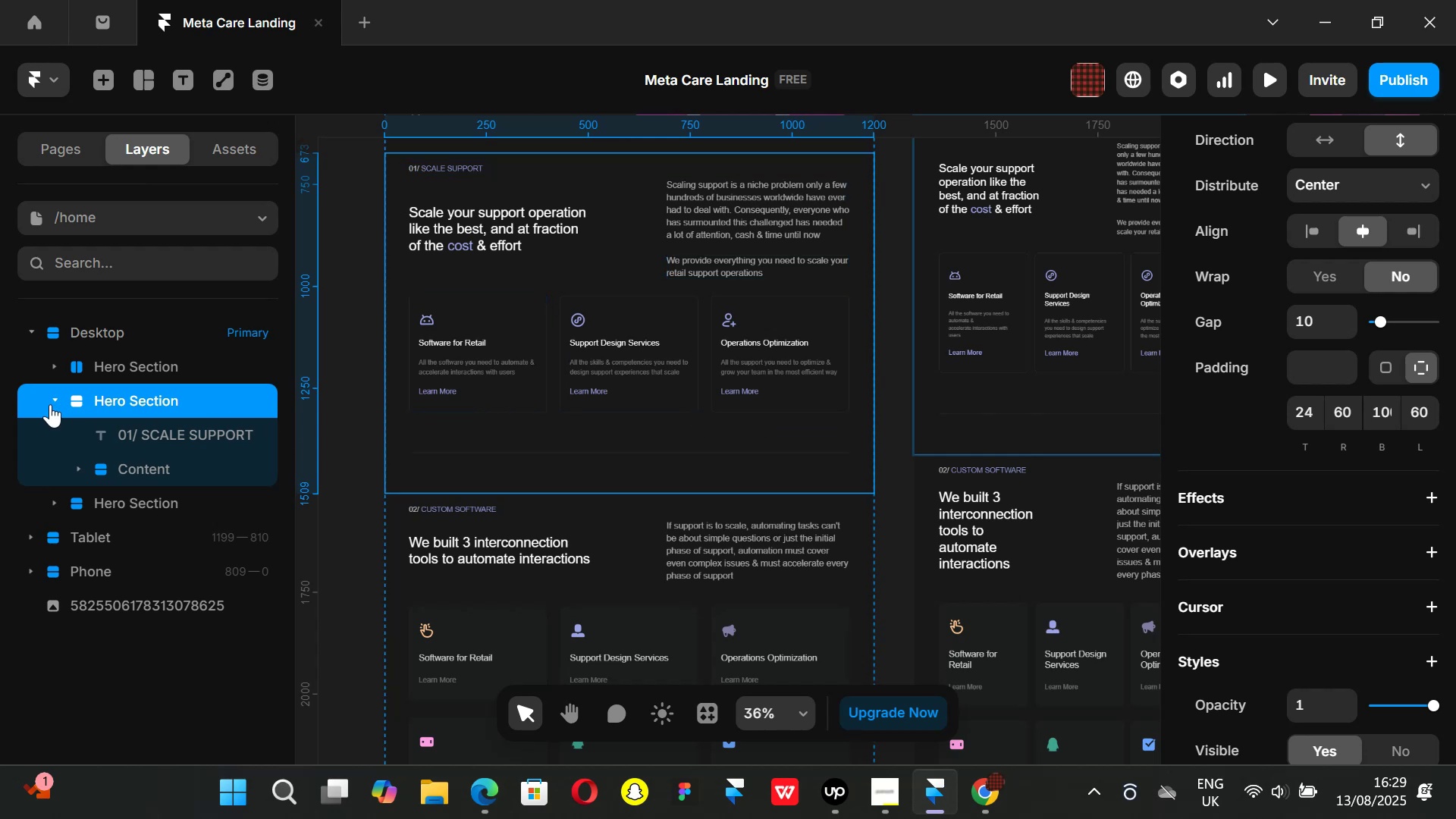 
left_click([49, 400])
 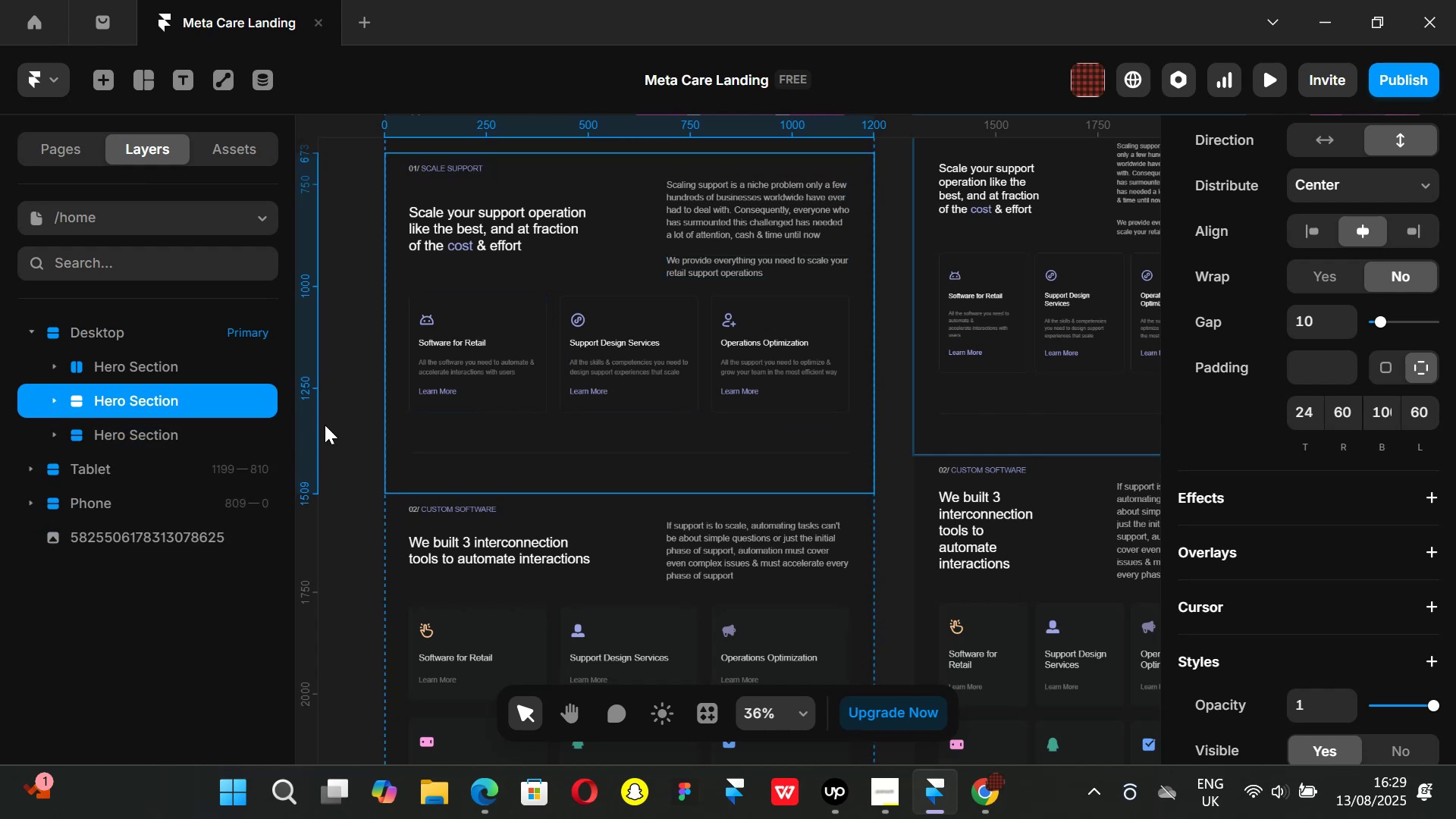 
key(Control+ControlLeft)
 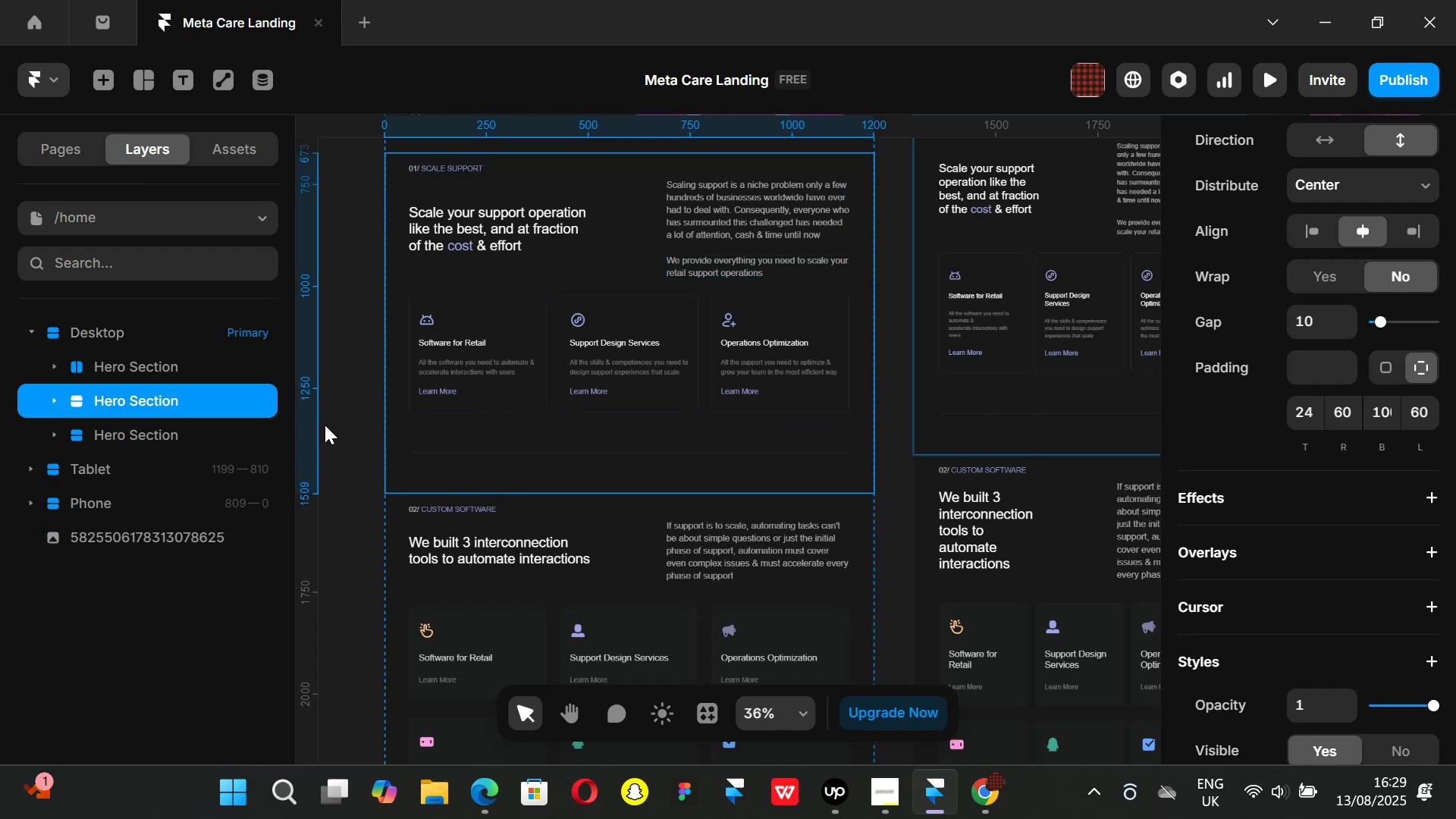 
key(Control+D)
 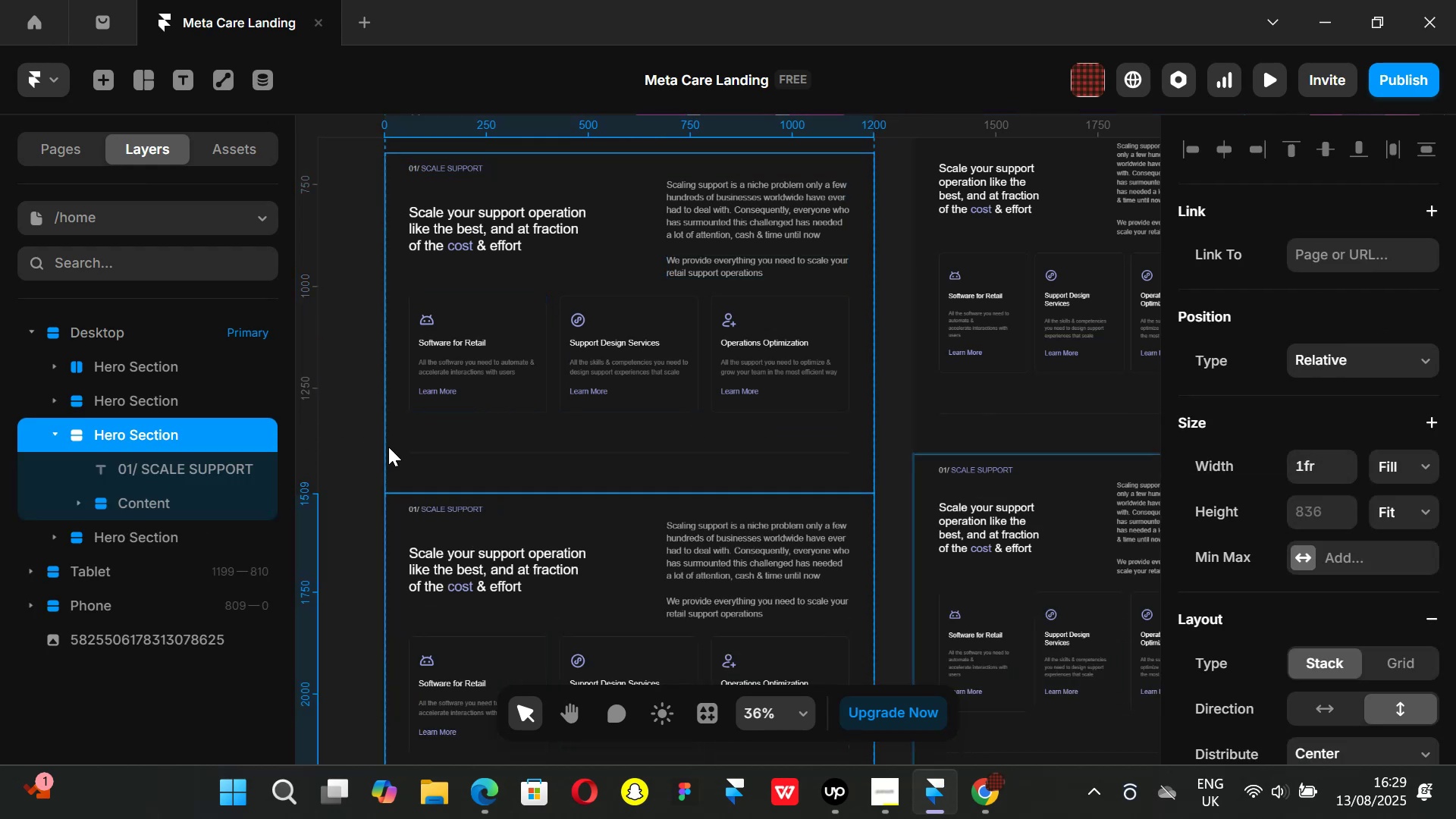 
scroll: coordinate [393, 408], scroll_direction: down, amount: 2.0
 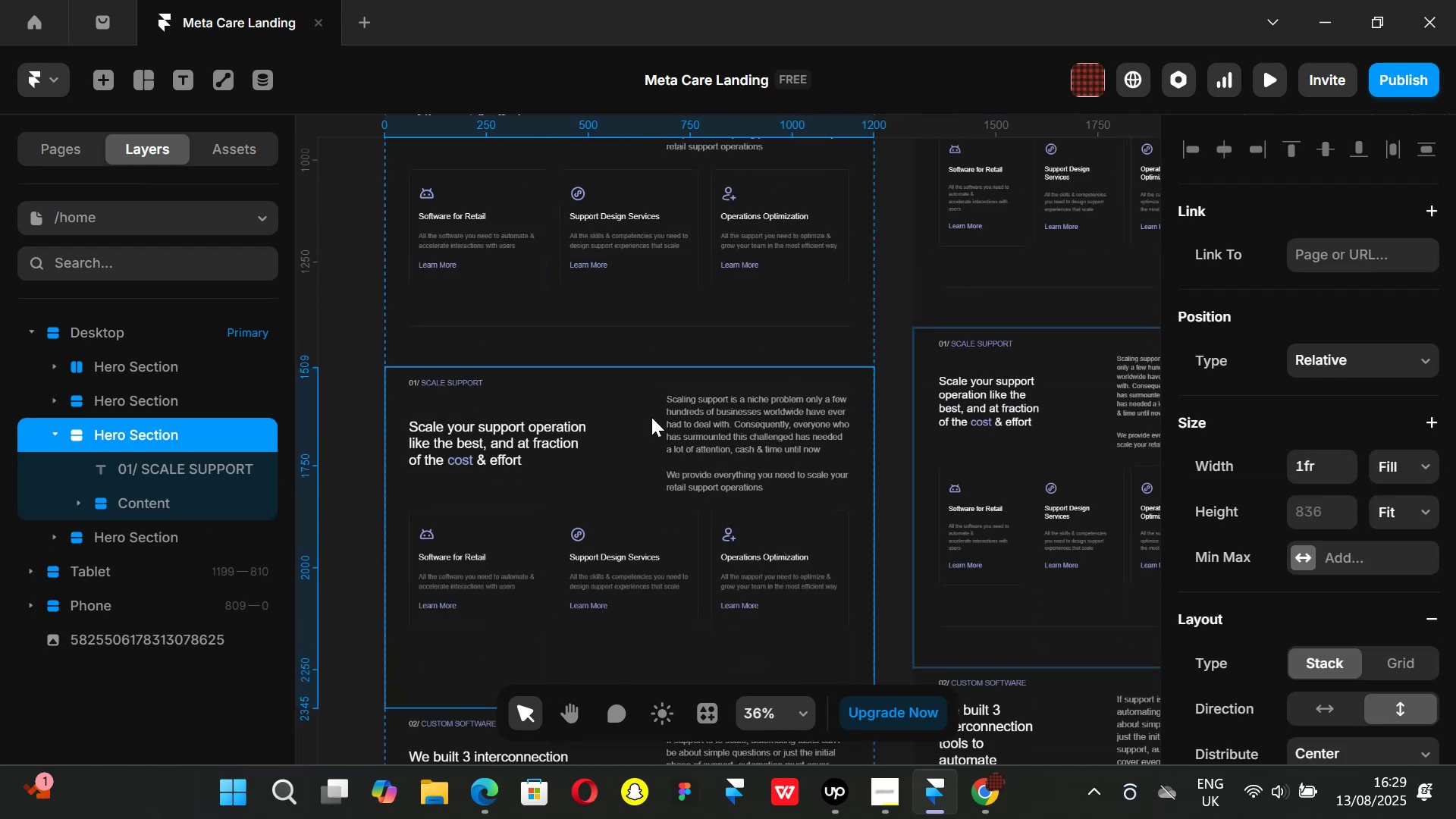 
key(ArrowDown)
 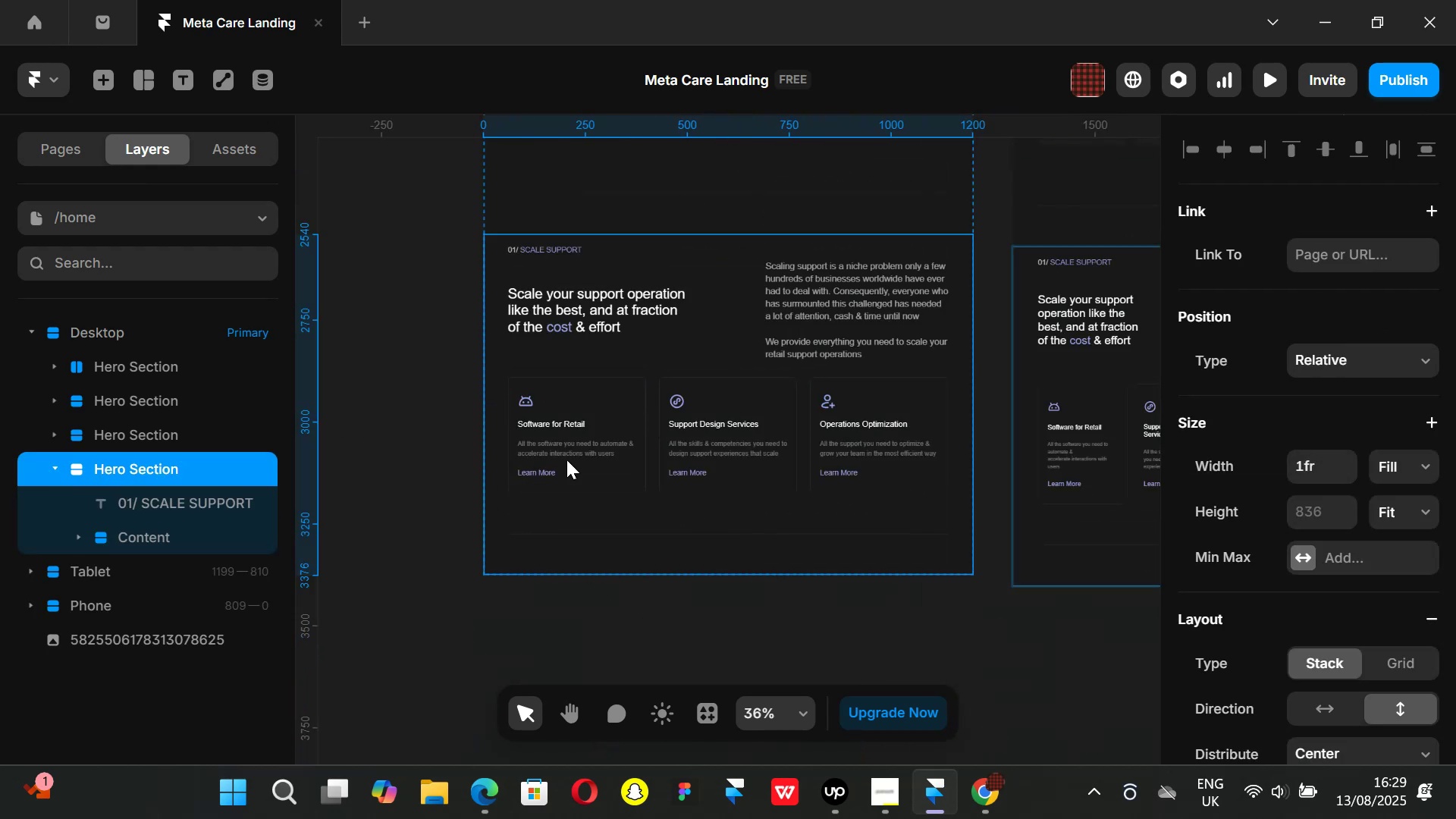 
hold_key(key=ShiftLeft, duration=0.99)
scroll: coordinate [708, 517], scroll_direction: down, amount: 1.0
 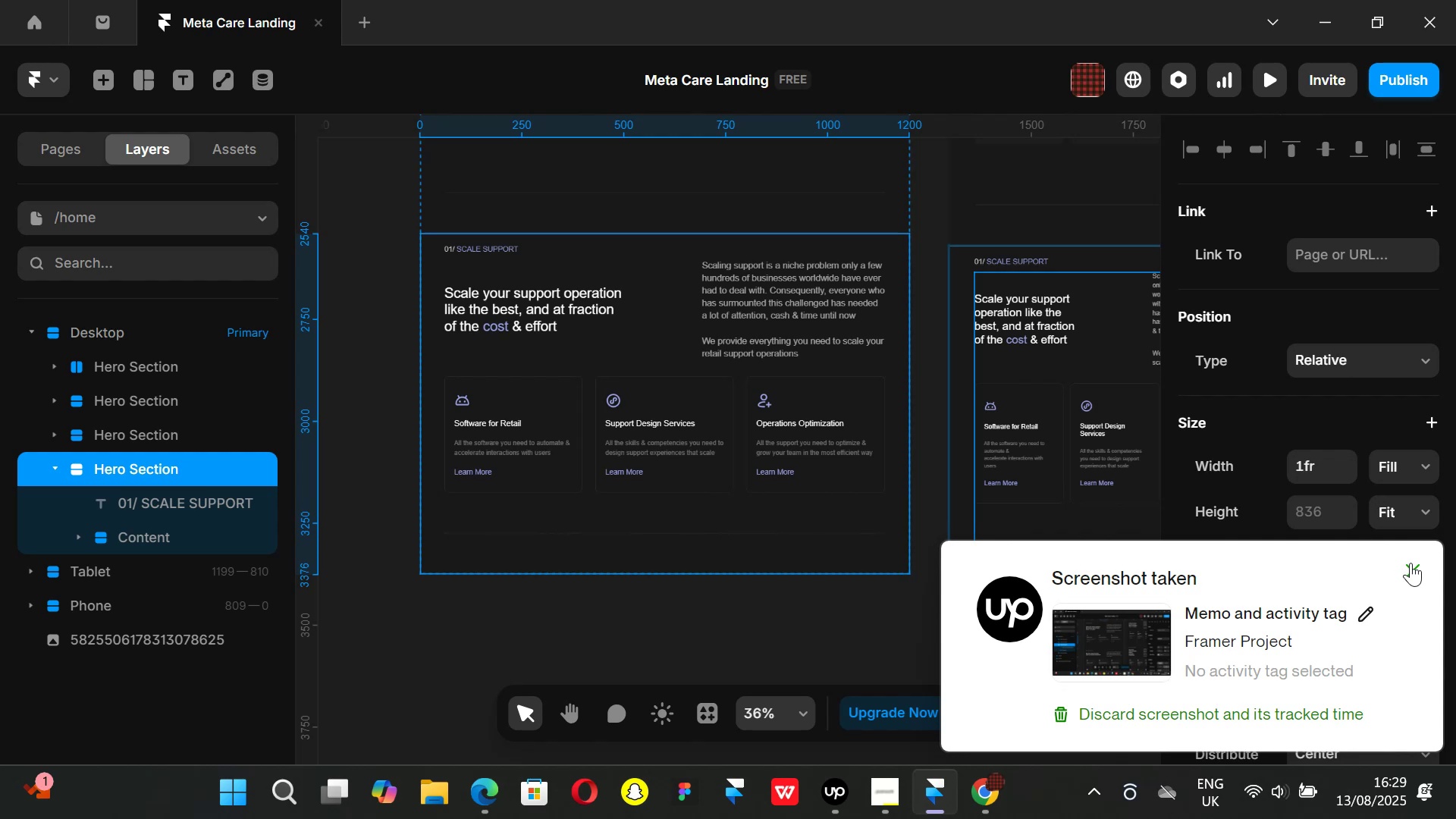 
left_click([1414, 567])
 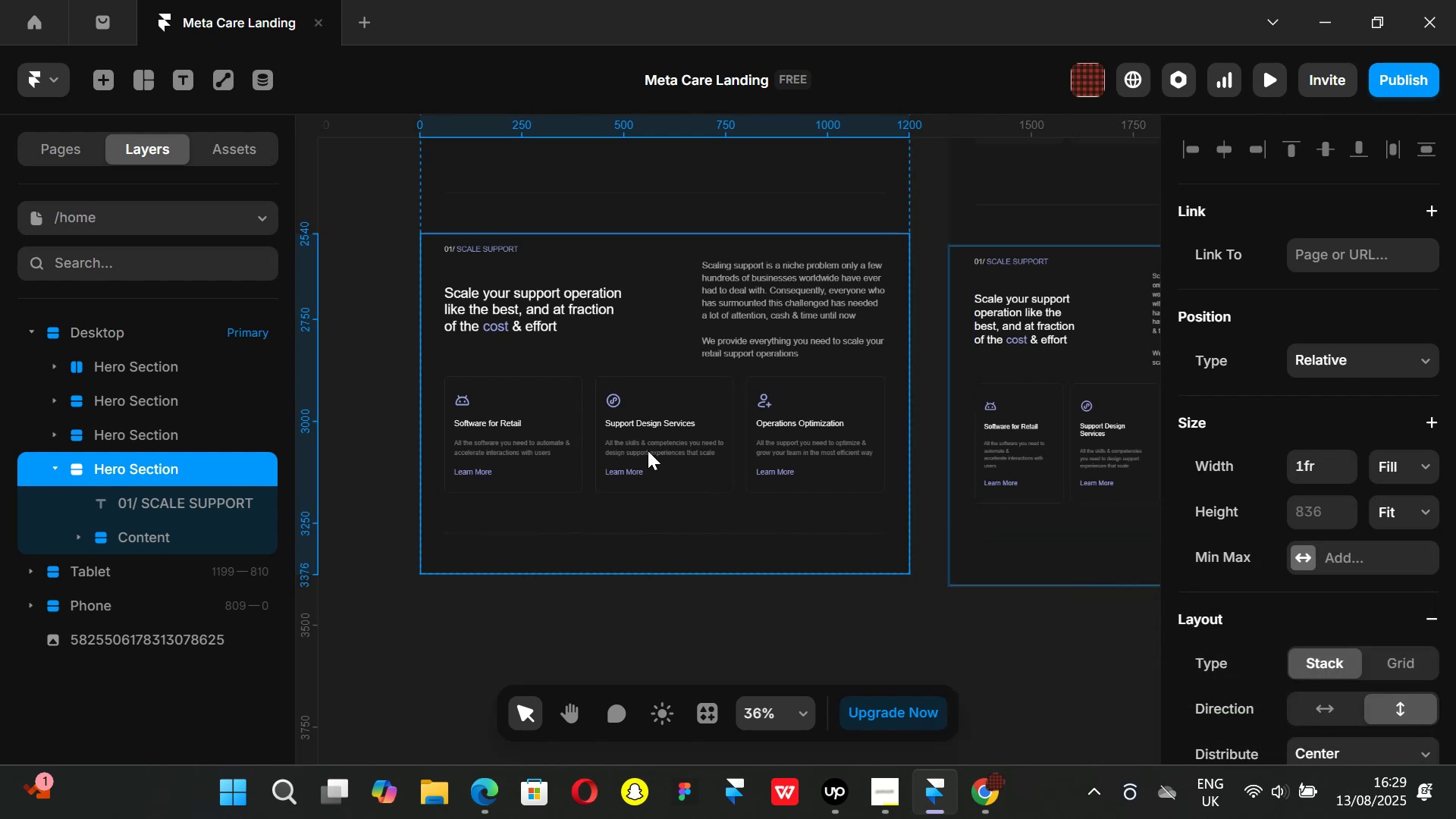 
scroll: coordinate [518, 440], scroll_direction: up, amount: 1.0
 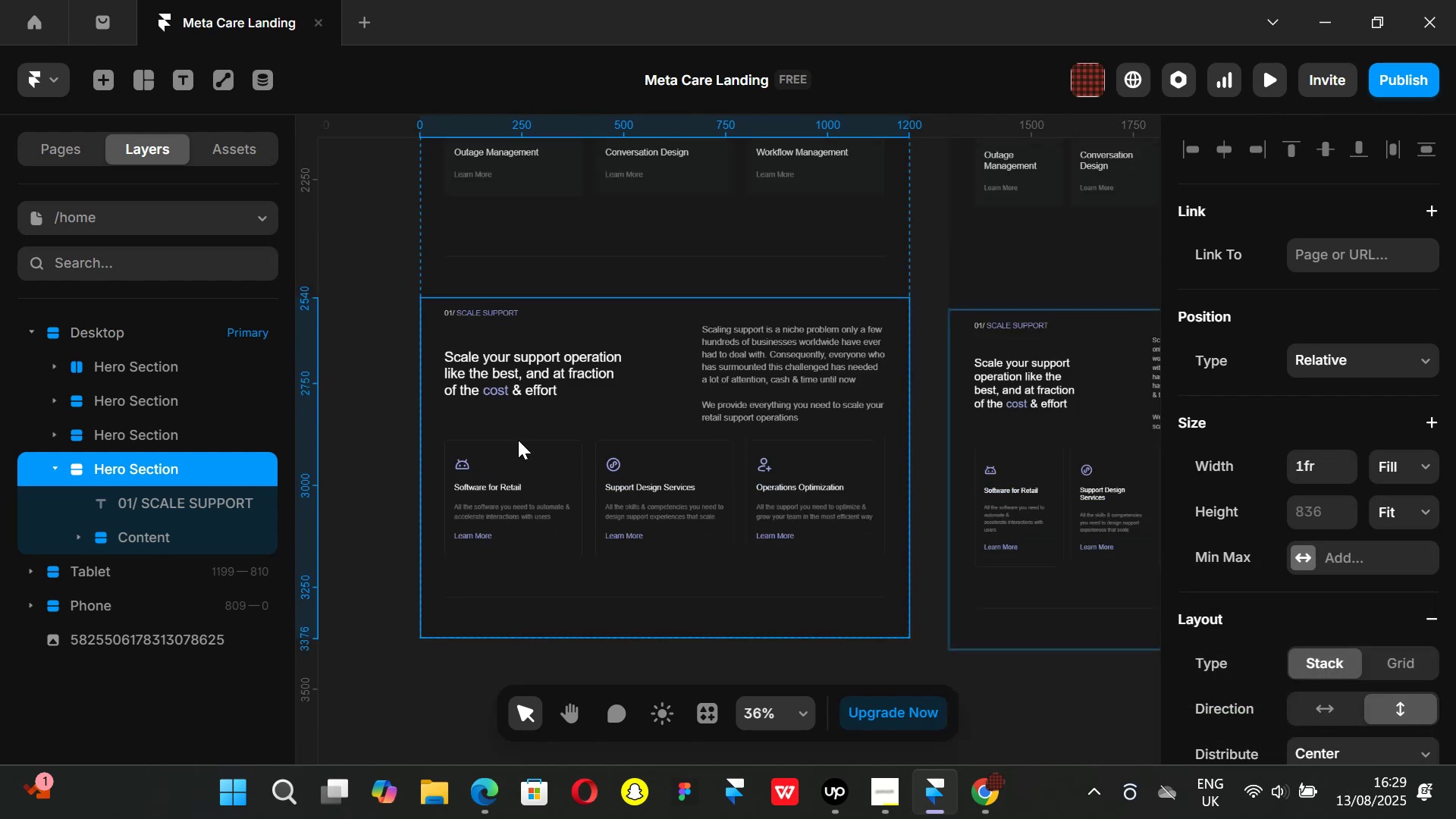 
hold_key(key=ControlLeft, duration=0.69)
scroll: coordinate [466, 388], scroll_direction: up, amount: 1.0
 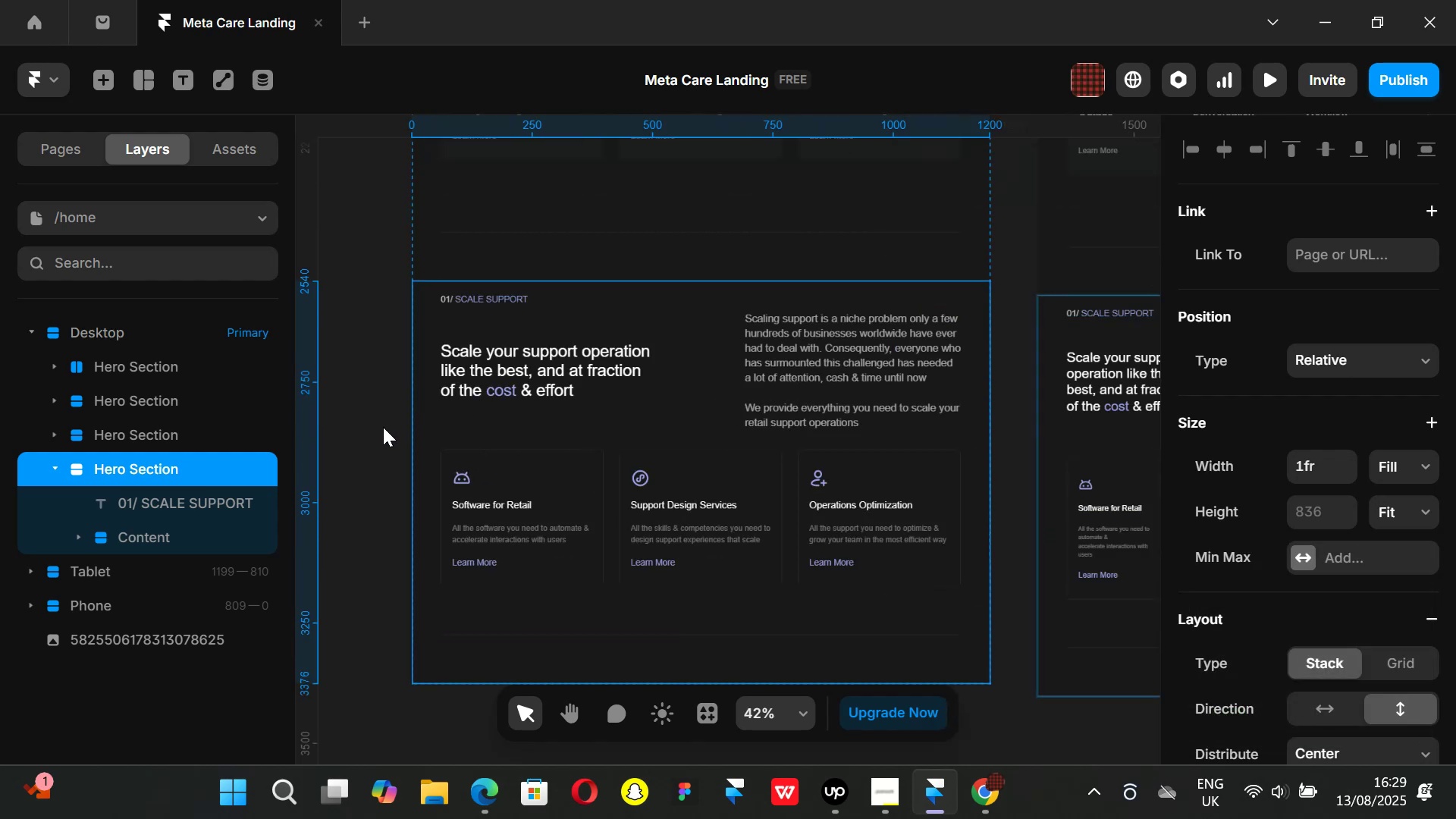 
wait(8.56)
 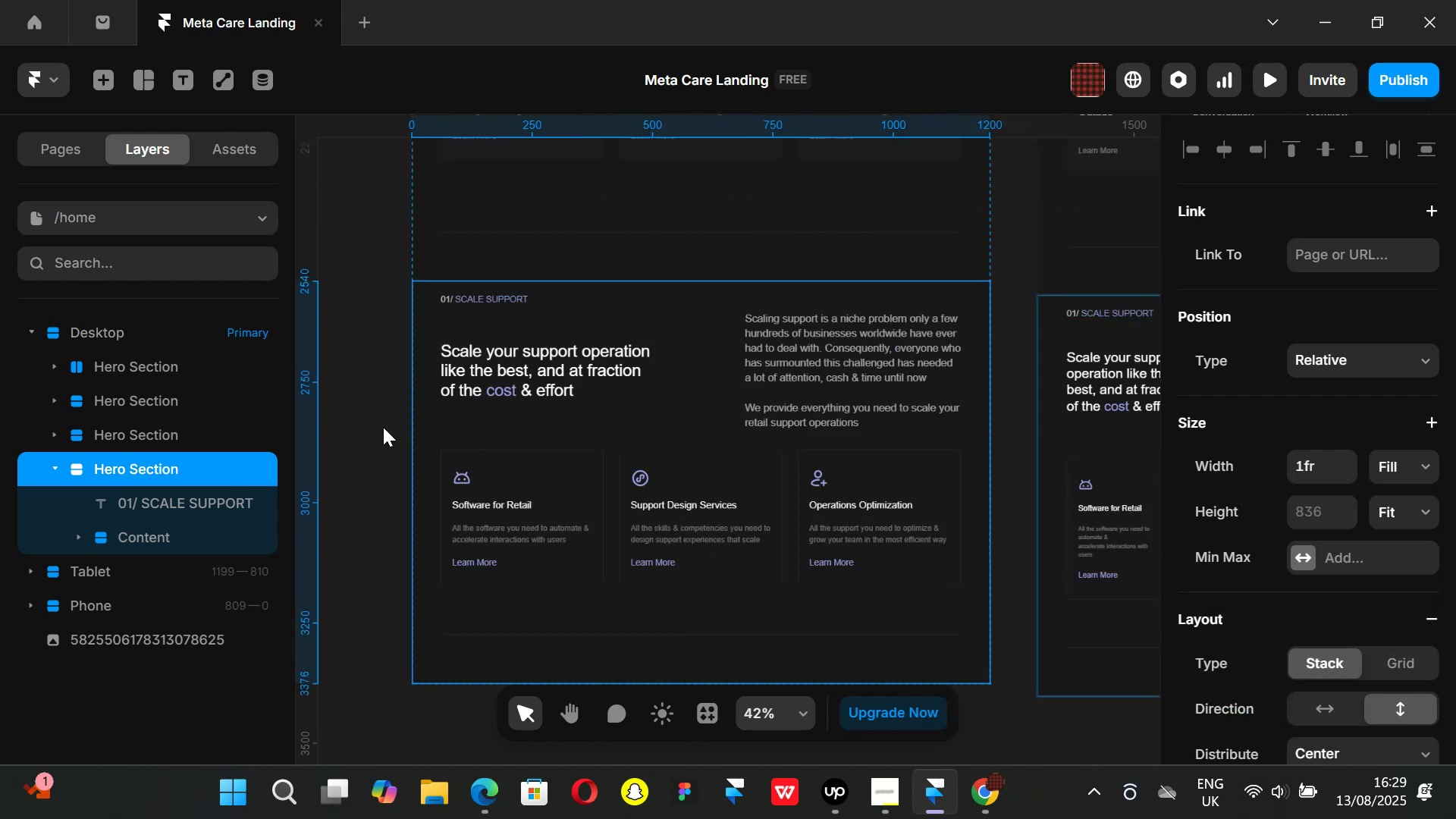 
left_click([981, 808])
 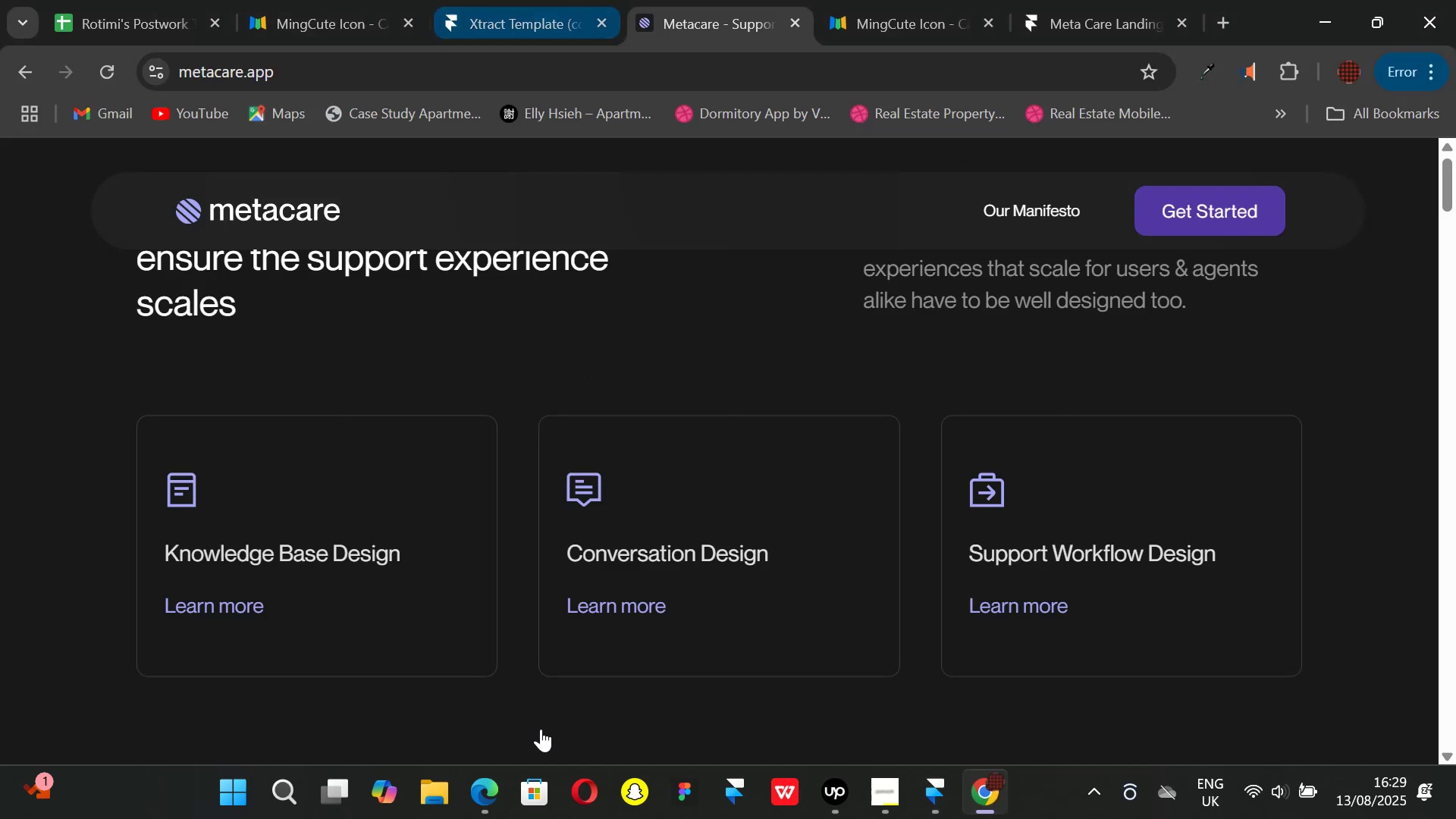 
scroll: coordinate [386, 601], scroll_direction: up, amount: 2.0
 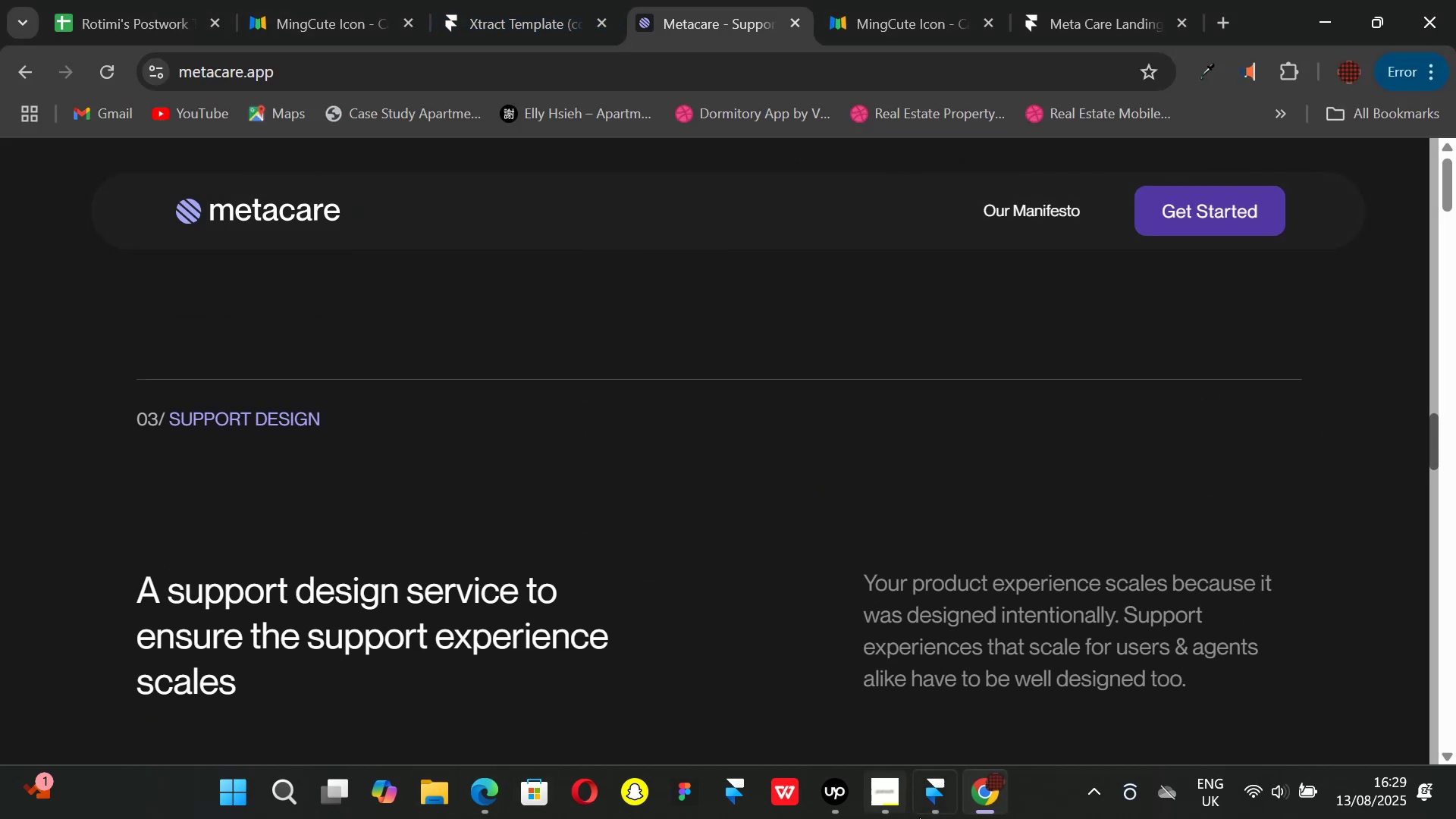 
left_click([934, 808])
 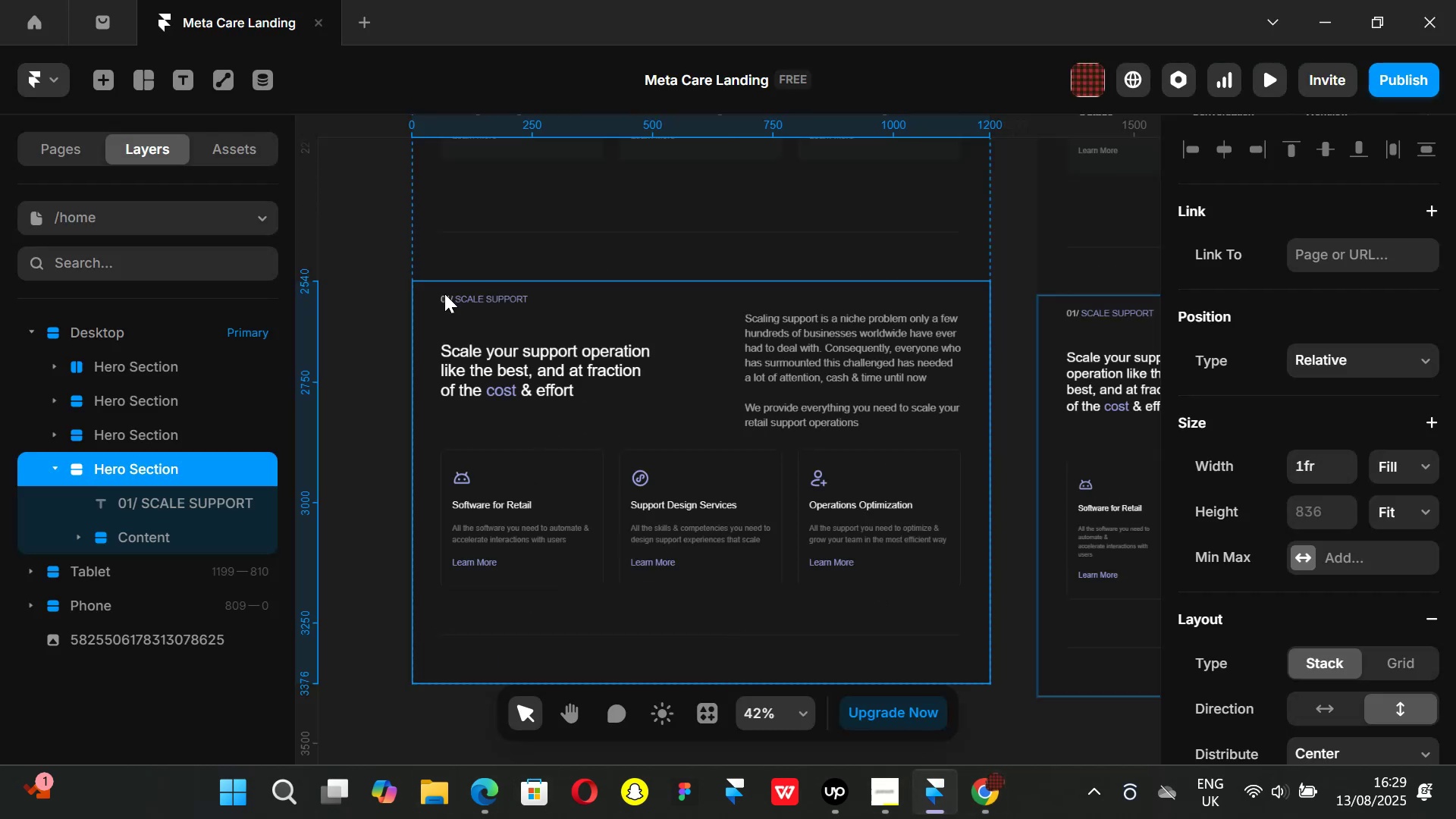 
hold_key(key=ControlLeft, duration=0.82)
scroll: coordinate [454, 309], scroll_direction: up, amount: 5.0
 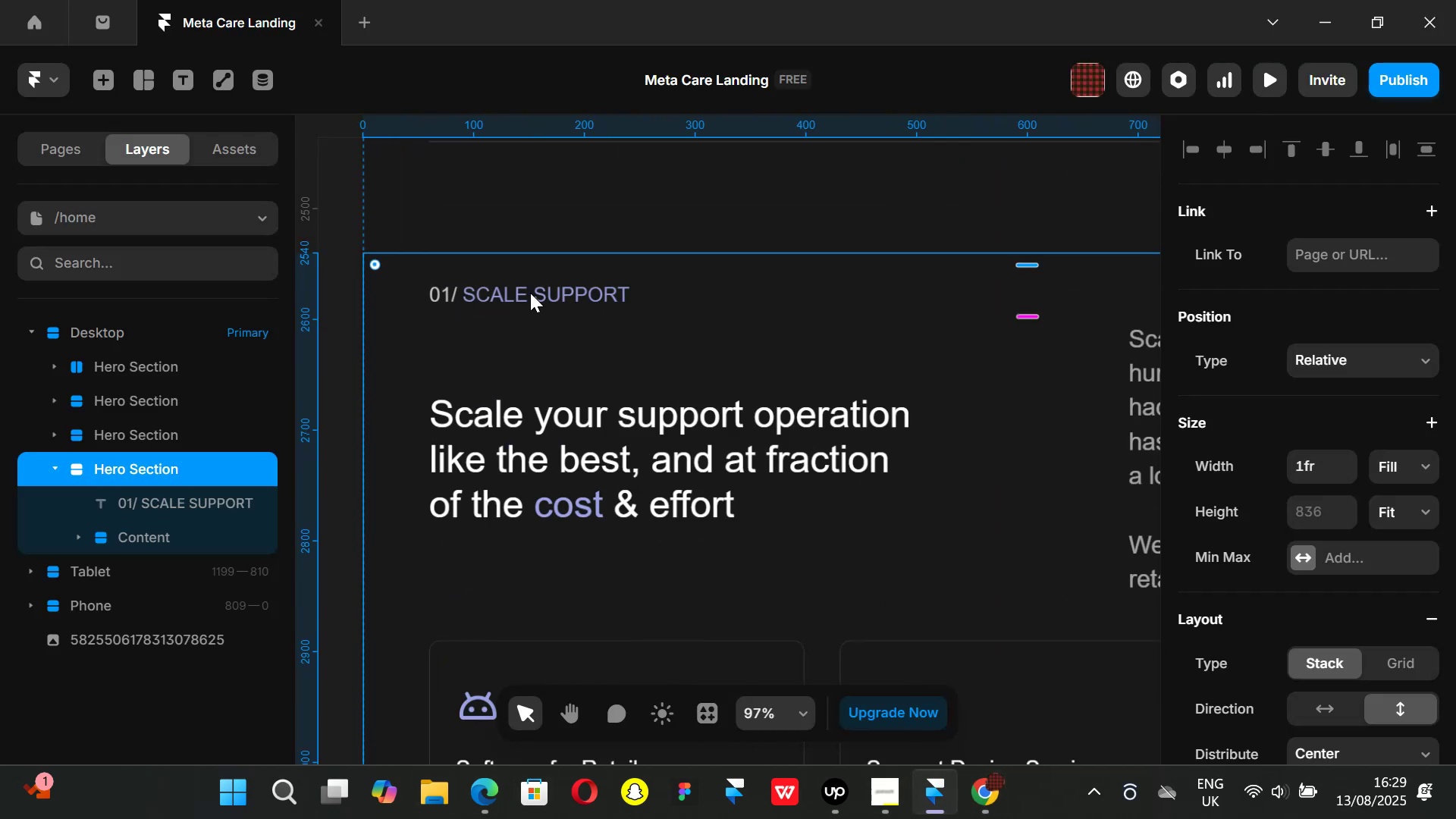 
left_click([530, 293])
 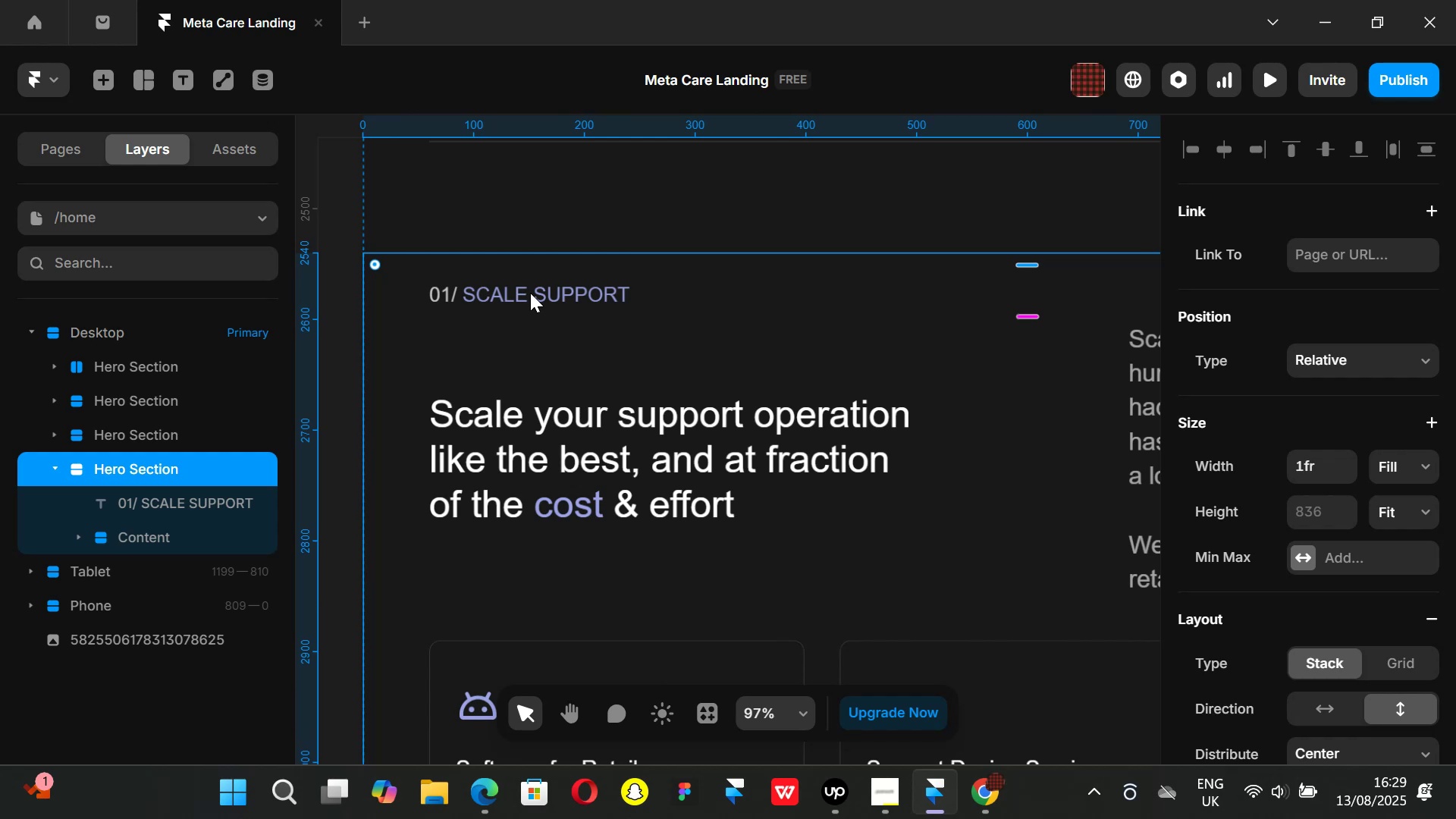 
double_click([530, 293])
 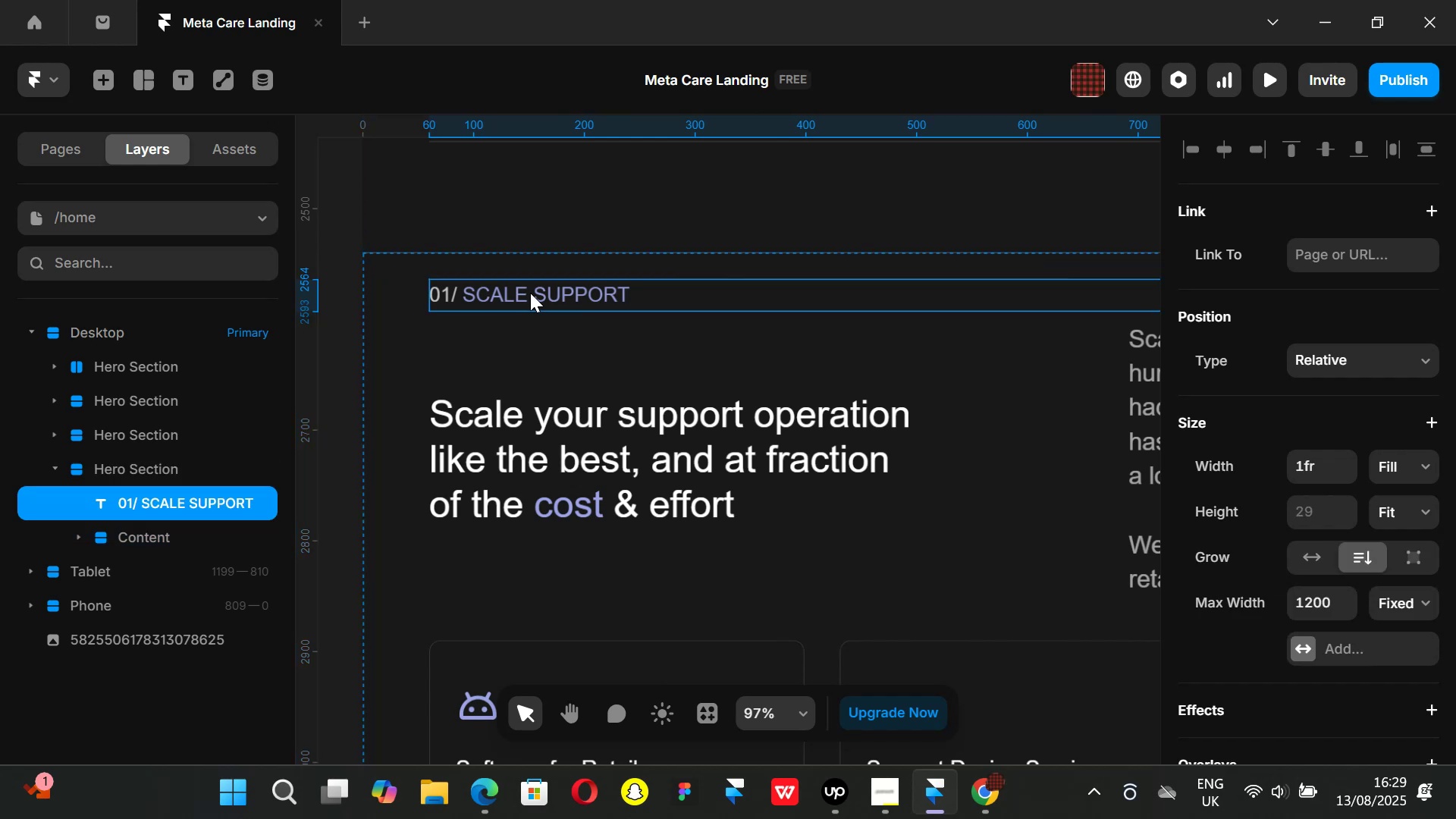 
left_click([530, 293])
 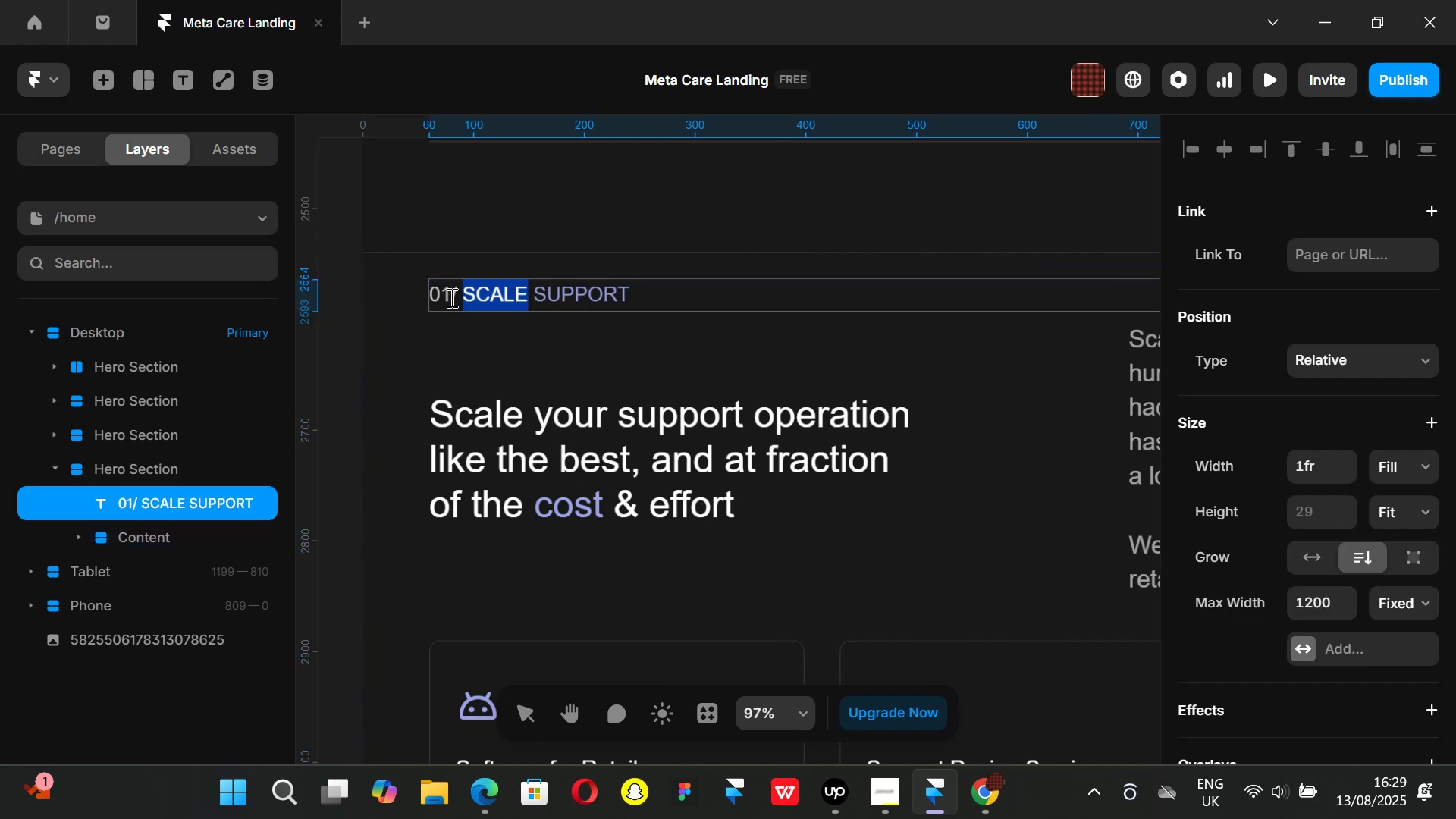 
left_click([450, 297])
 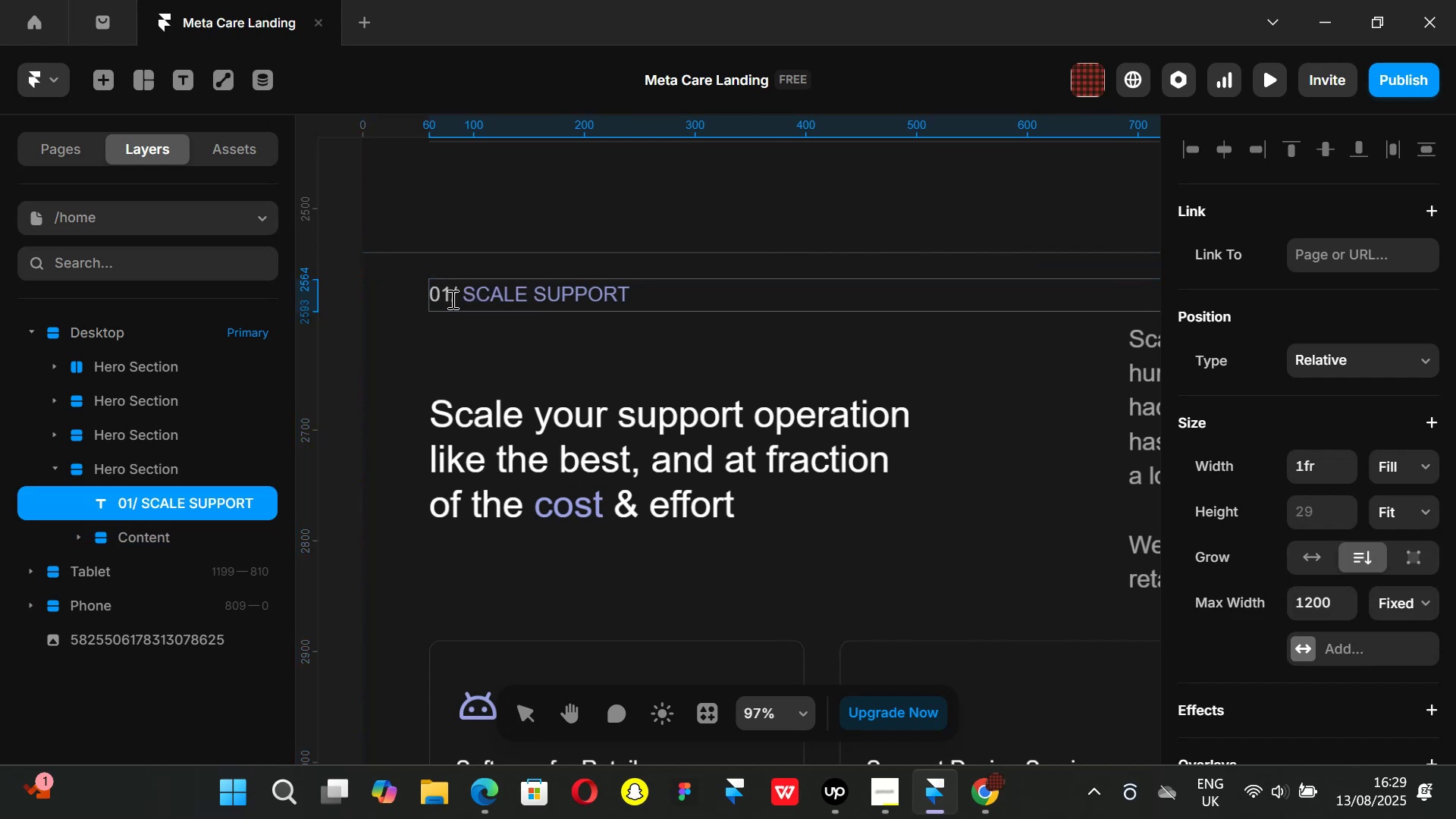 
key(Backspace)
 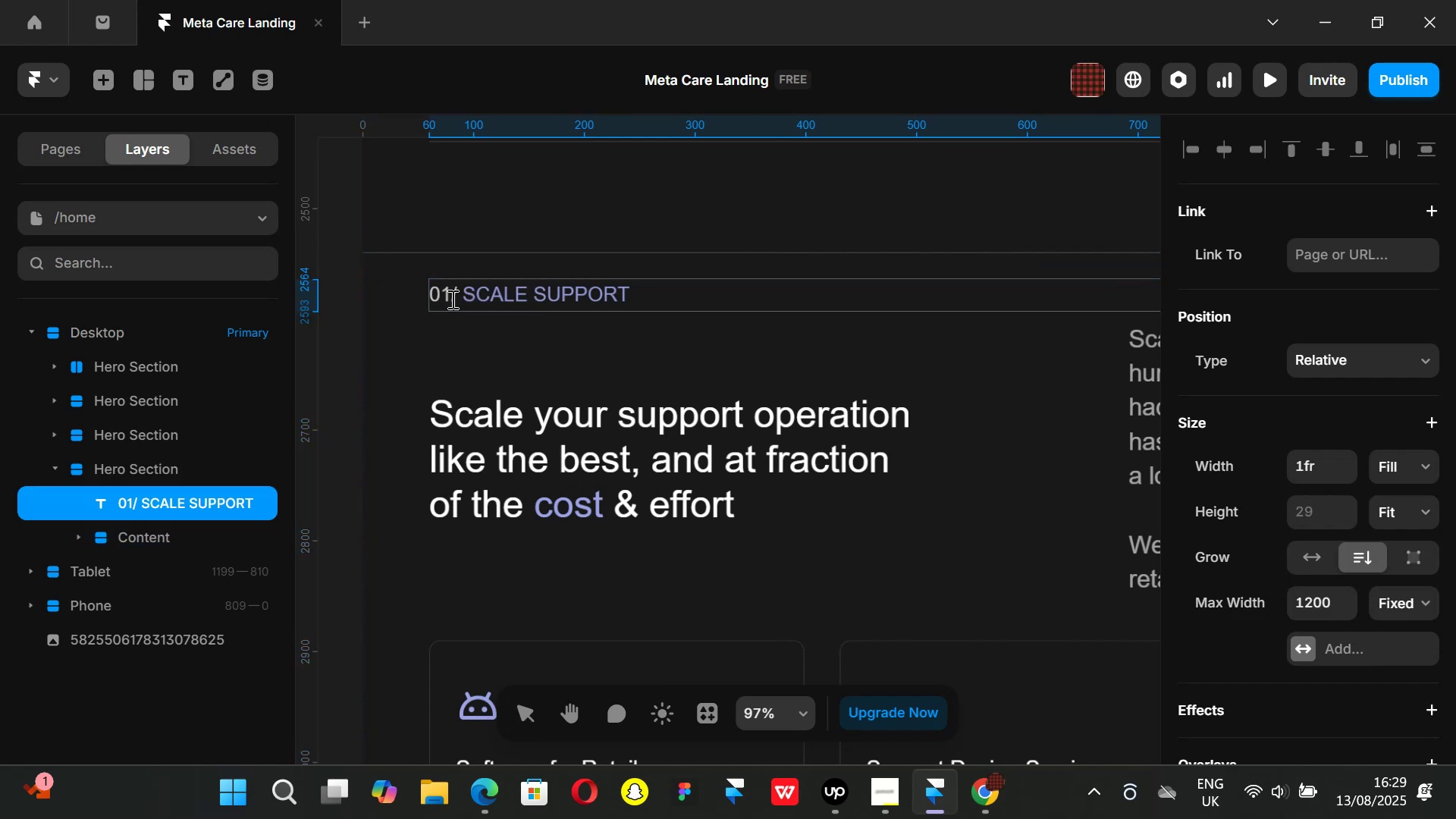 
key(3)
 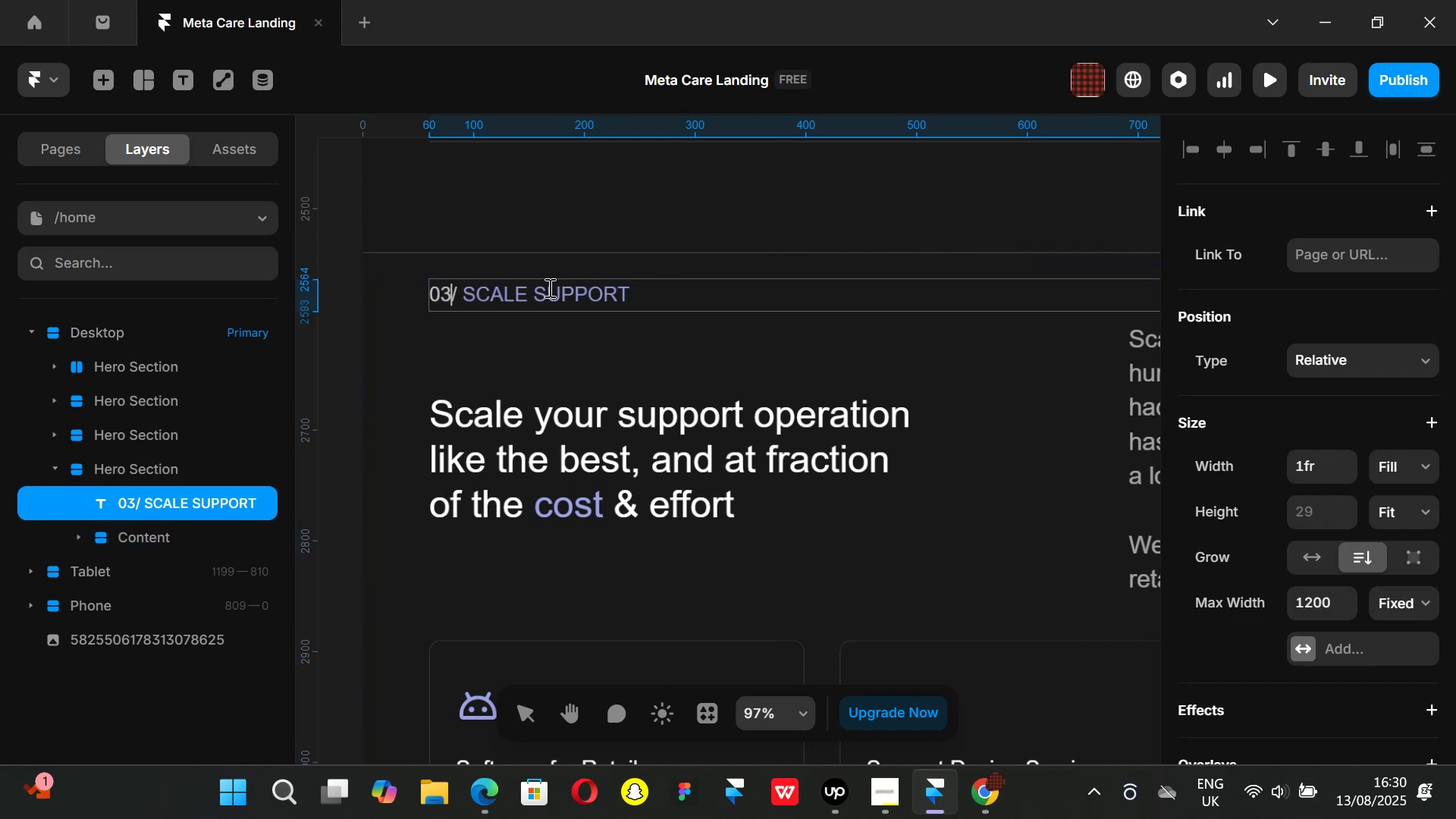 
left_click([532, 287])
 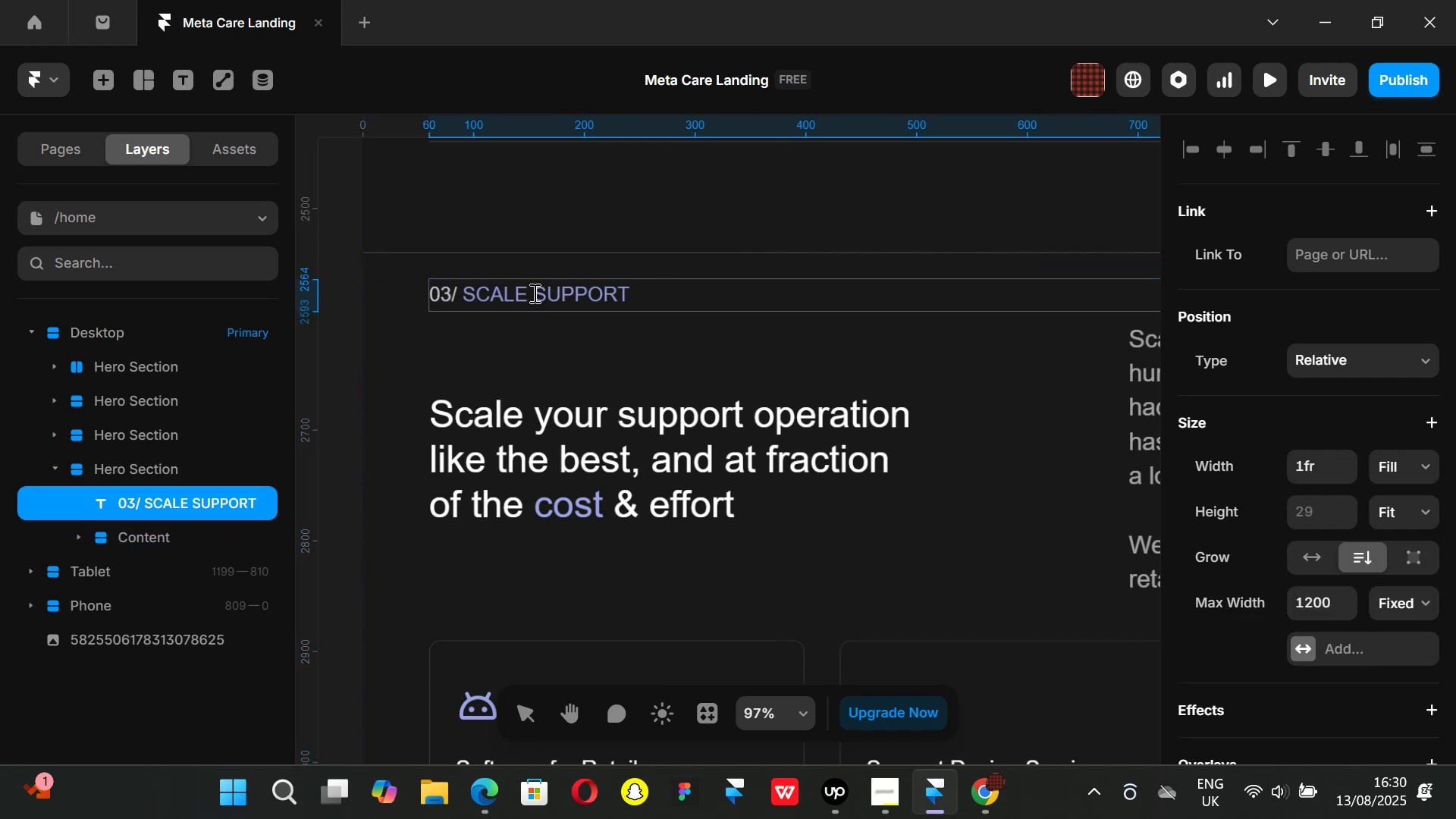 
key(Backspace)
 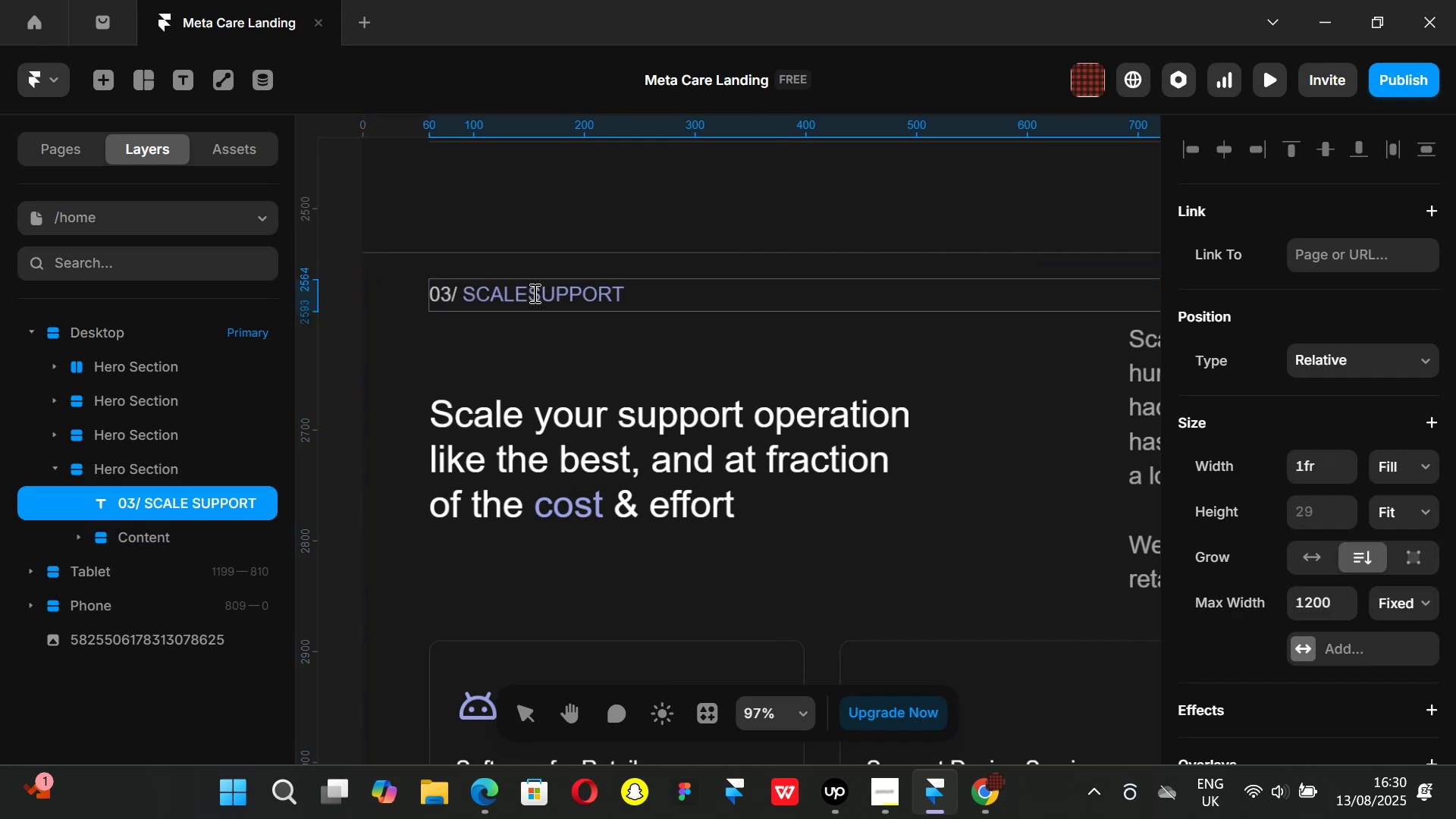 
key(Backspace)
 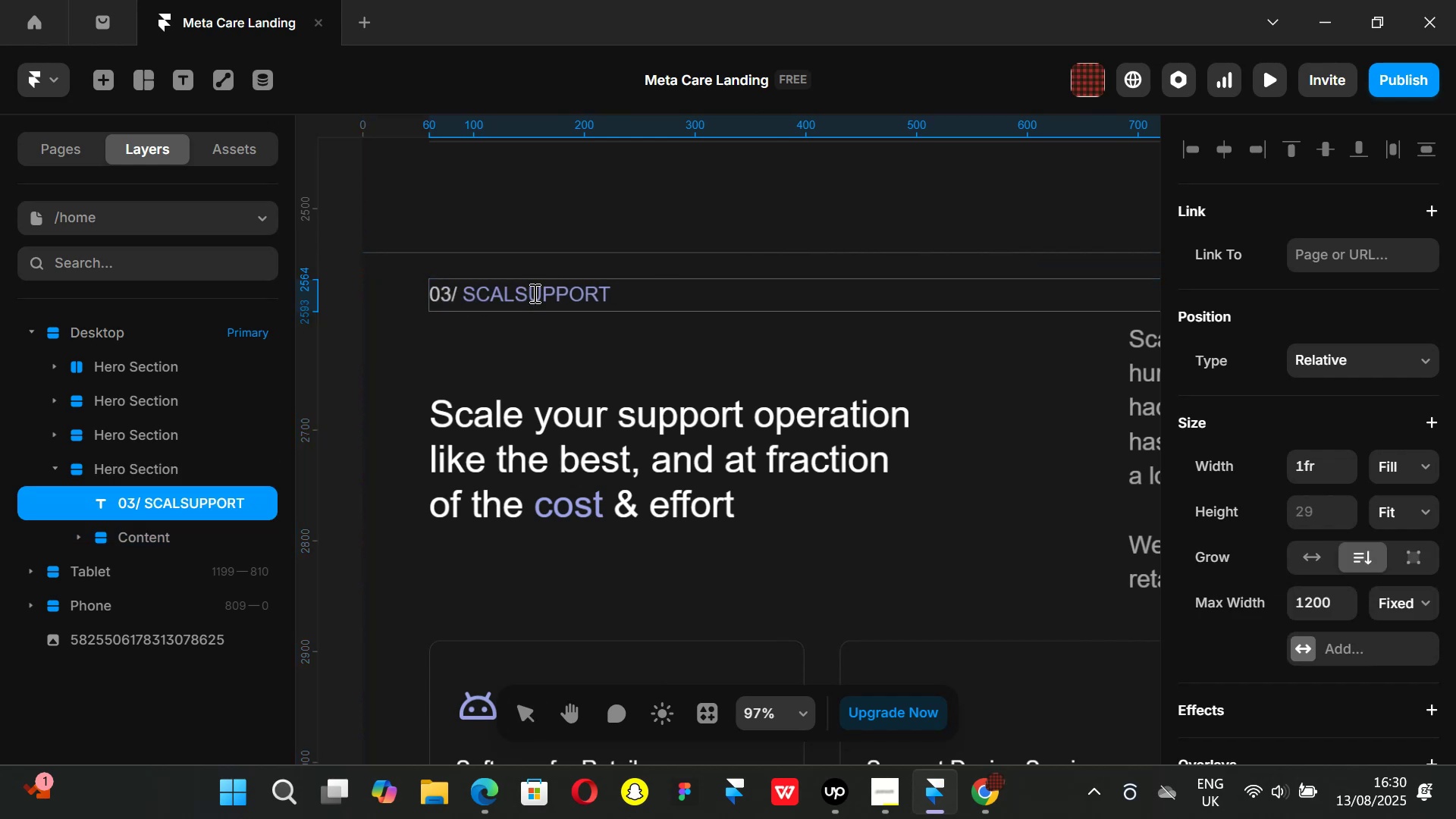 
key(Backspace)
 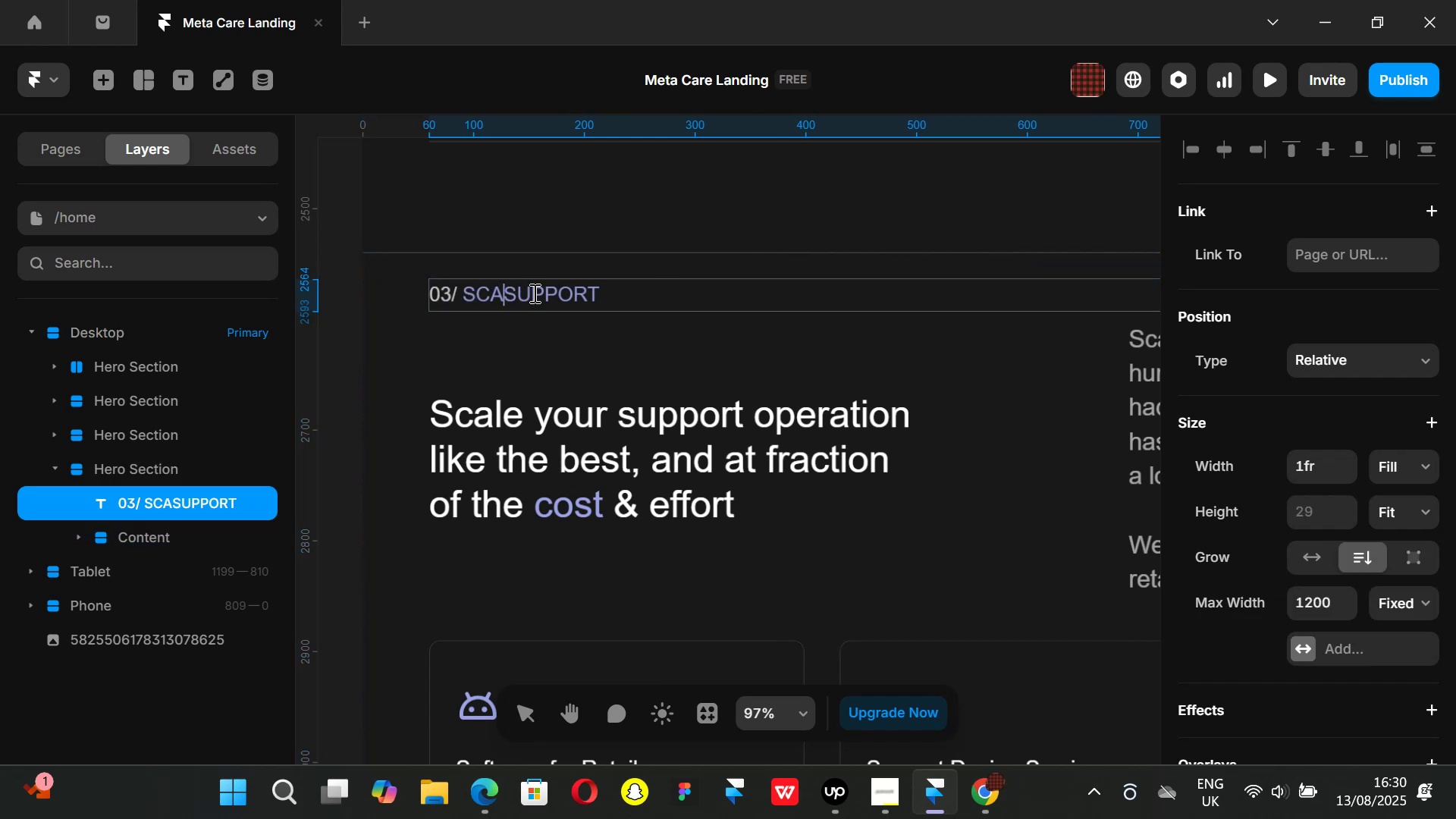 
key(Backspace)
 